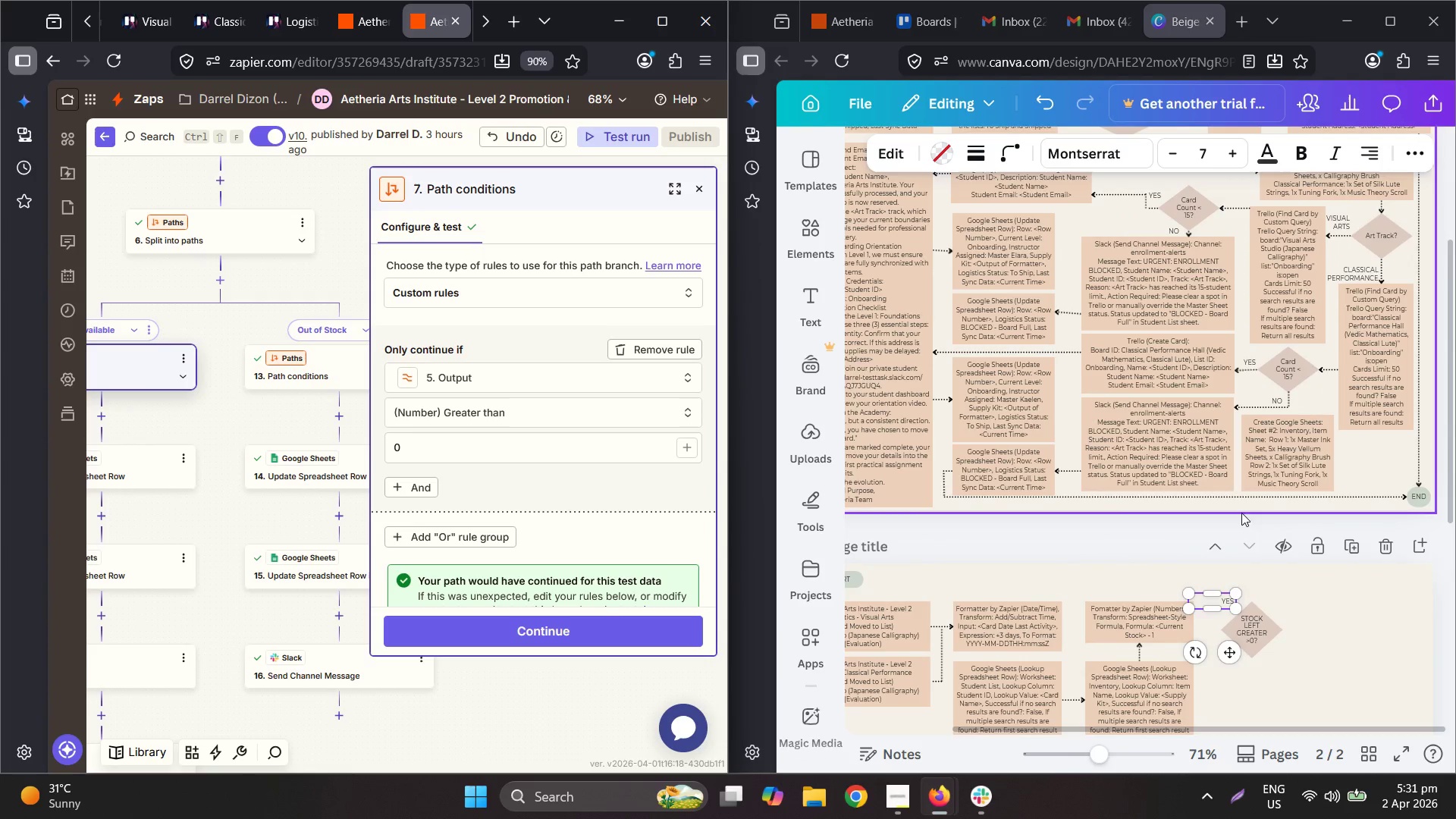 
hold_key(key=ControlLeft, duration=0.44)
 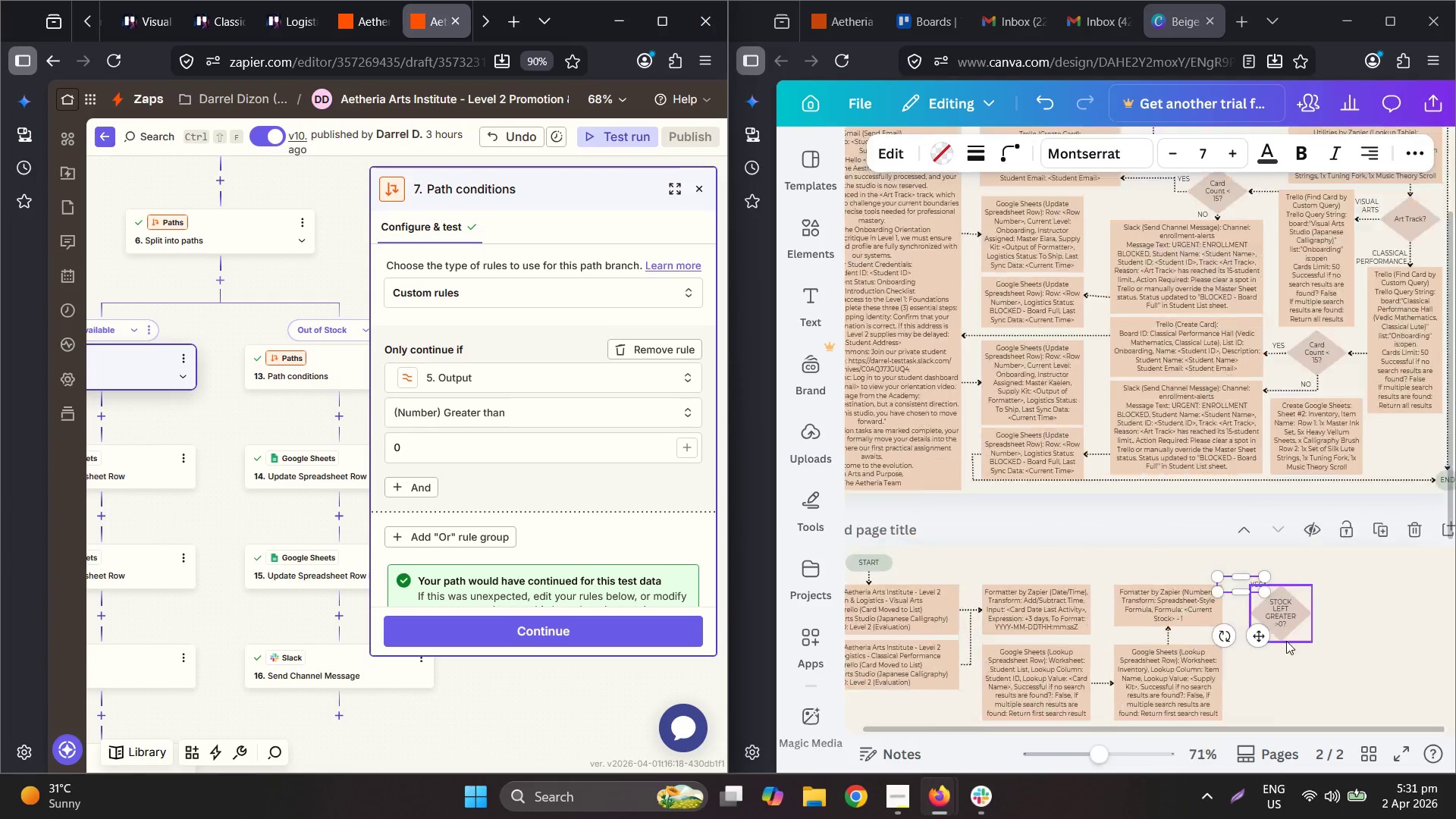 
scroll: coordinate [1246, 416], scroll_direction: up, amount: 3.0
 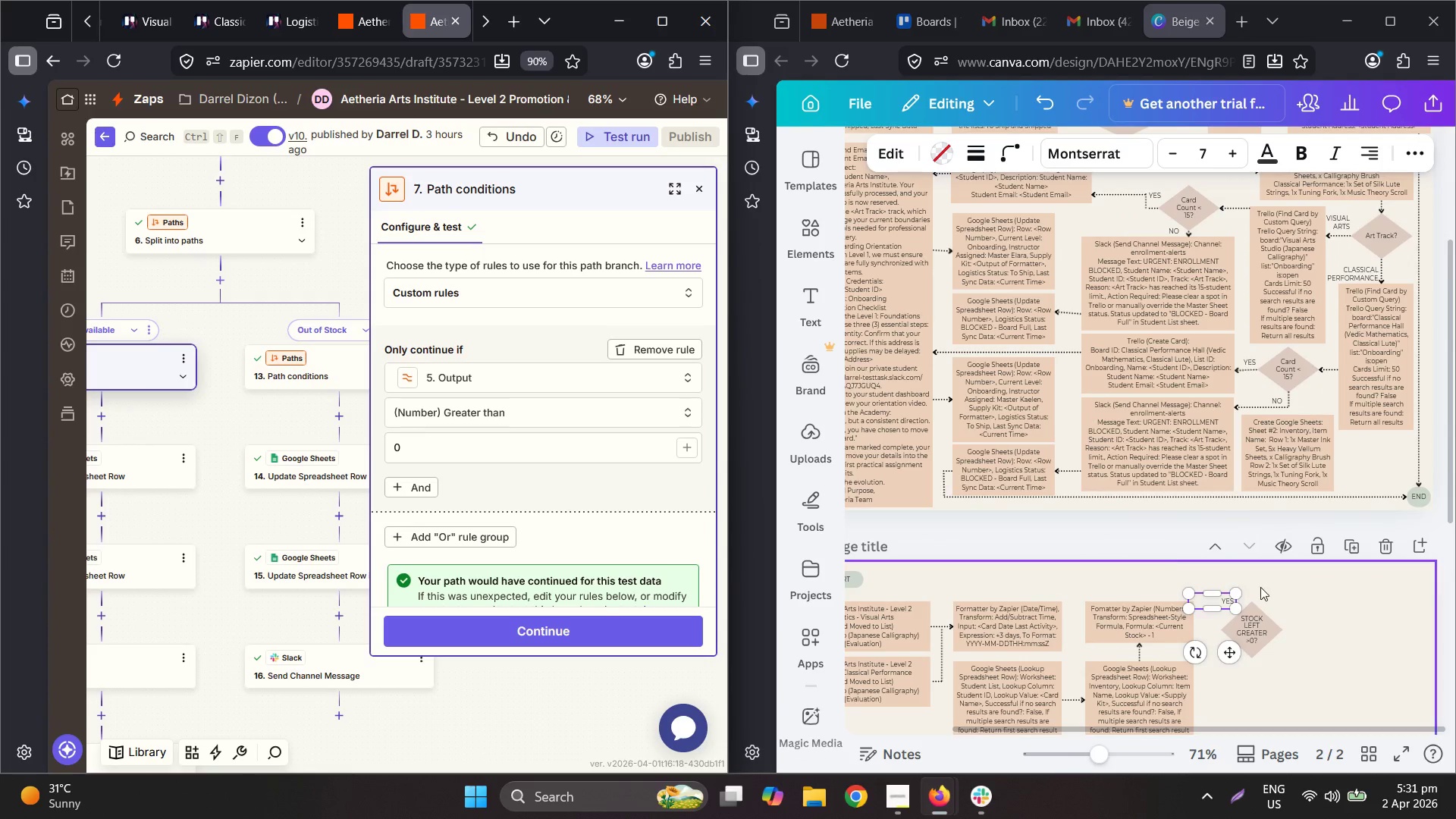 
hold_key(key=ControlLeft, duration=0.39)
 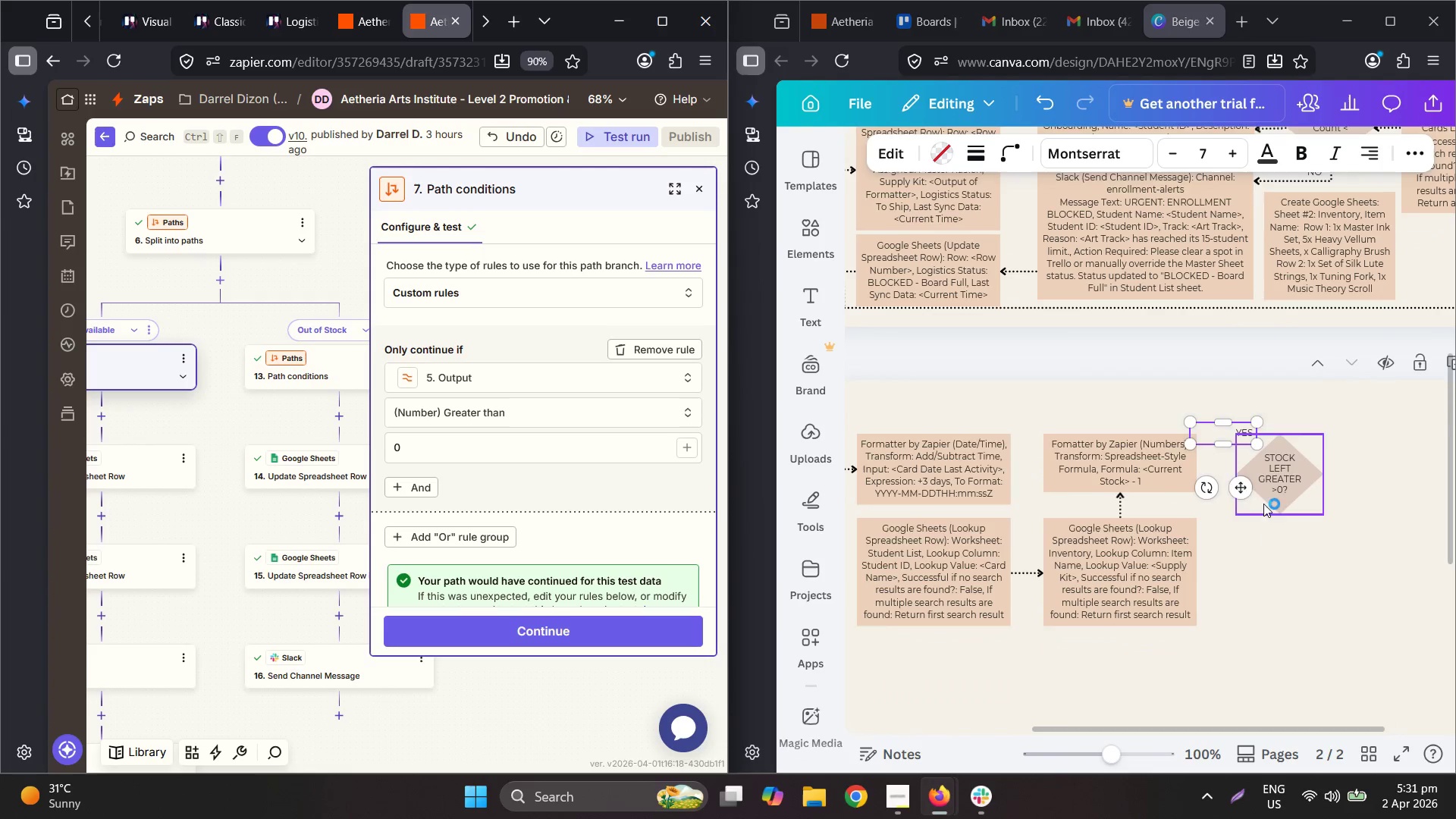 
scroll: coordinate [1257, 600], scroll_direction: down, amount: 2.0
 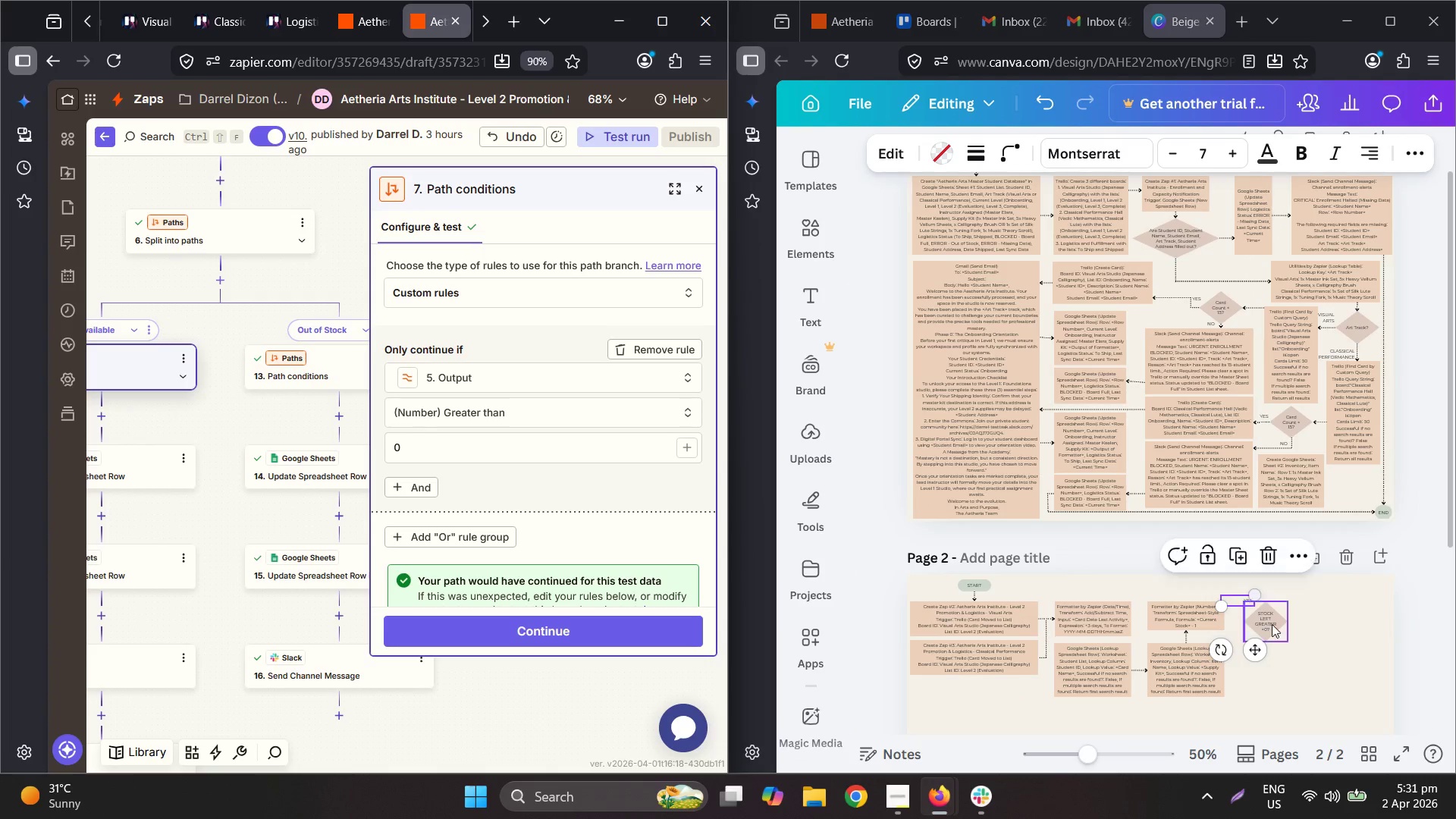 
scroll: coordinate [1257, 538], scroll_direction: up, amount: 2.0
 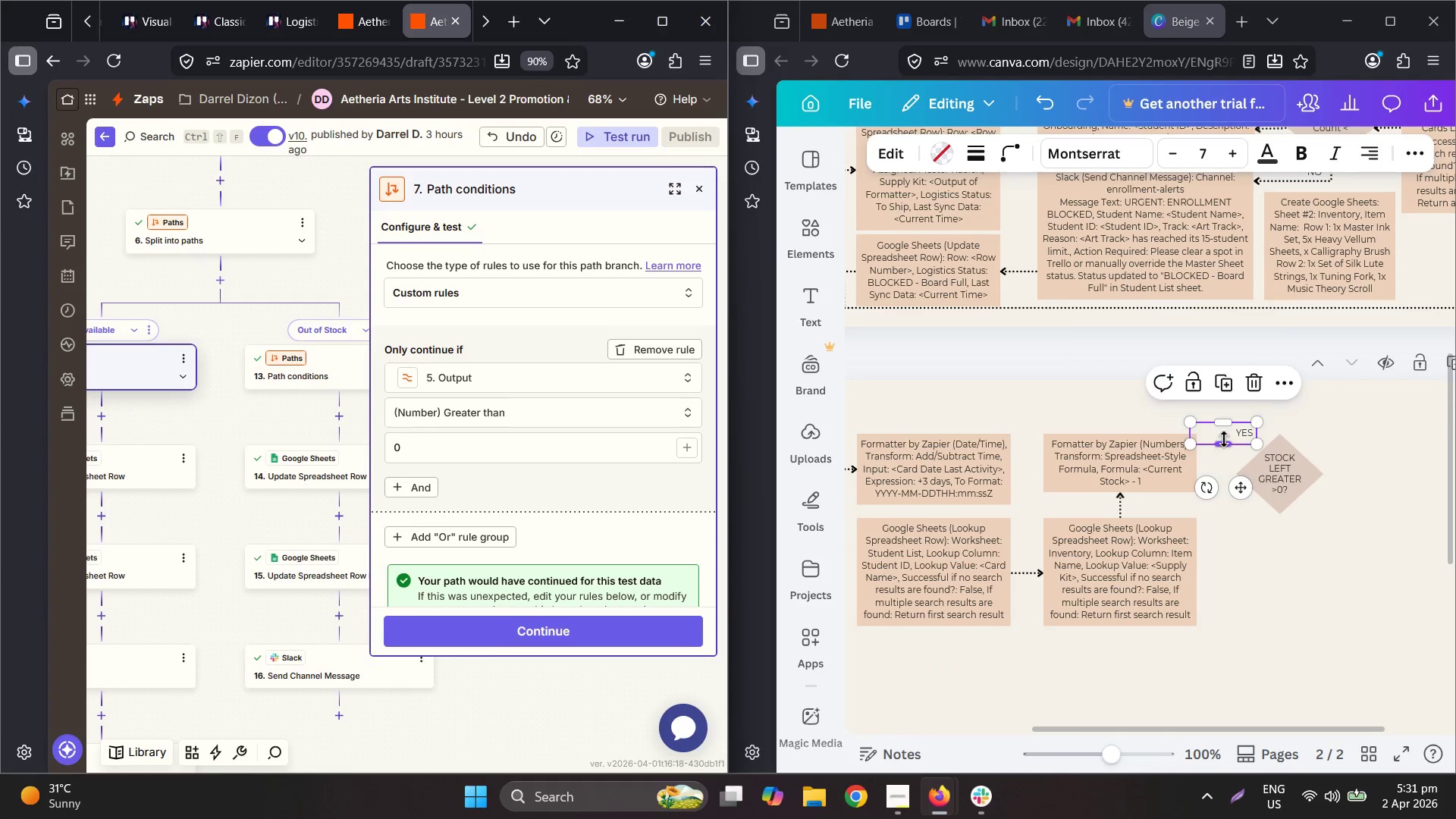 
left_click_drag(start_coordinate=[1232, 431], to_coordinate=[1209, 471])
 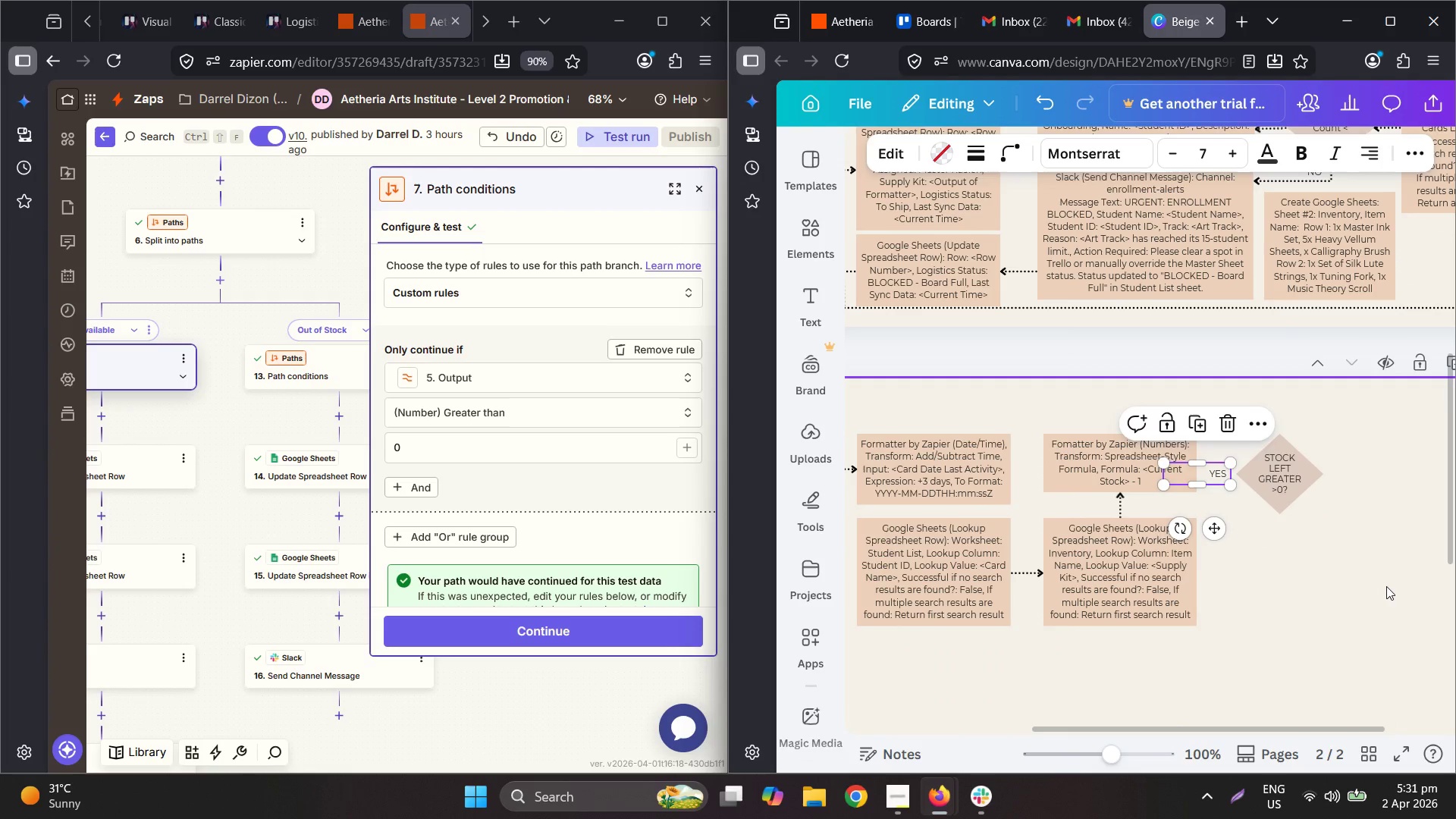 
left_click([1386, 585])
 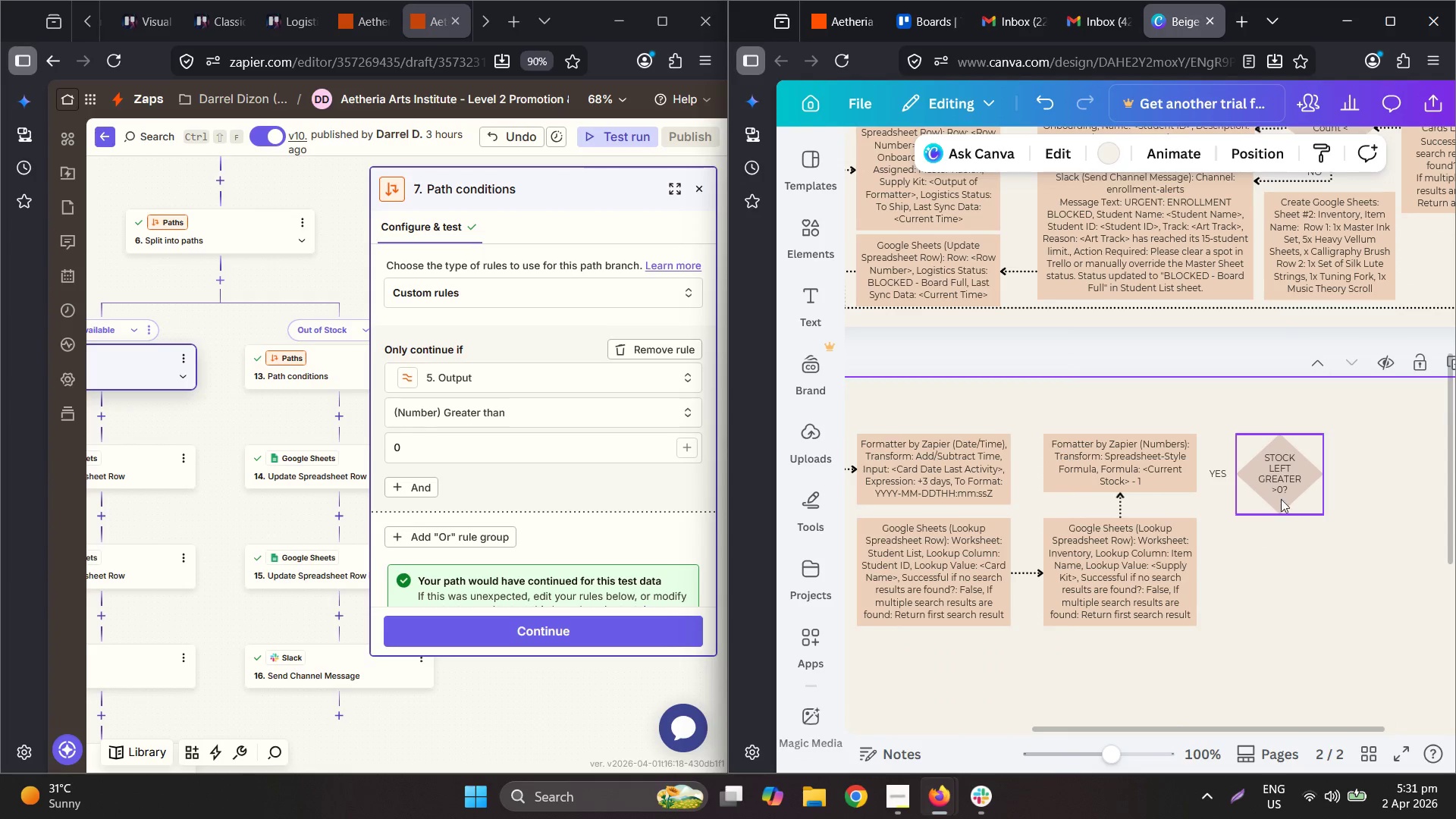 
left_click_drag(start_coordinate=[1214, 470], to_coordinate=[1219, 458])
 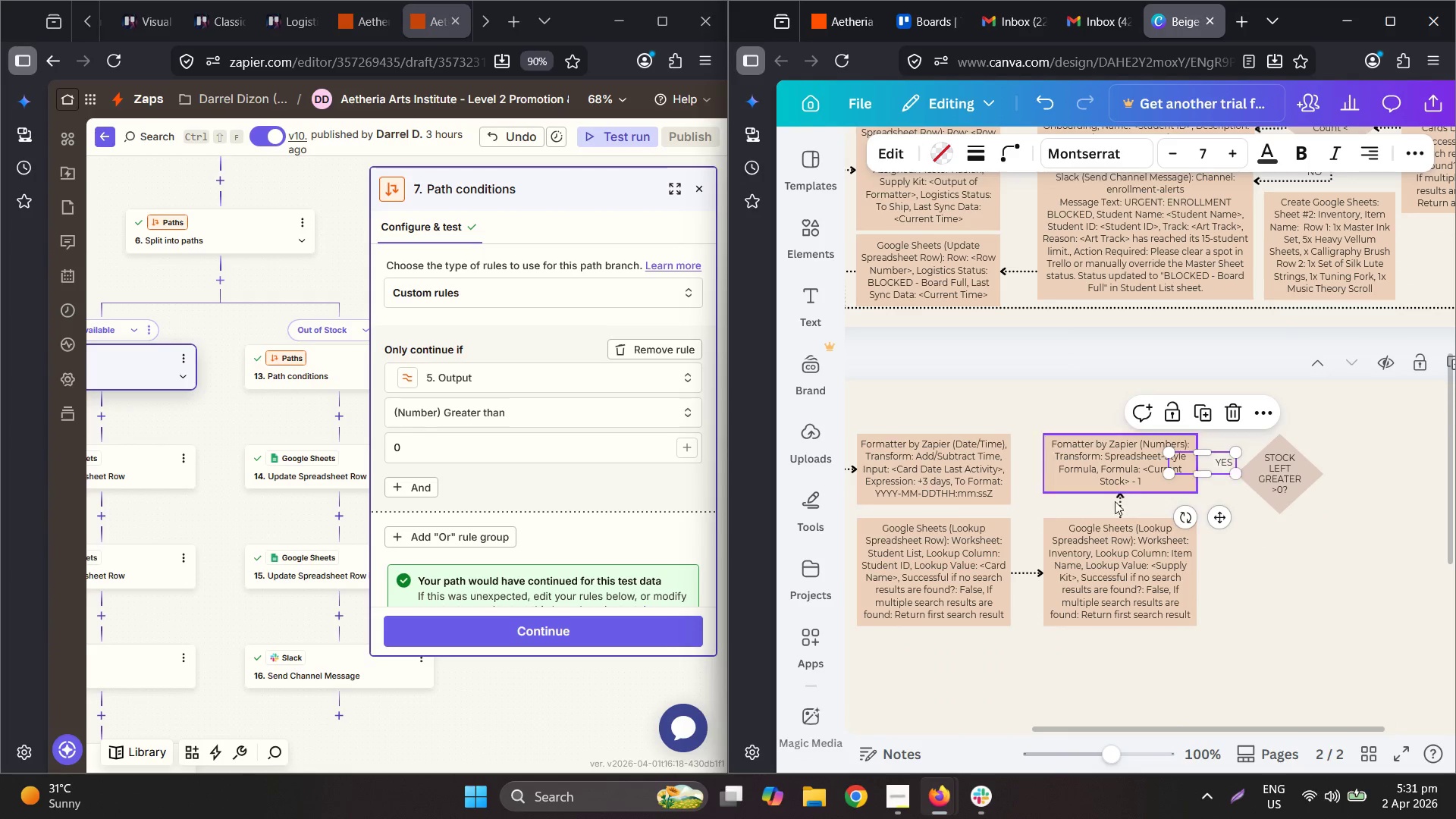 
key(Control+ControlLeft)
 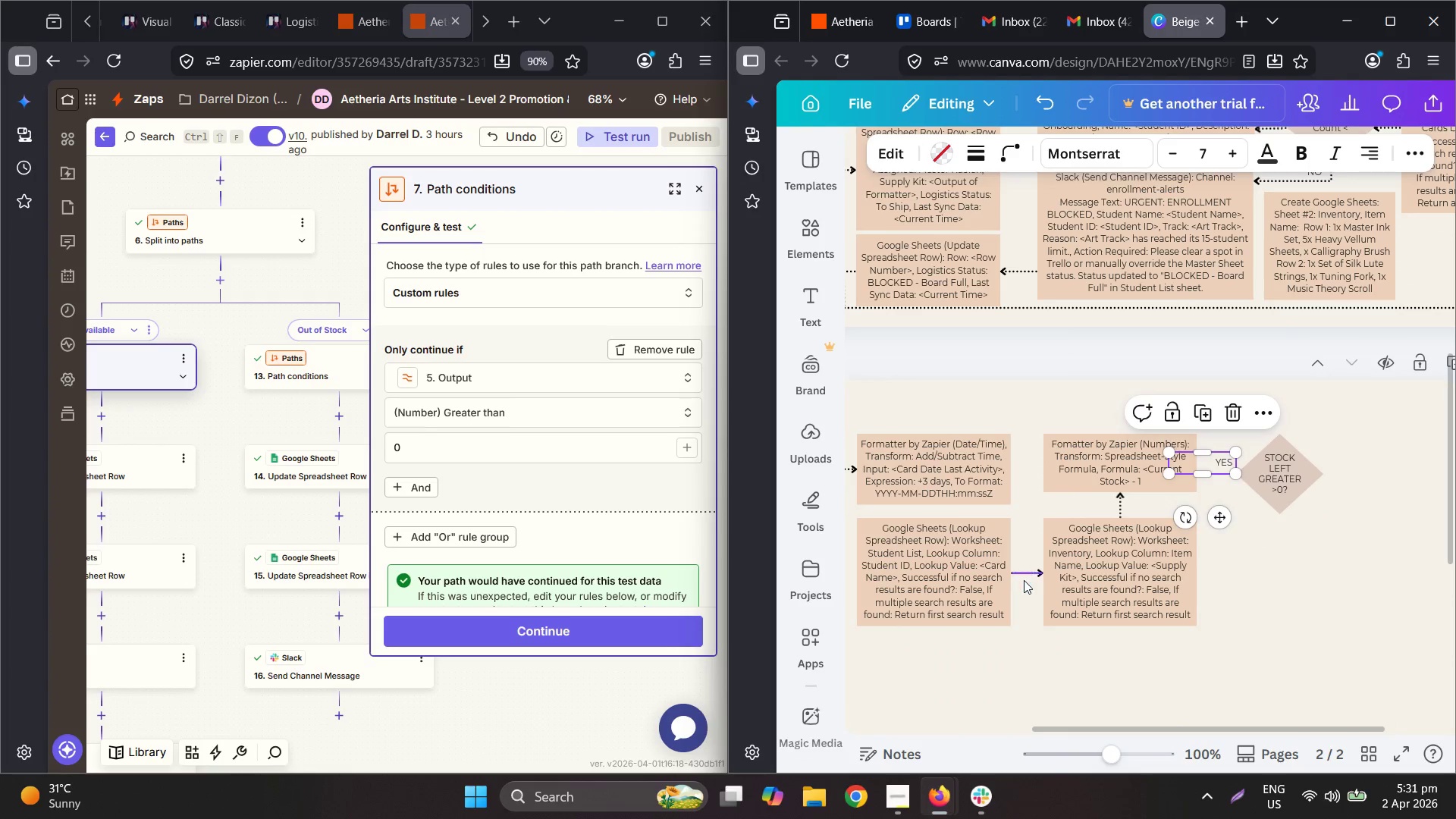 
left_click([1024, 577])
 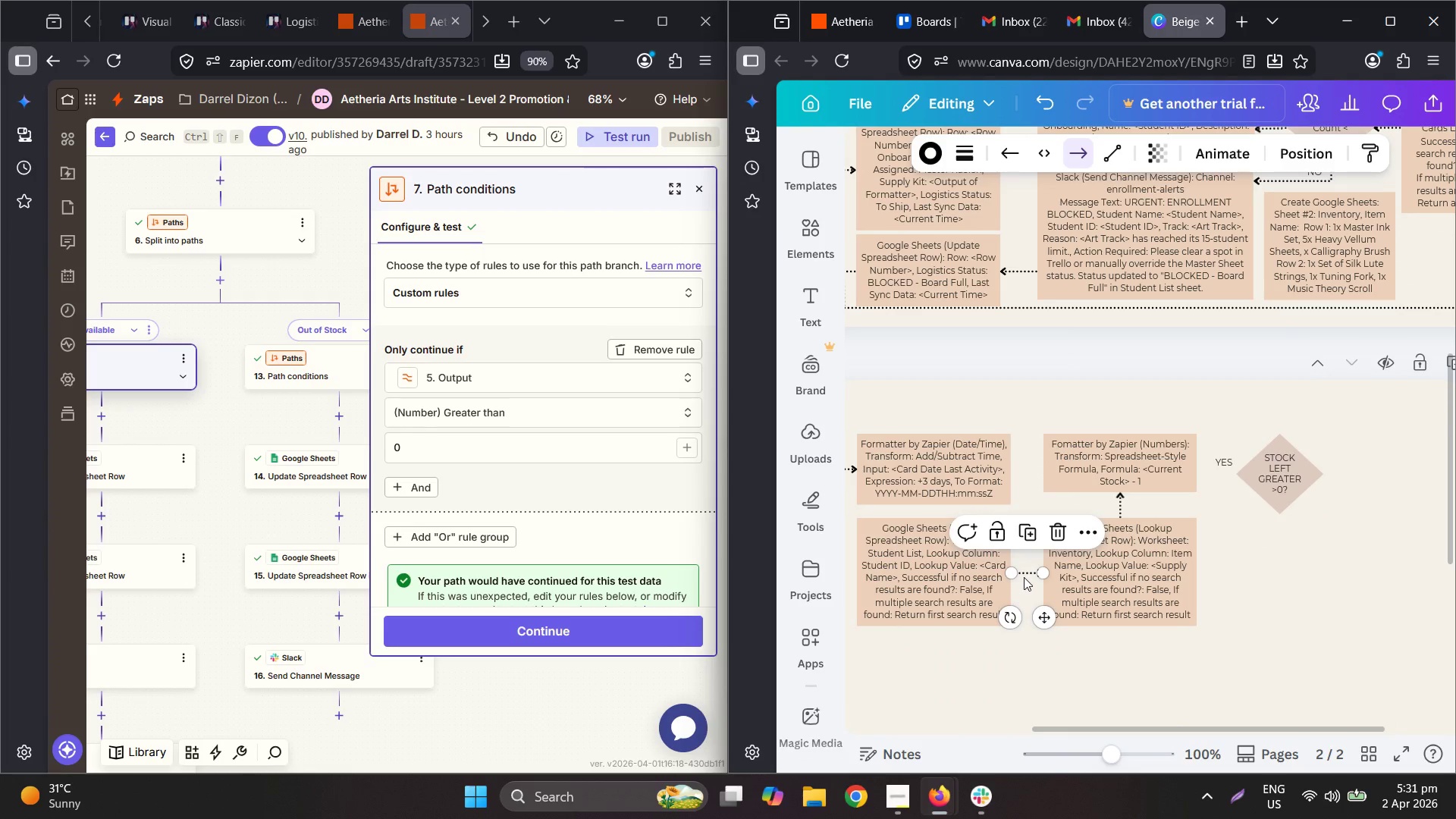 
key(Control+C)
 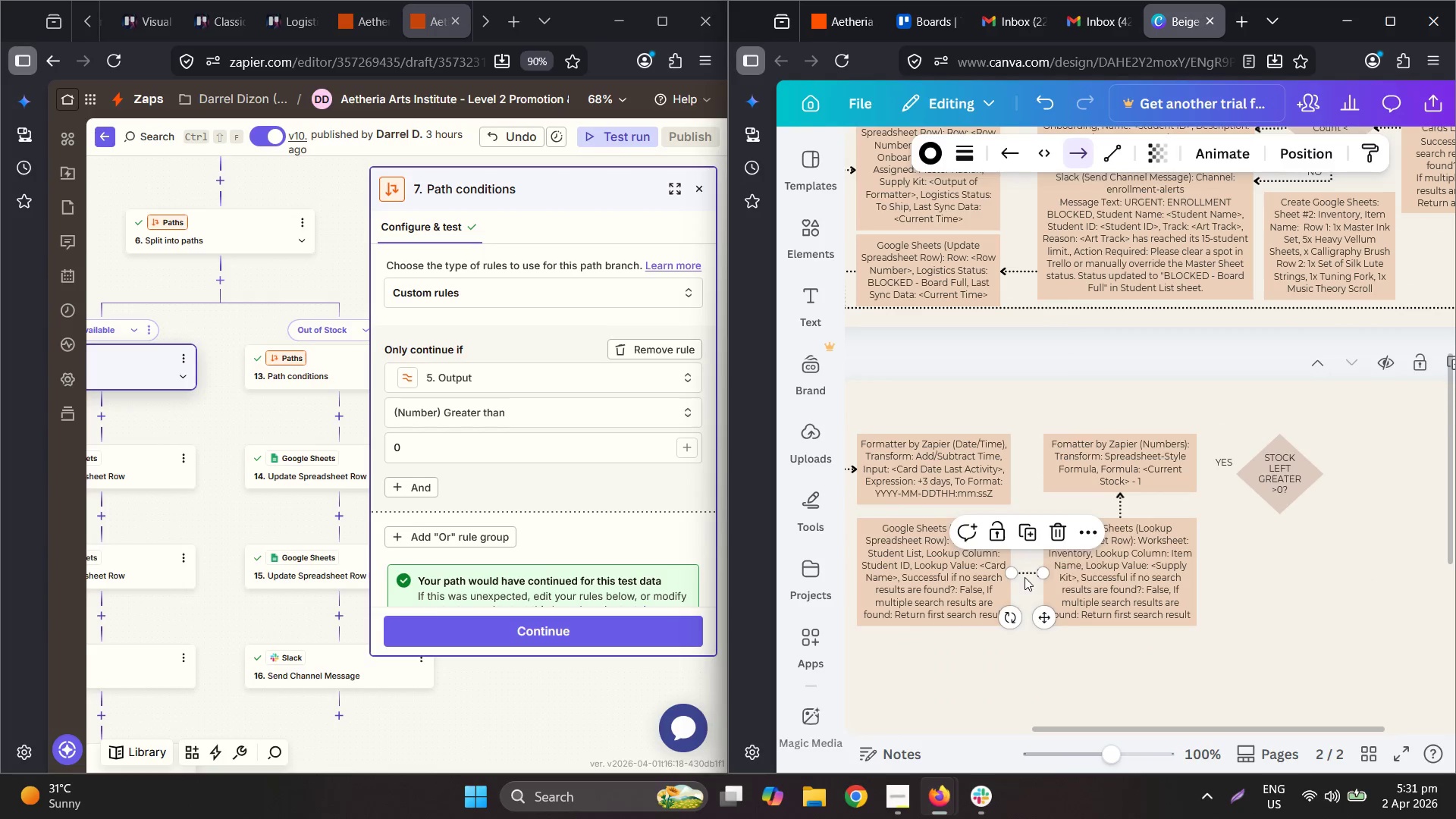 
key(Control+V)
 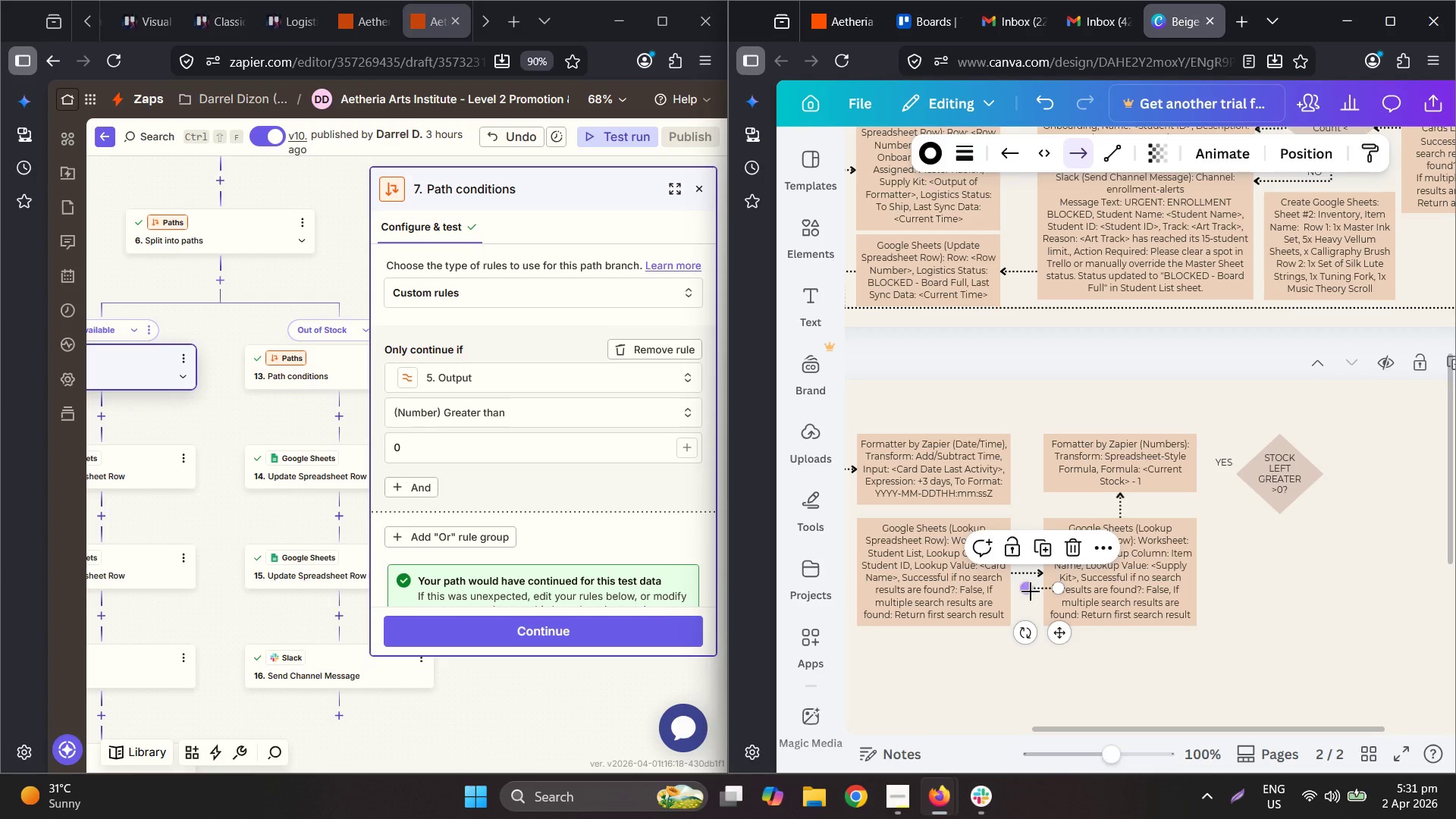 
left_click_drag(start_coordinate=[1031, 591], to_coordinate=[1241, 475])
 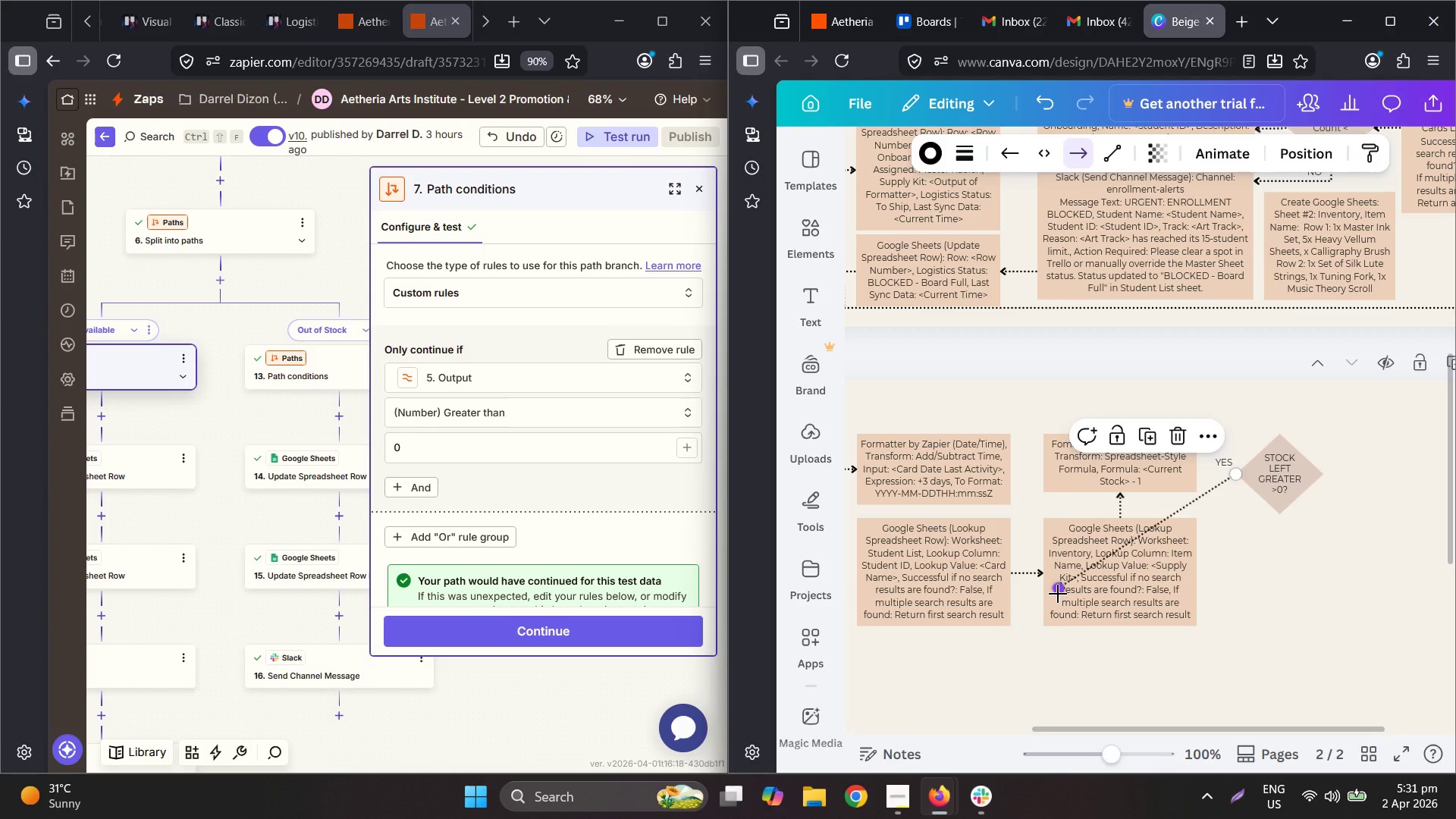 
hold_key(key=ControlLeft, duration=1.01)
scroll: coordinate [1172, 558], scroll_direction: down, amount: 2.0
 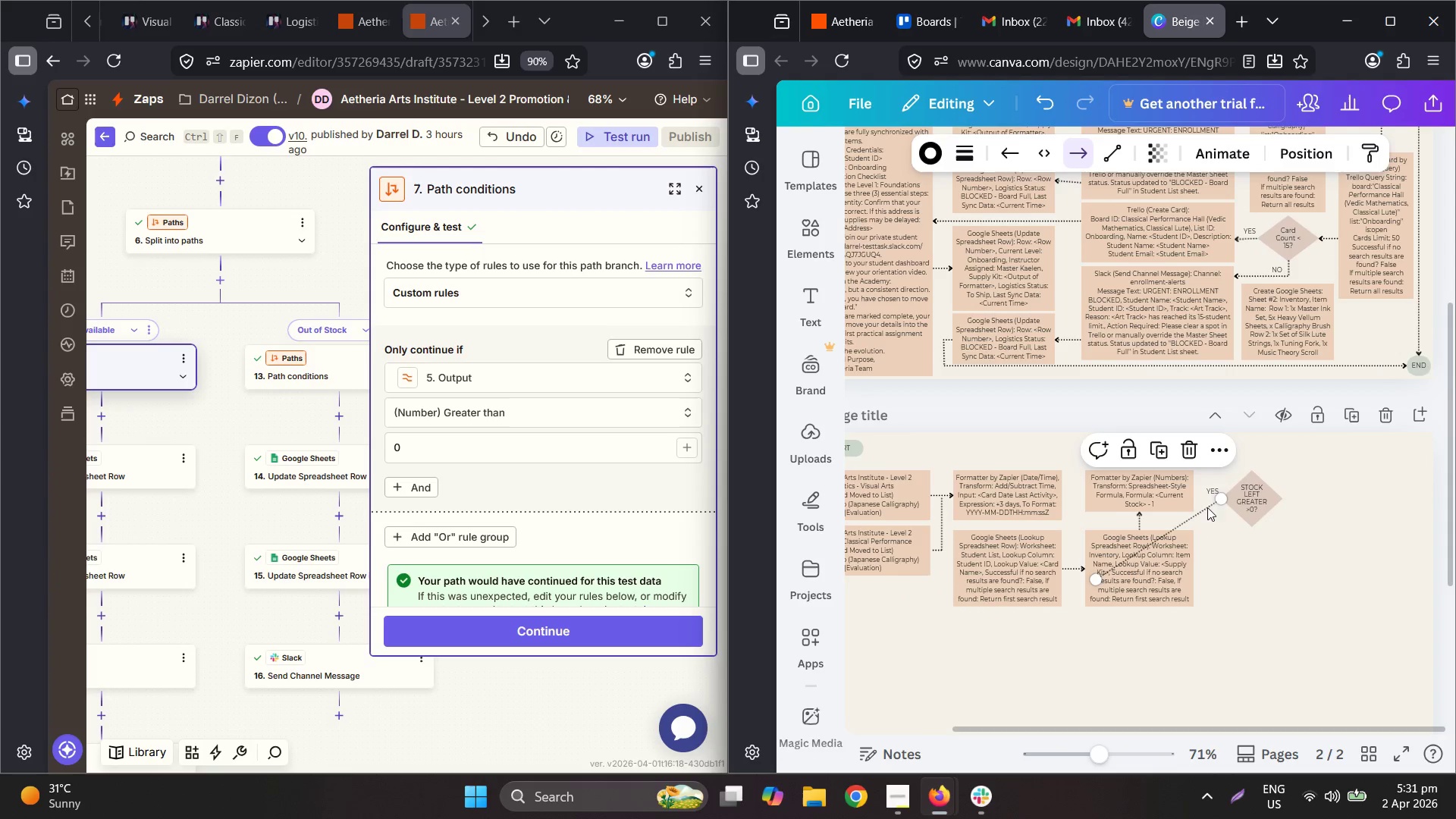 
left_click_drag(start_coordinate=[1219, 497], to_coordinate=[1257, 527])
 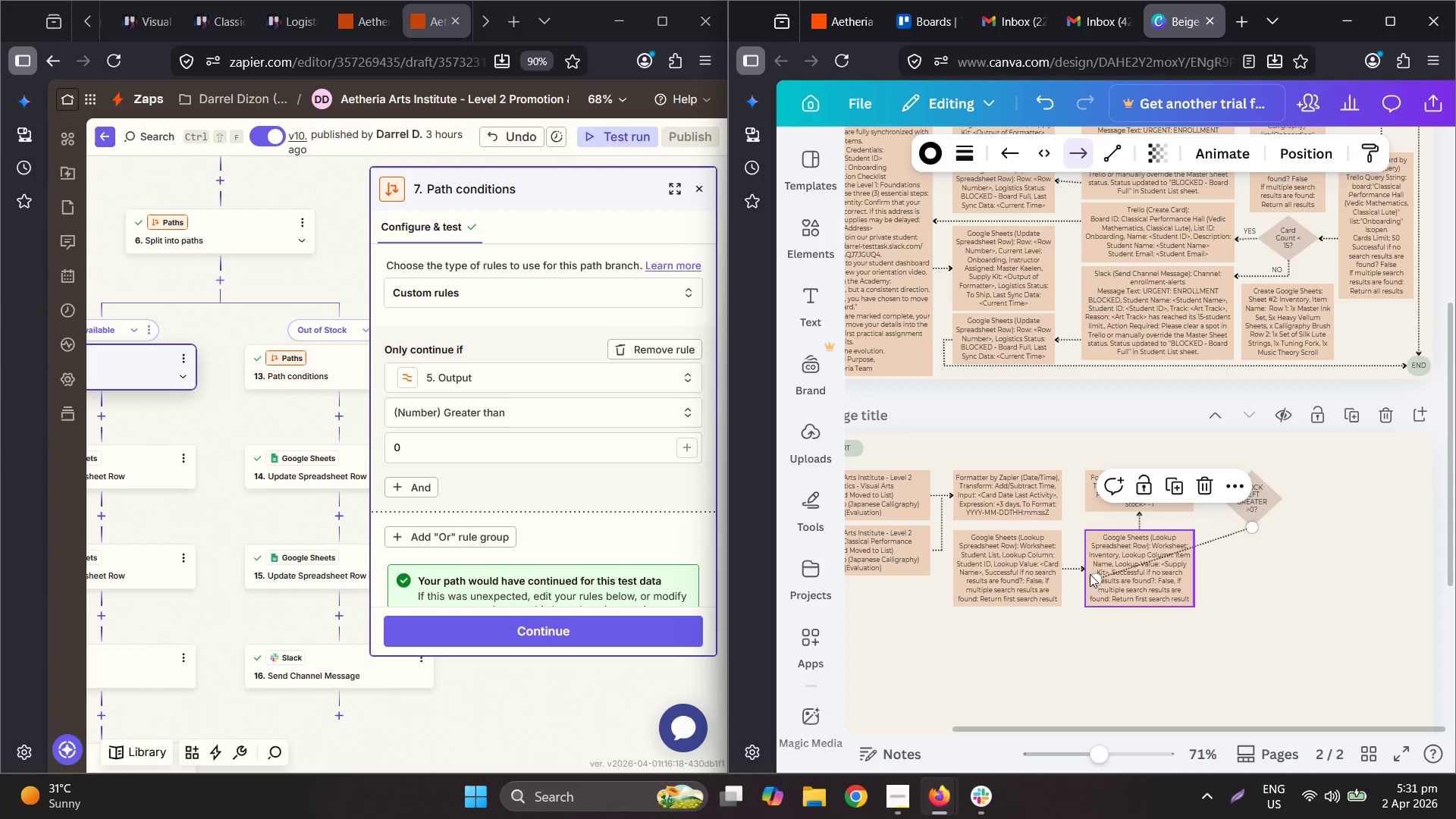 
left_click_drag(start_coordinate=[1097, 578], to_coordinate=[1260, 552])
 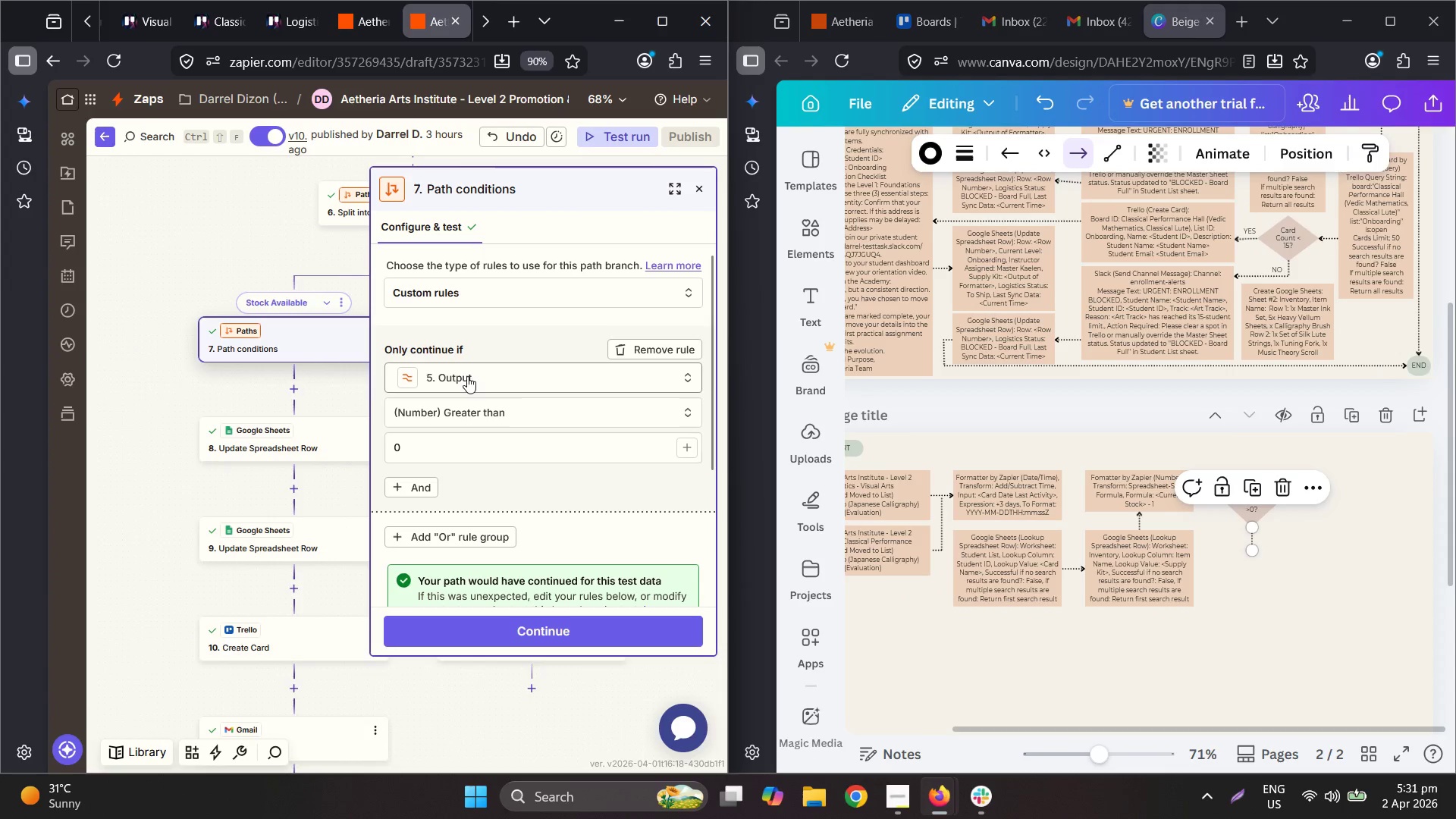 
left_click([301, 439])
 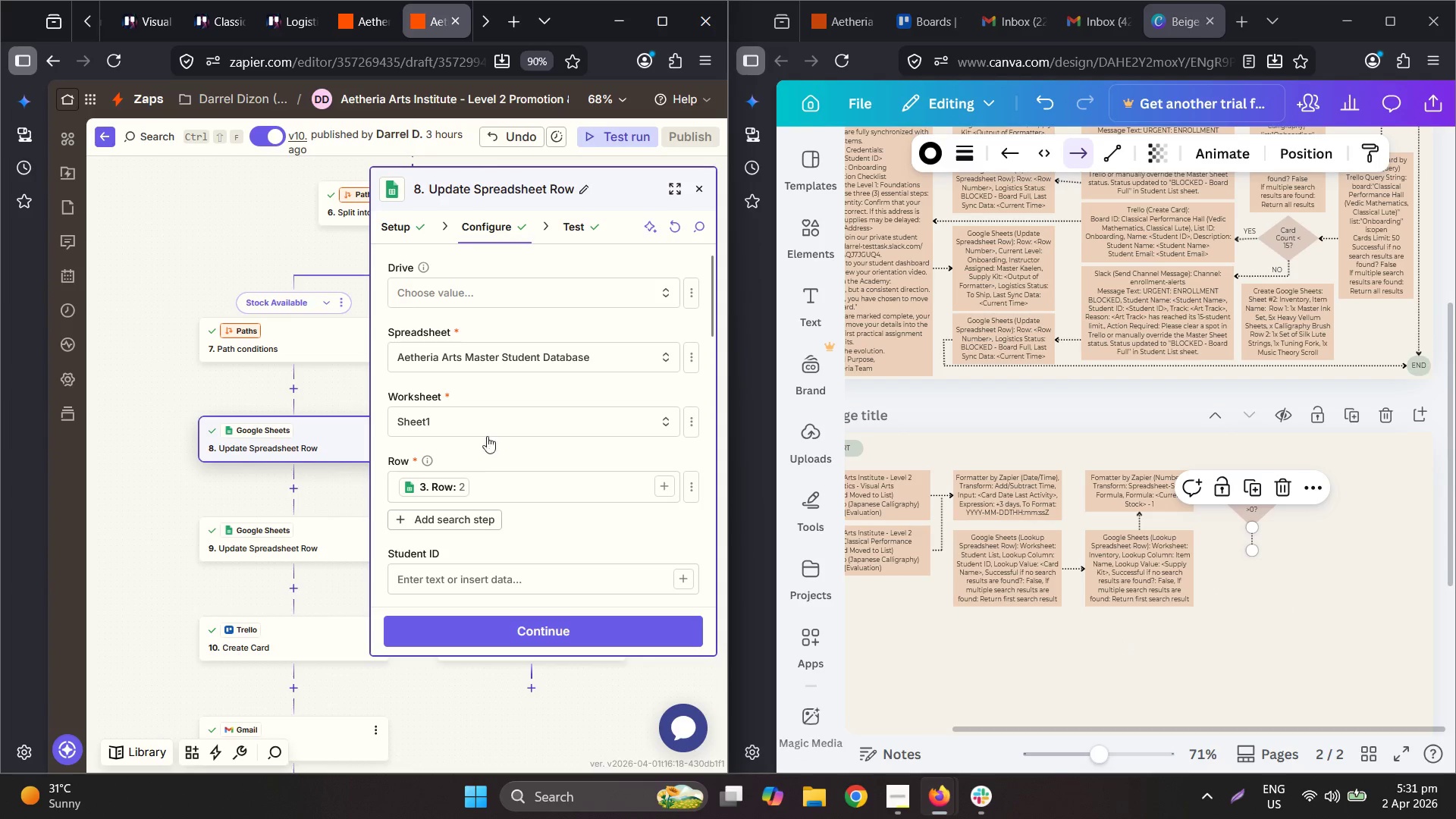 
wait(5.98)
 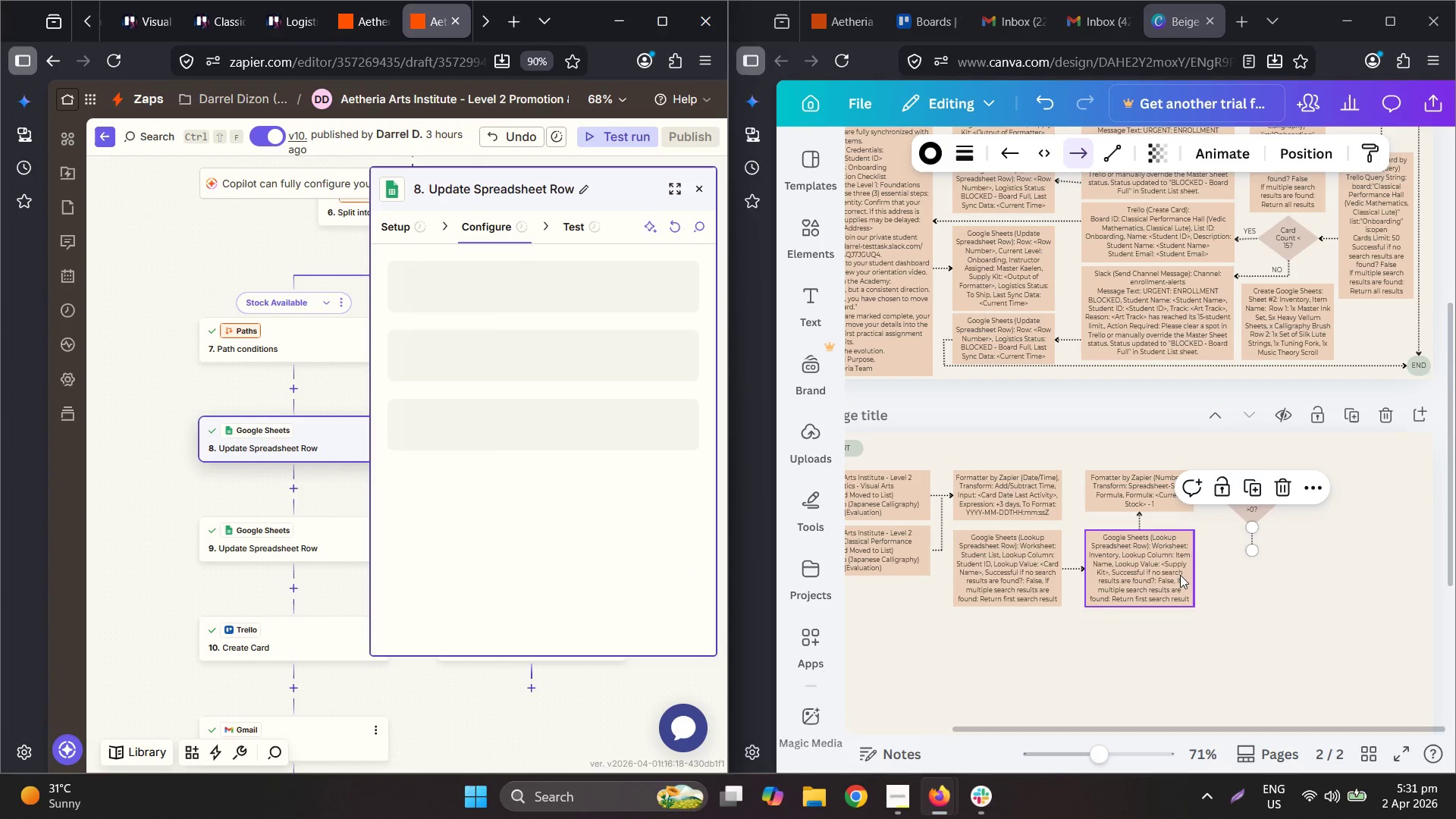 
left_click([1092, 497])
 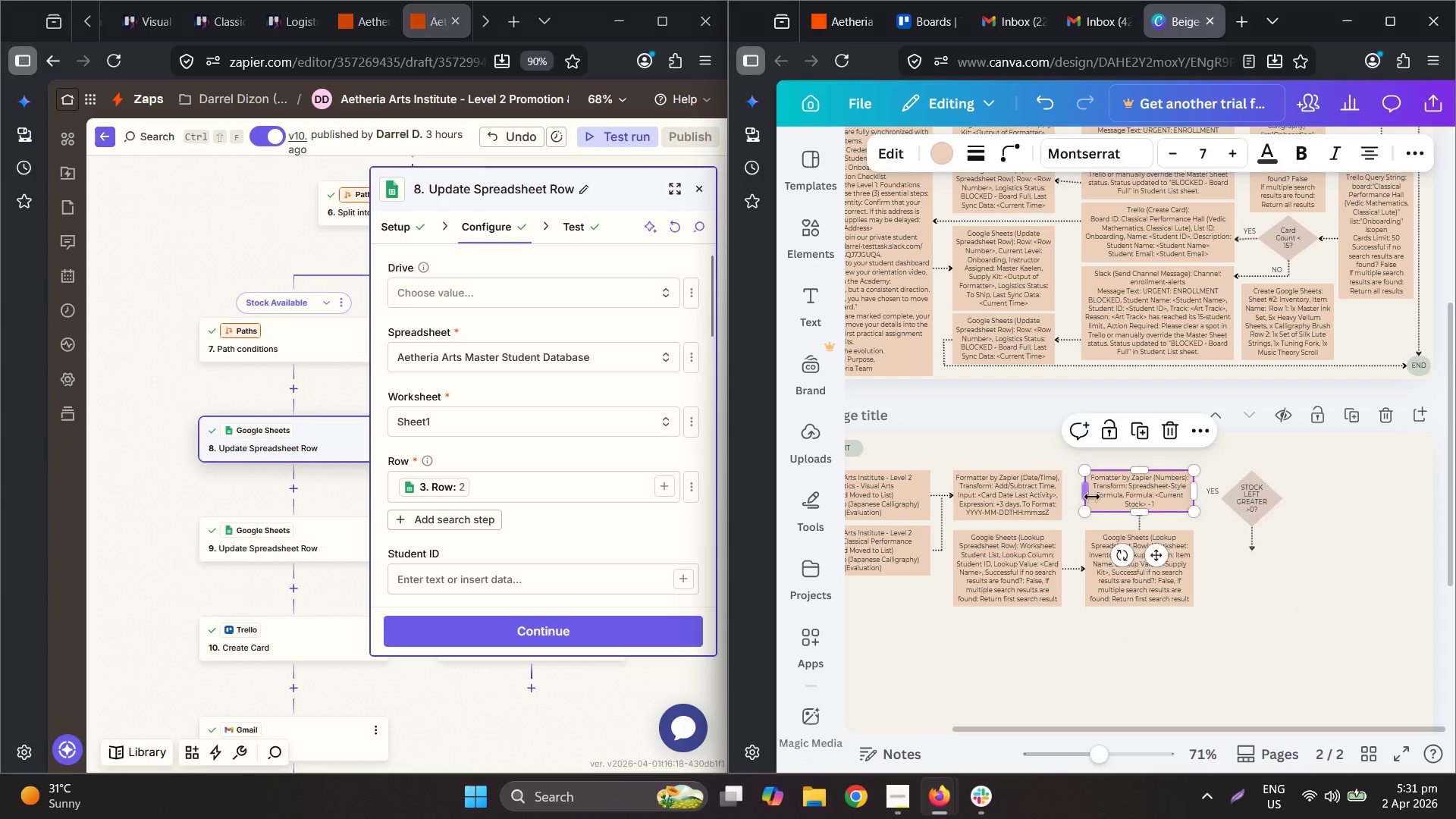 
key(Control+ControlLeft)
 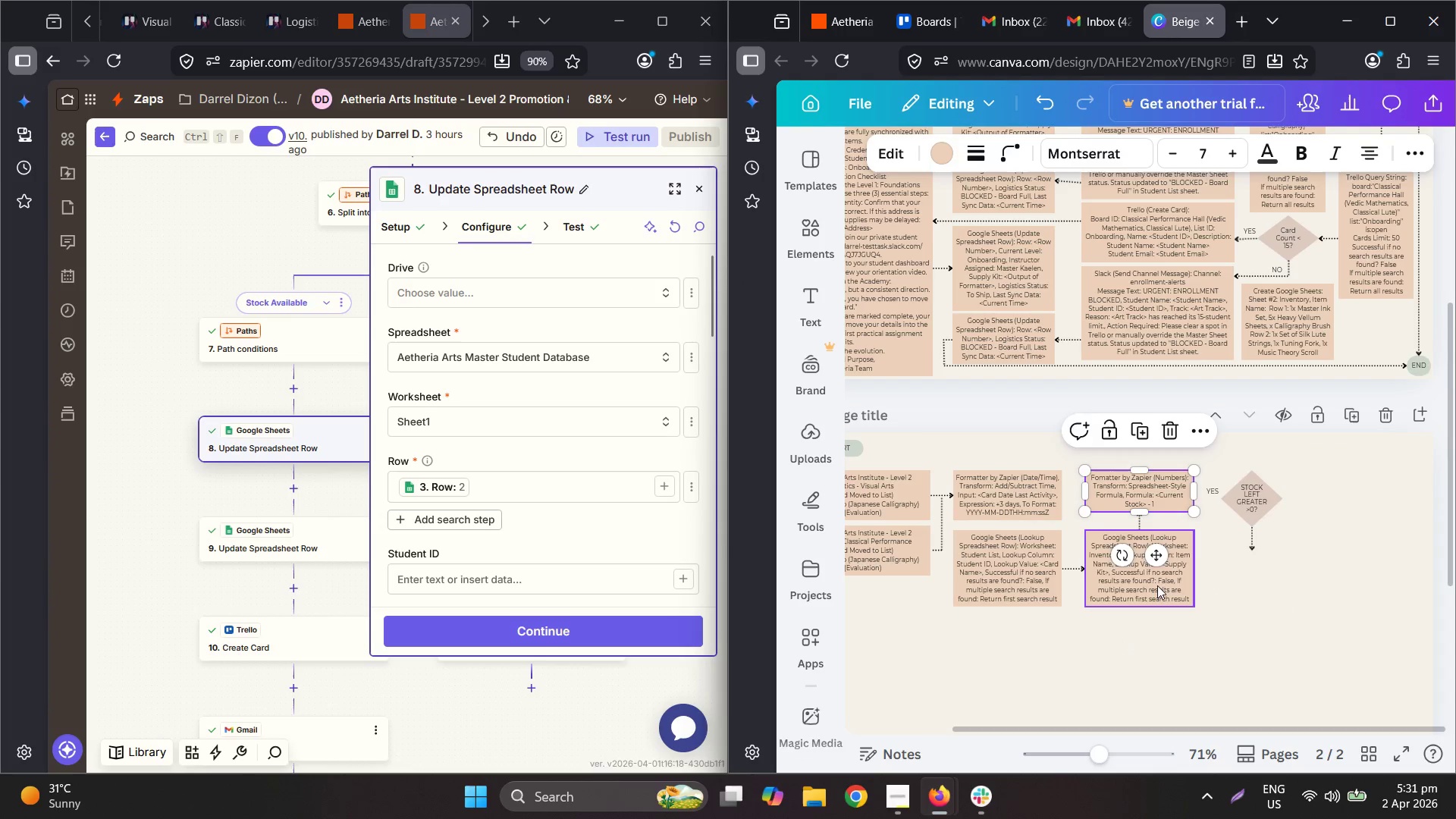 
left_click([1158, 588])
 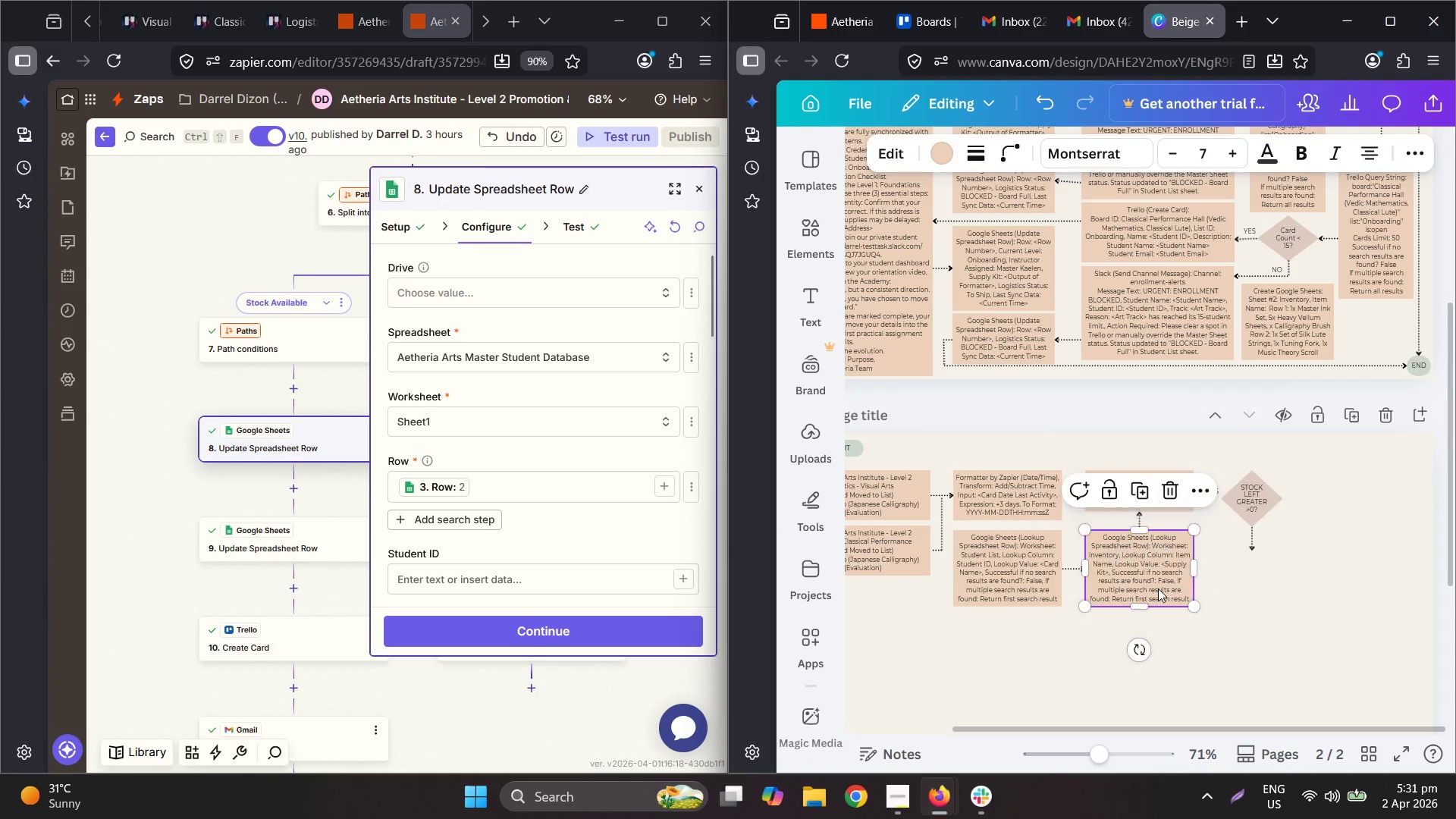 
key(Control+C)
 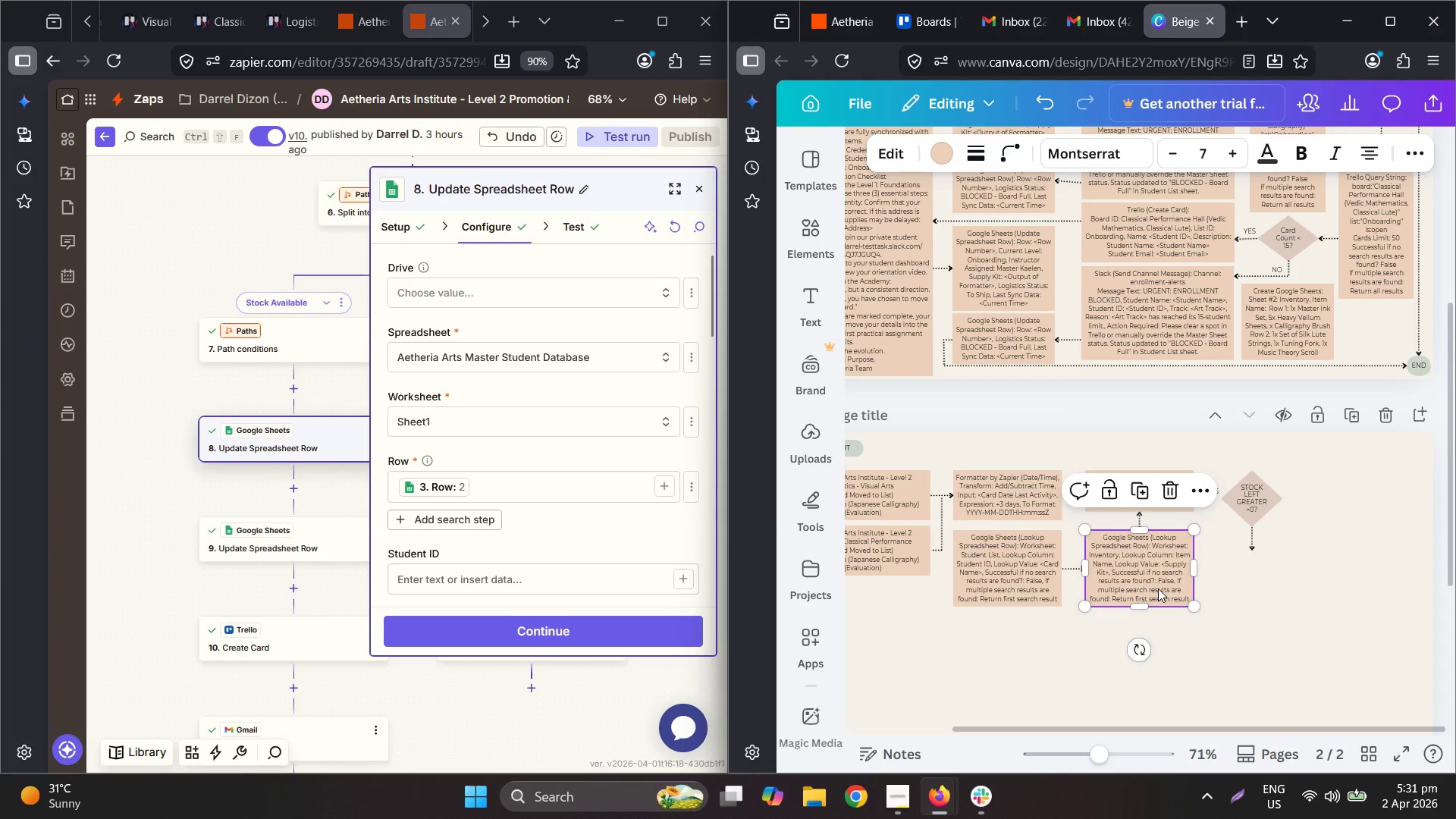 
key(Control+V)
 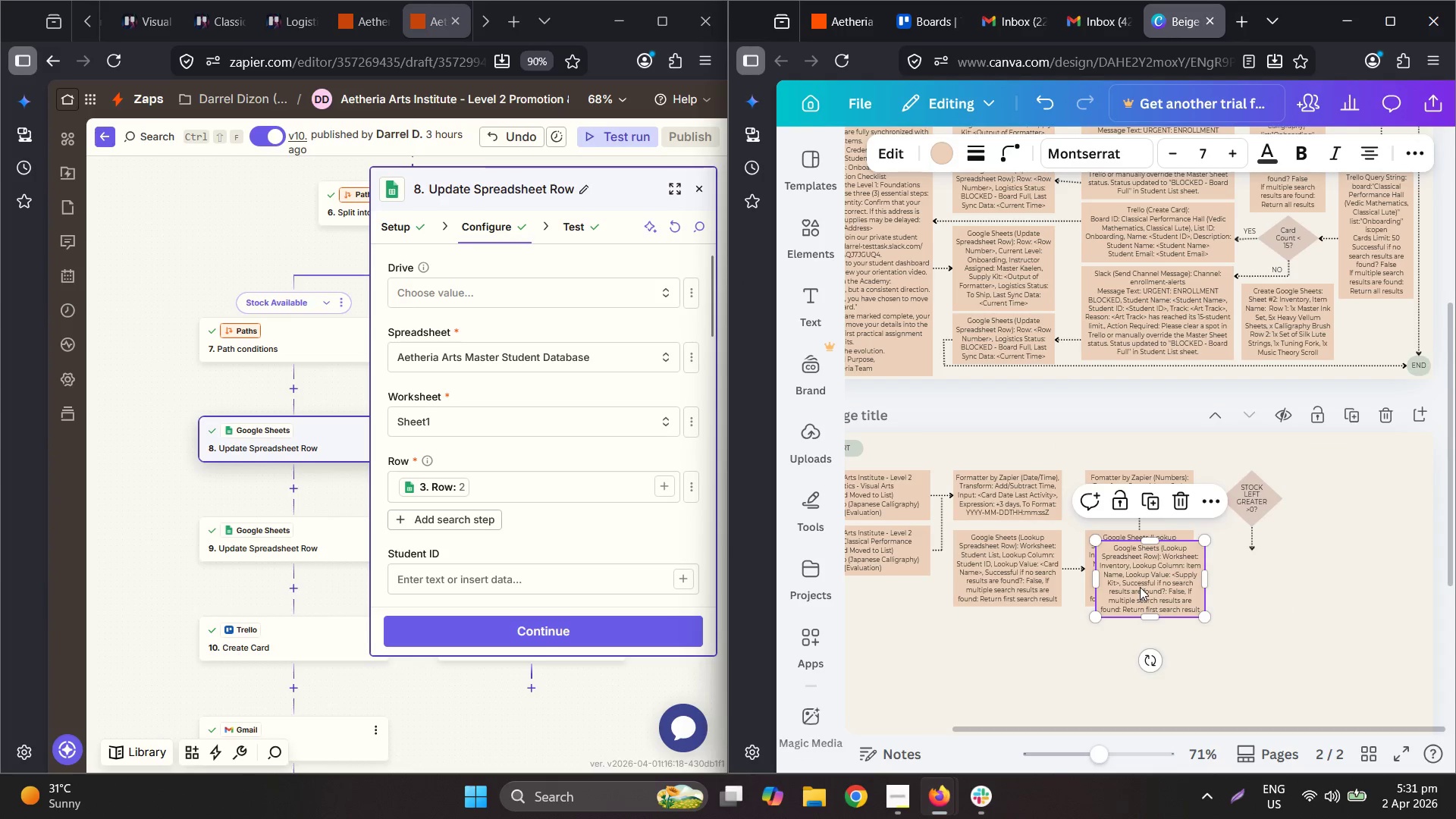 
left_click_drag(start_coordinate=[1144, 588], to_coordinate=[1248, 604])
 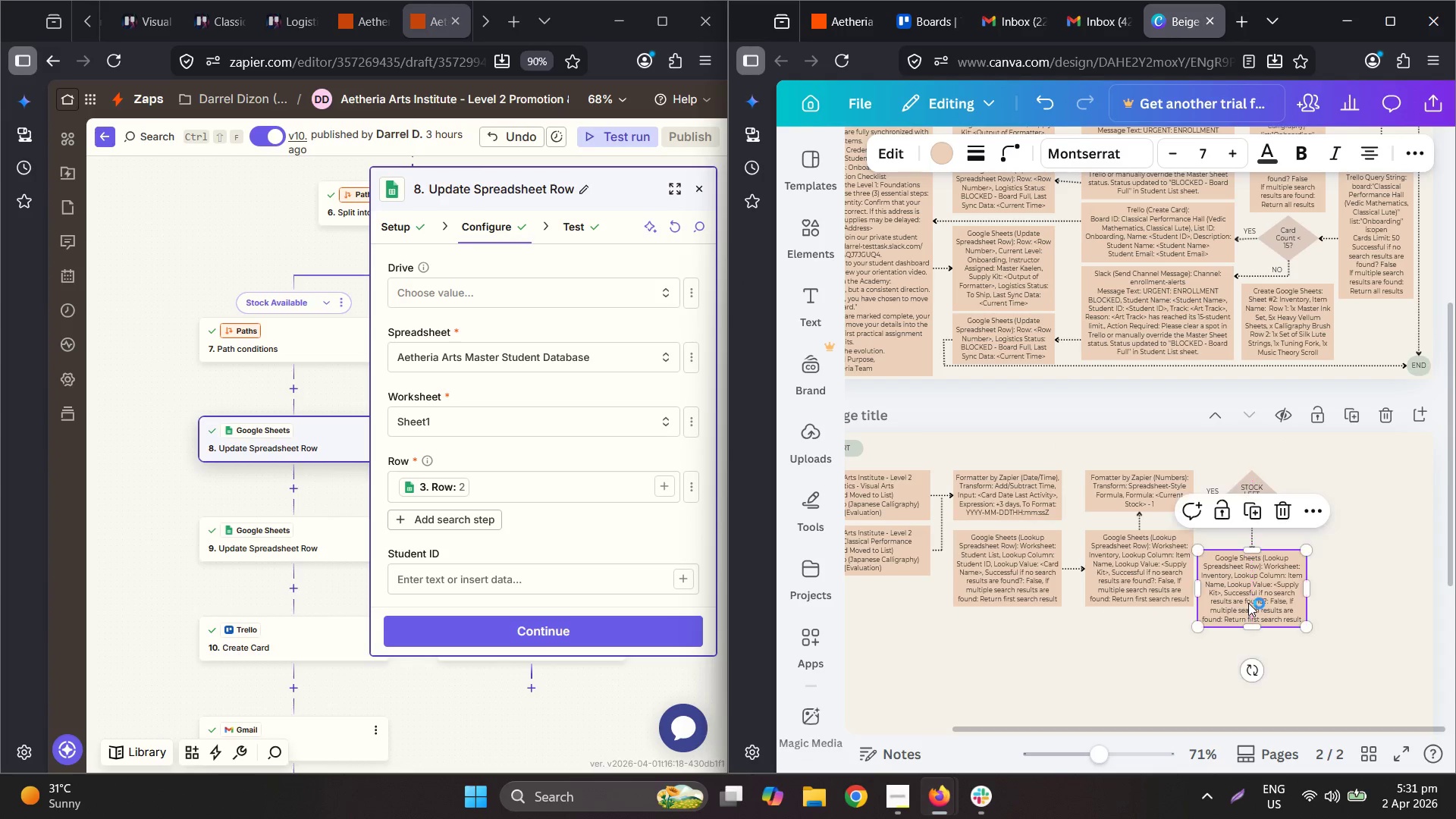 
double_click([1248, 602])
 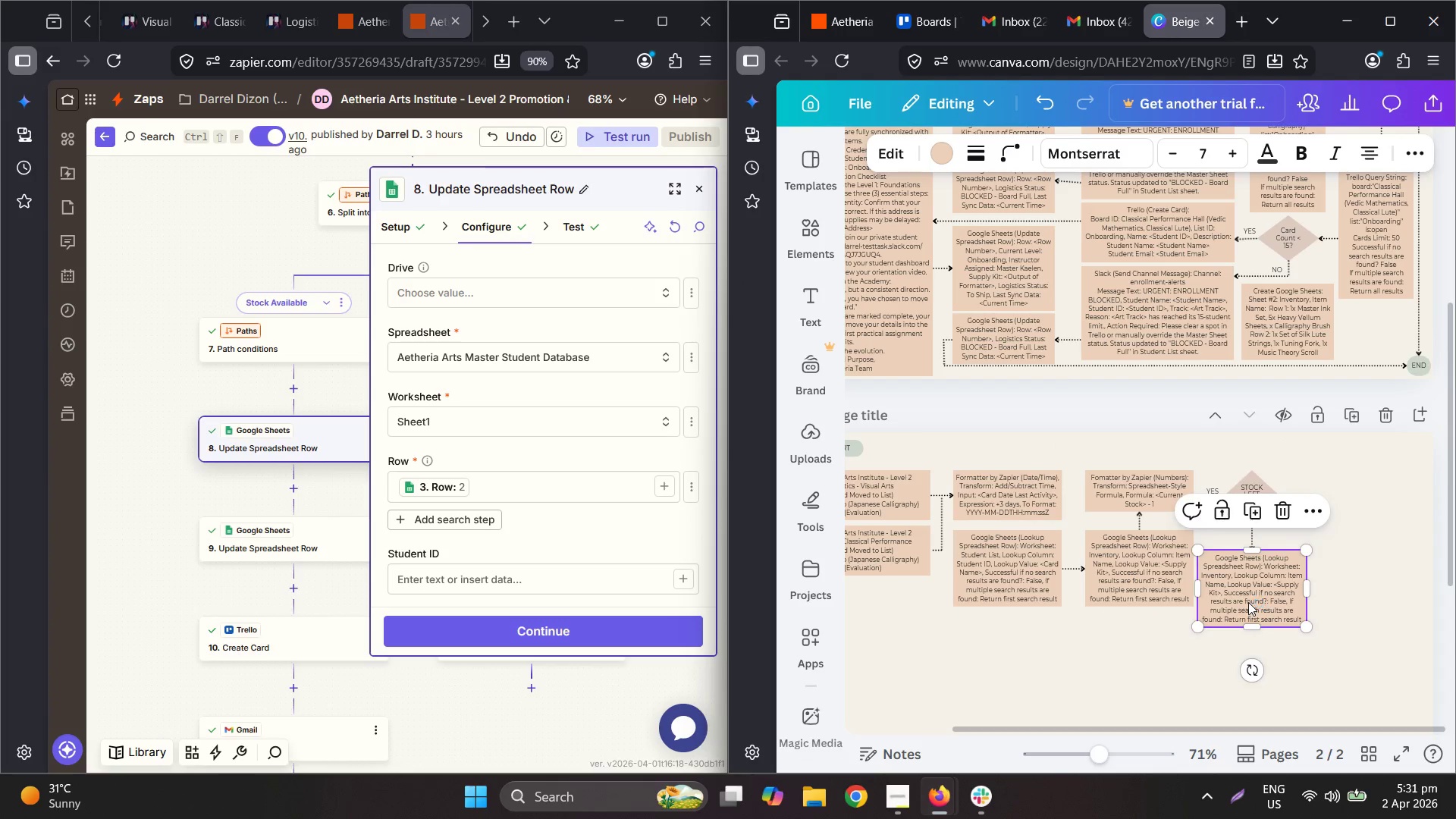 
key(Control+ControlLeft)
 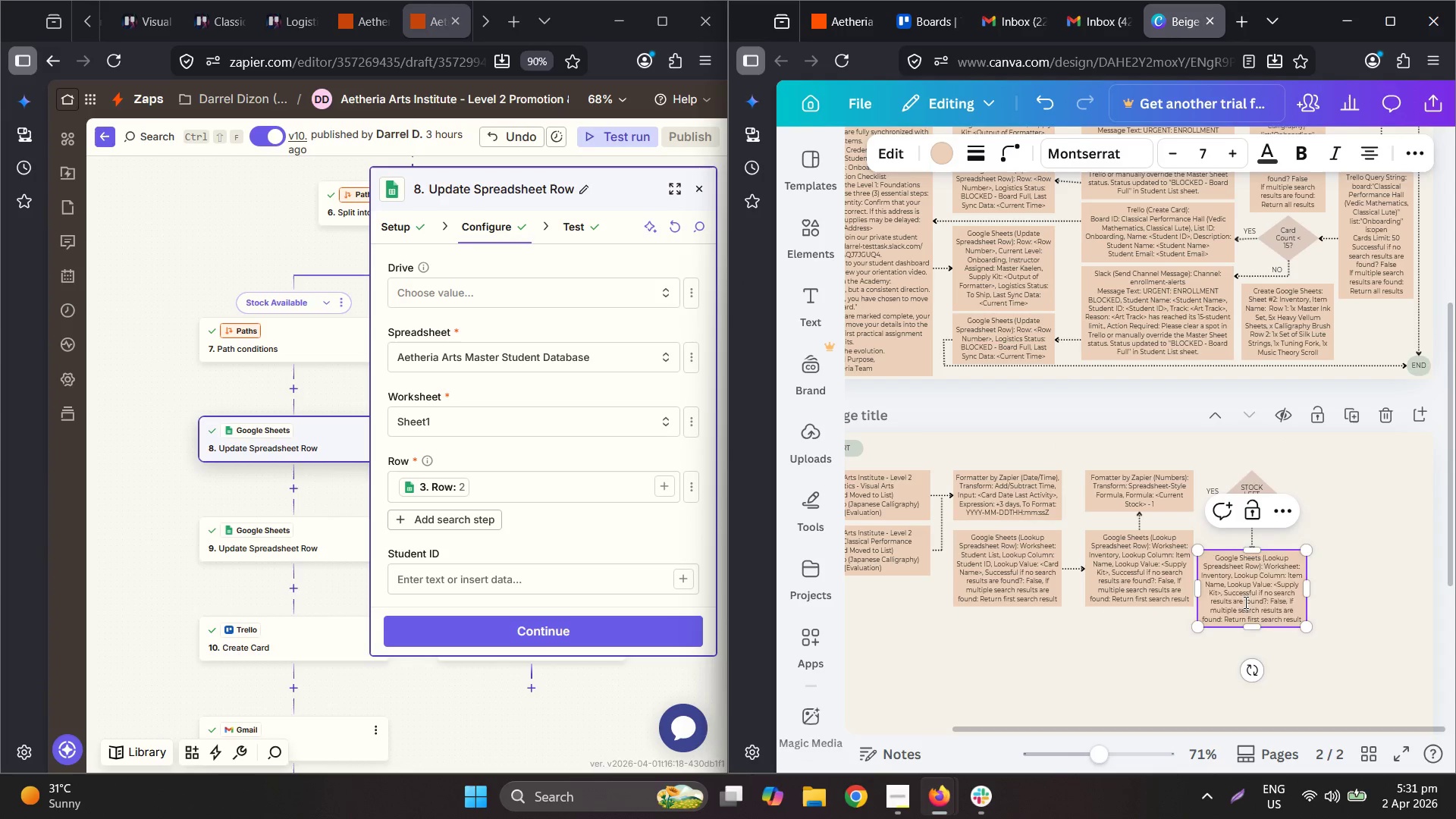 
key(Control+A)
 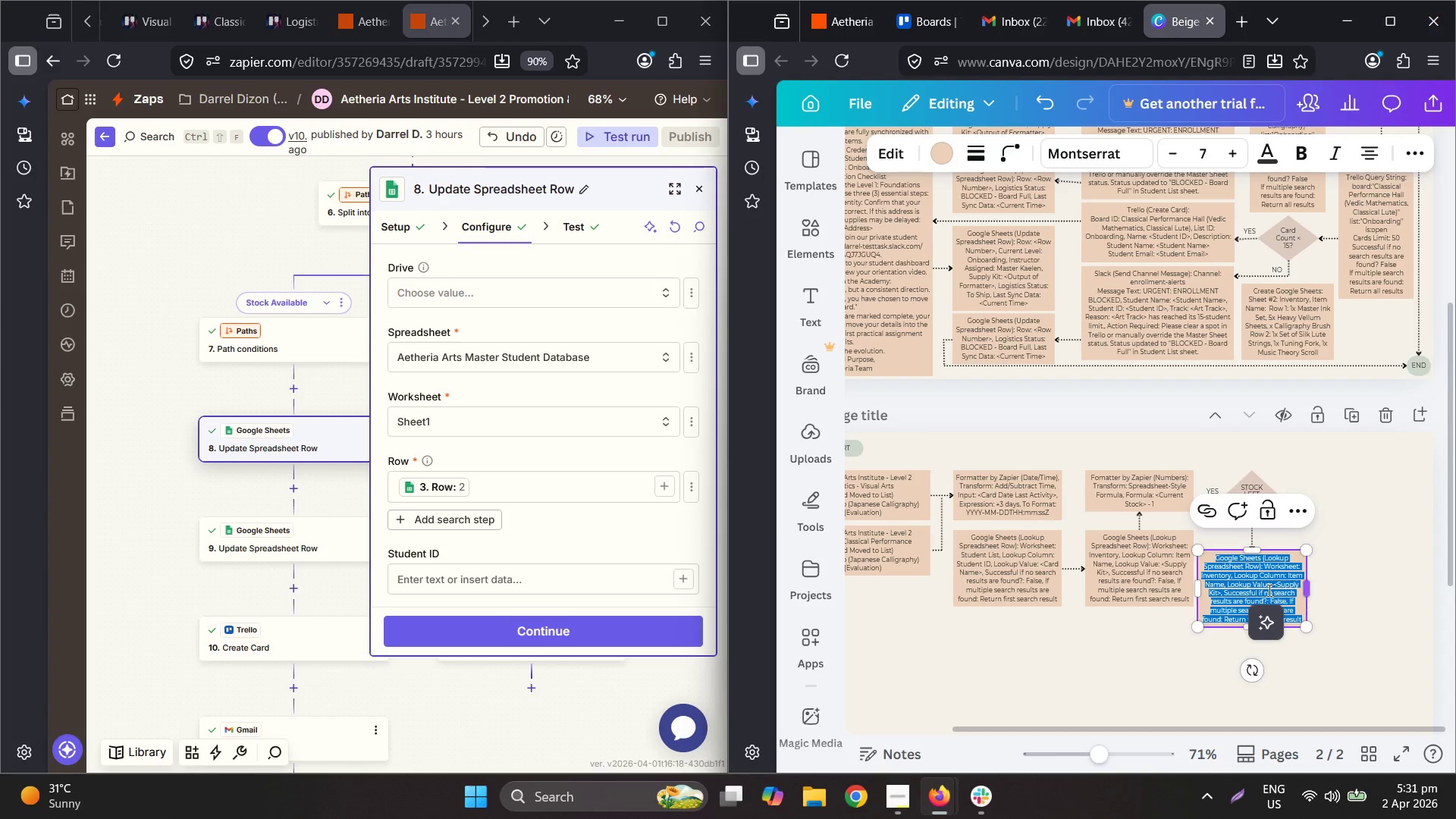 
hold_key(key=ControlLeft, duration=0.48)
scroll: coordinate [1253, 580], scroll_direction: up, amount: 6.0
 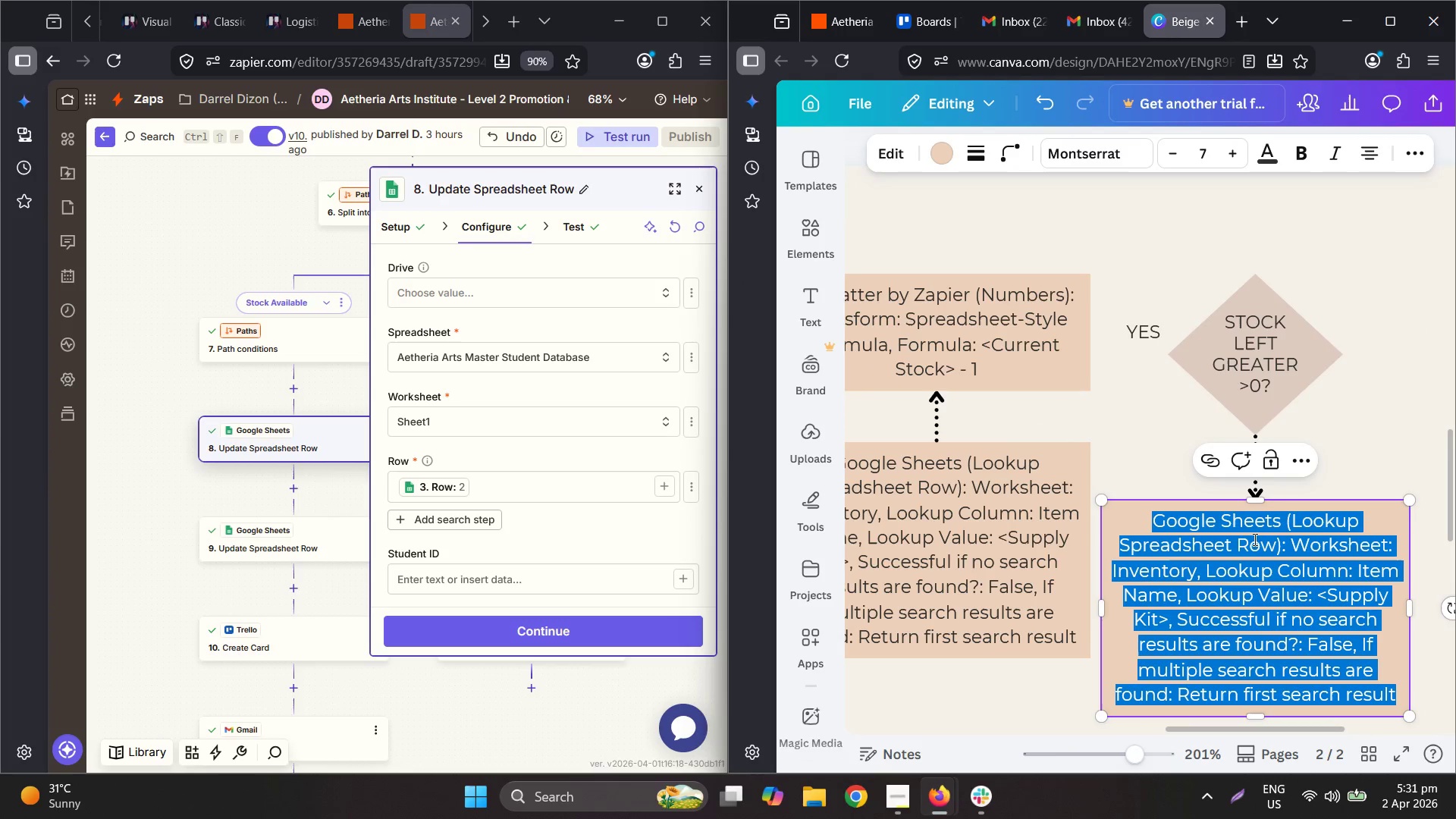 
left_click([1298, 554])
 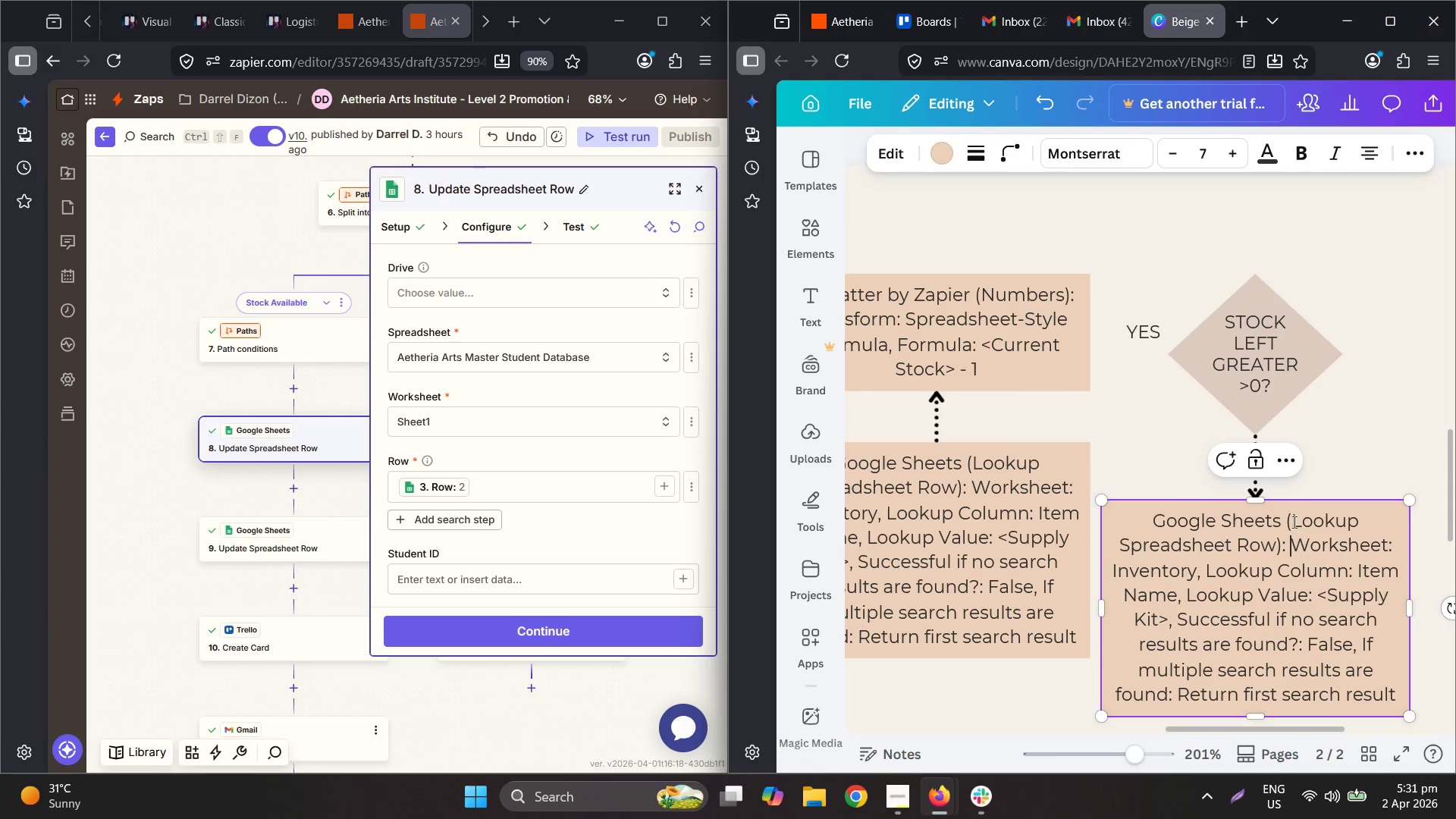 
left_click_drag(start_coordinate=[1293, 520], to_coordinate=[1273, 546])
 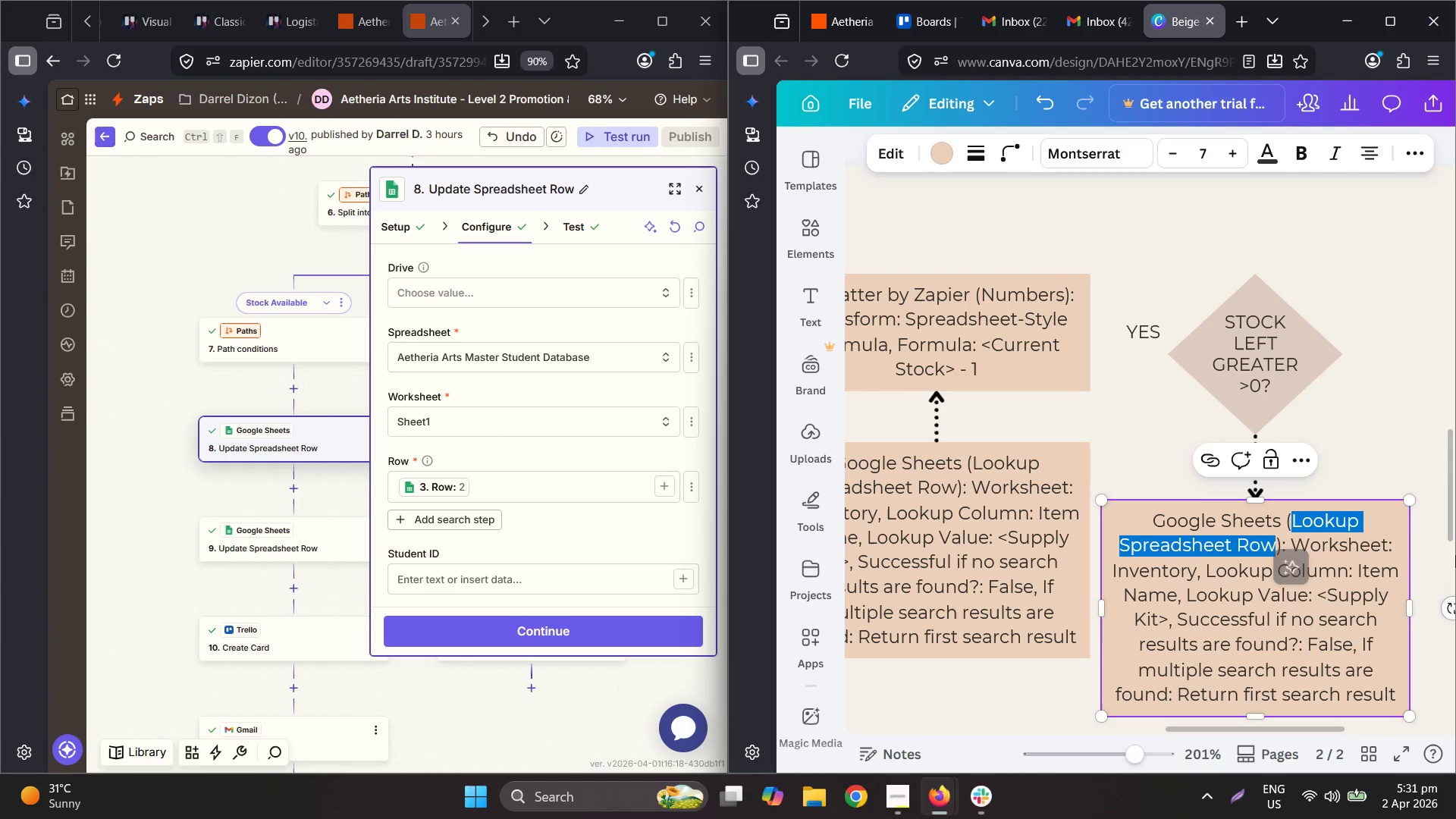 
type(Update Spreadshee t)
key(Backspace)
key(Backspace)
type(t Row)
 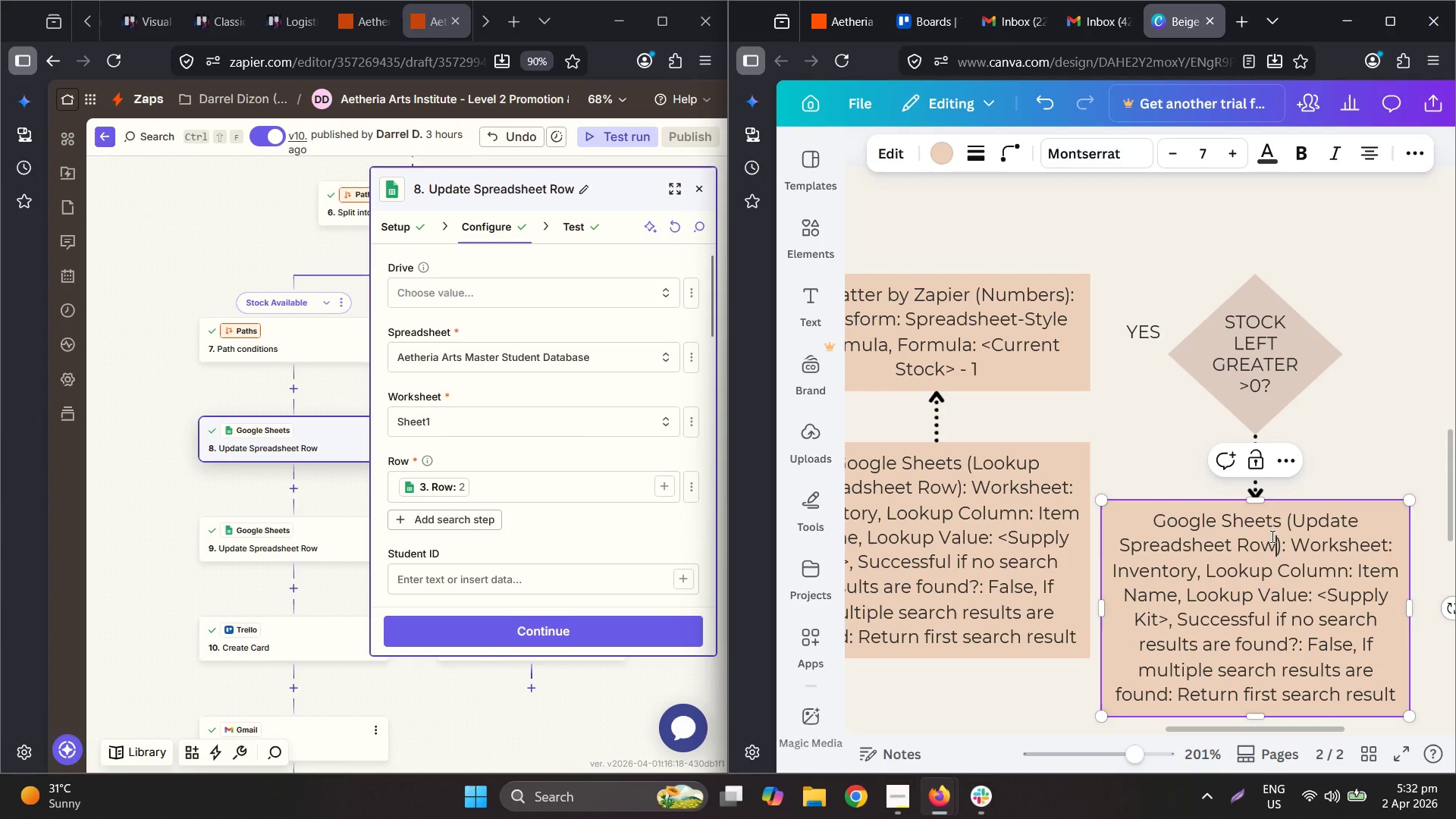 
double_click([1122, 573])
 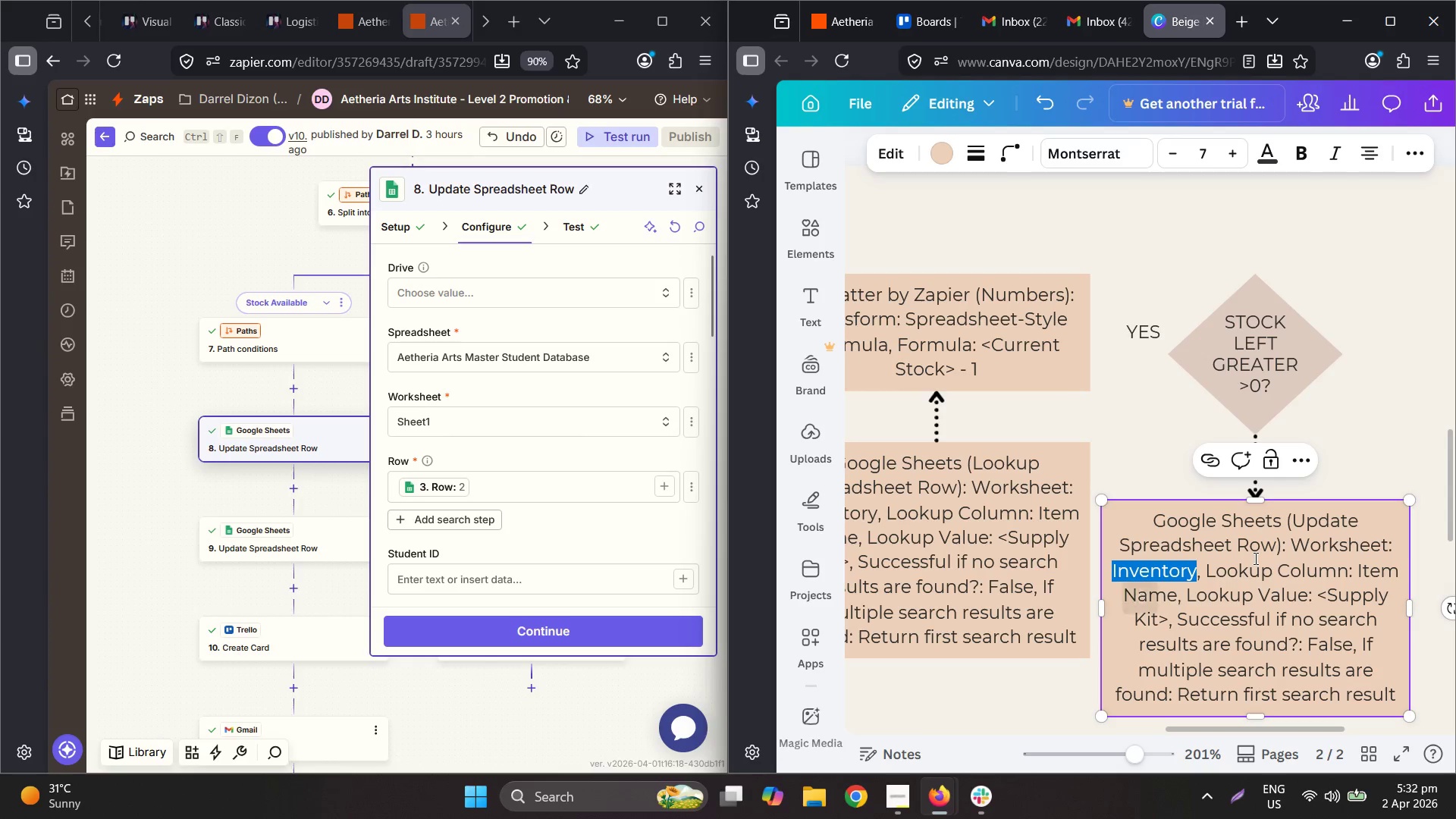 
type(Student Lst)
key(Backspace)
key(Backspace)
type(ist)
 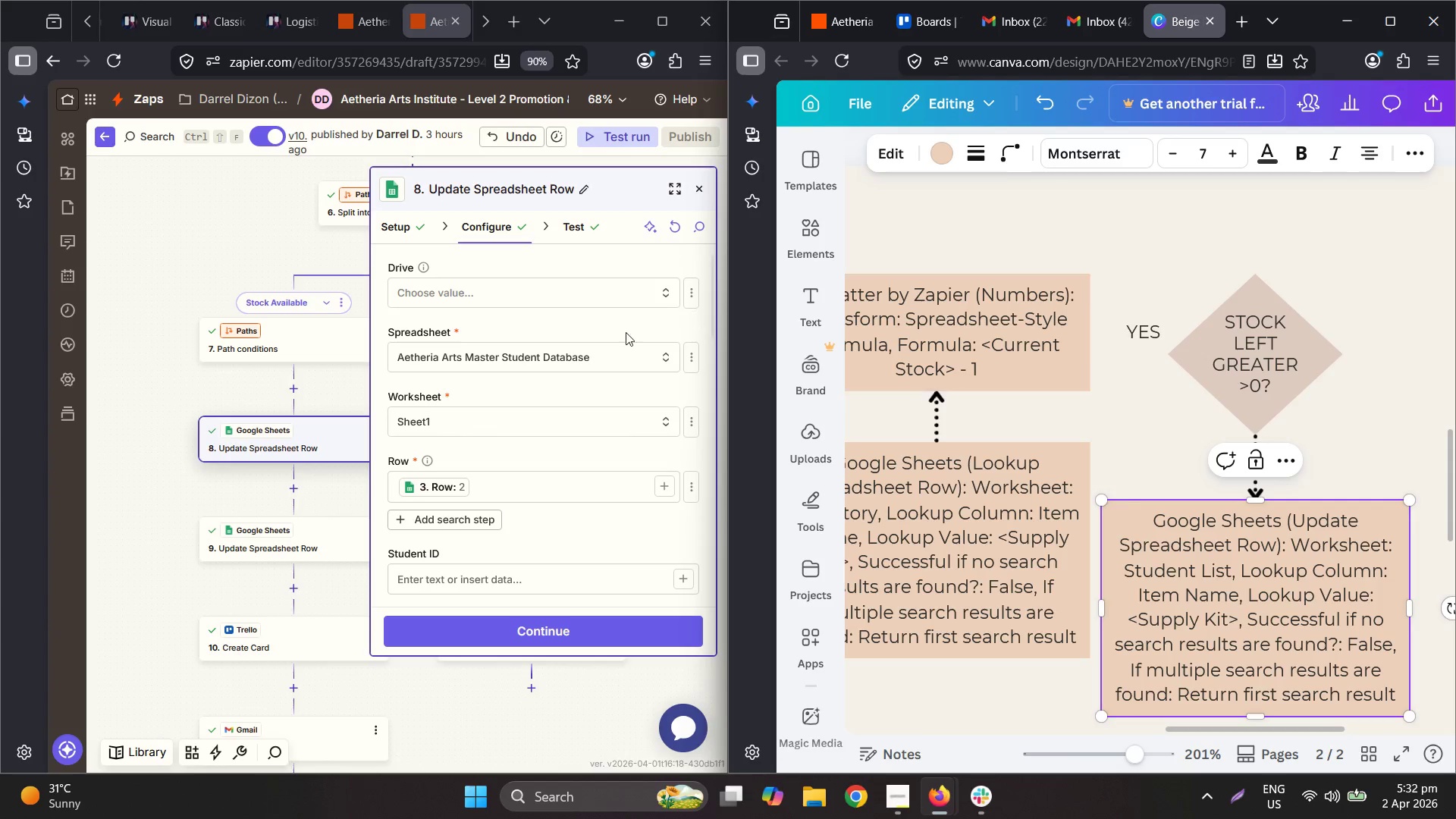 
scroll: coordinate [544, 413], scroll_direction: down, amount: 3.0
 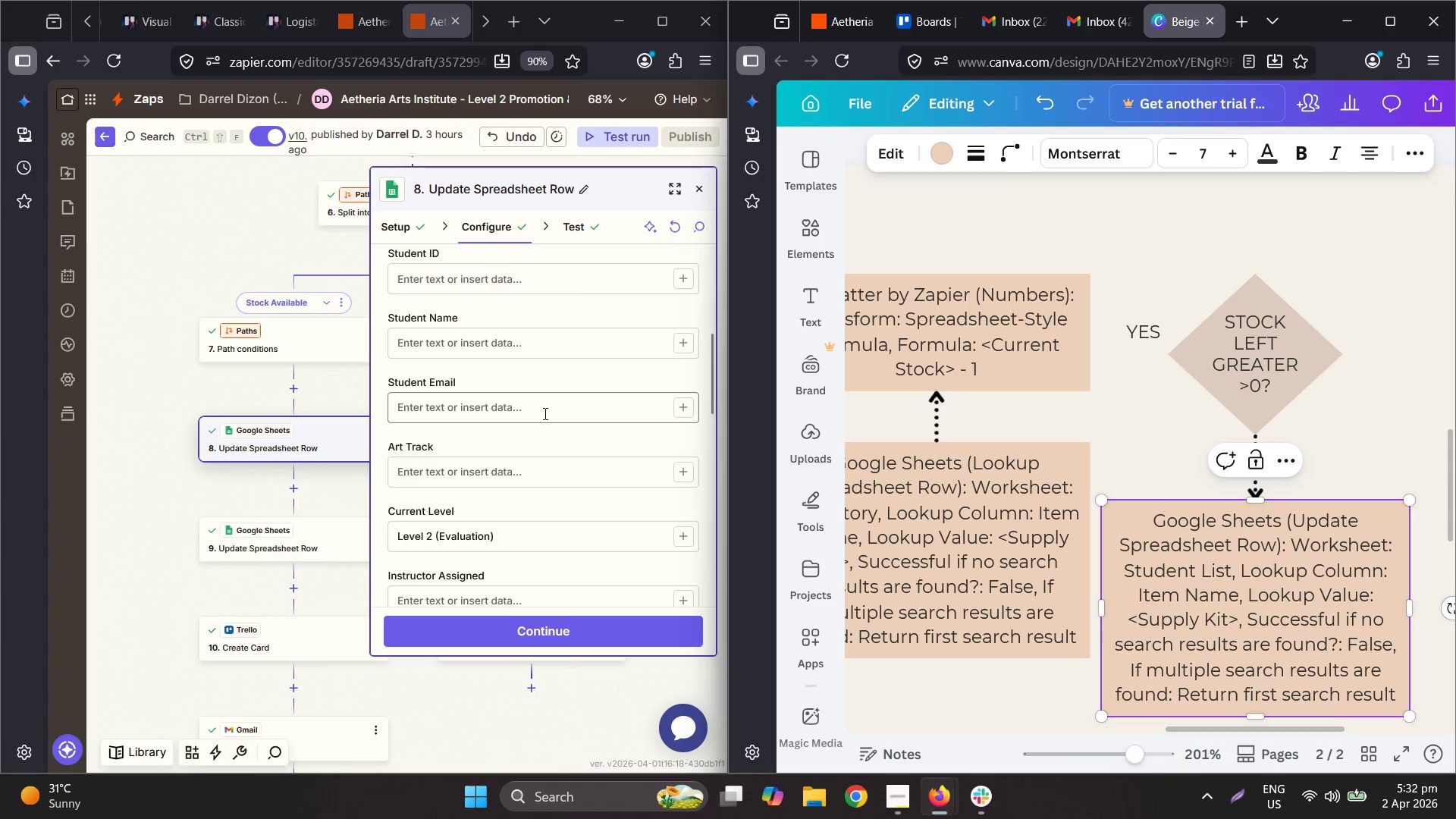 
scroll: coordinate [544, 403], scroll_direction: up, amount: 1.0
 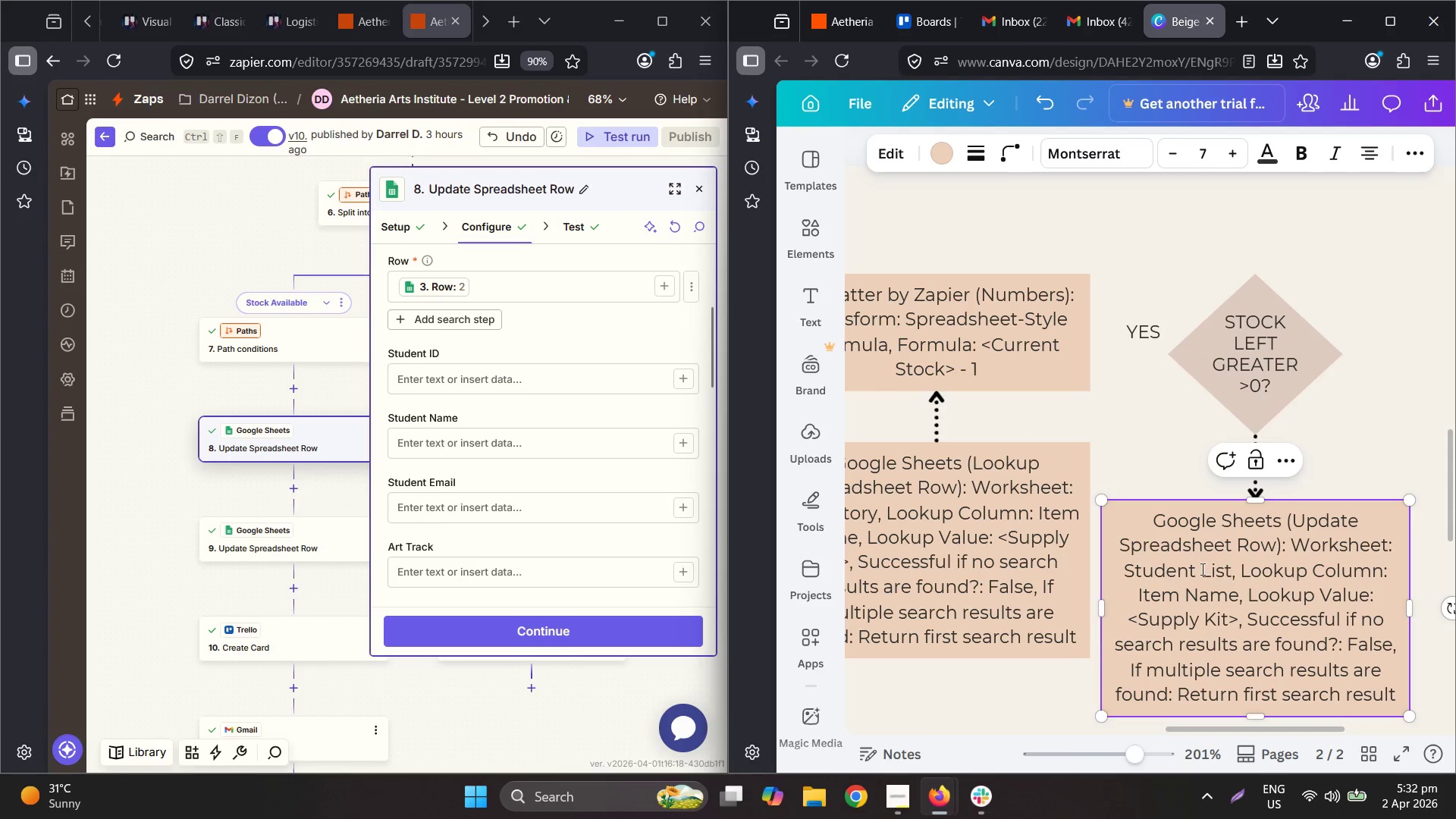 
left_click([1288, 579])
 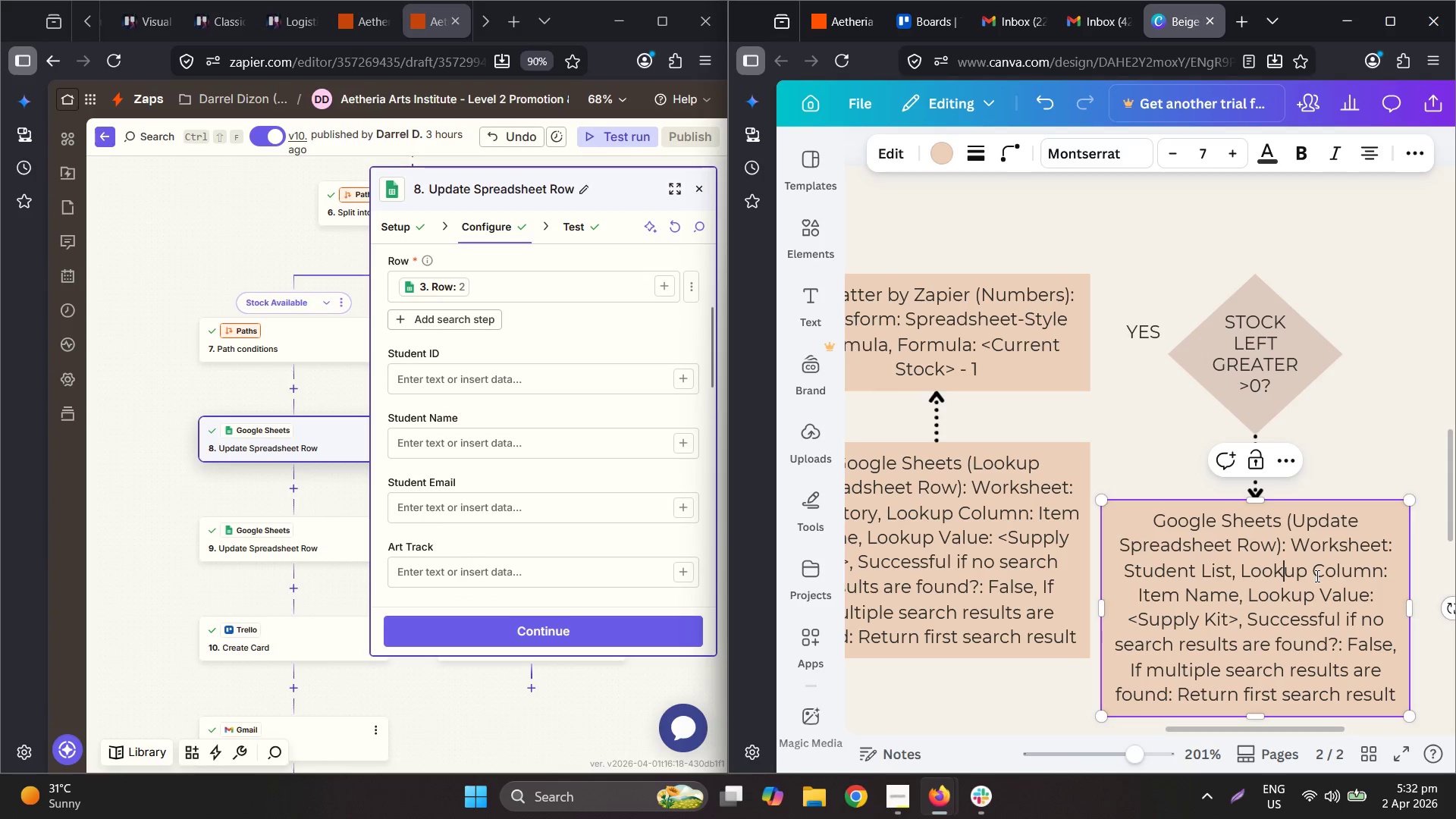 
left_click([1244, 572])
 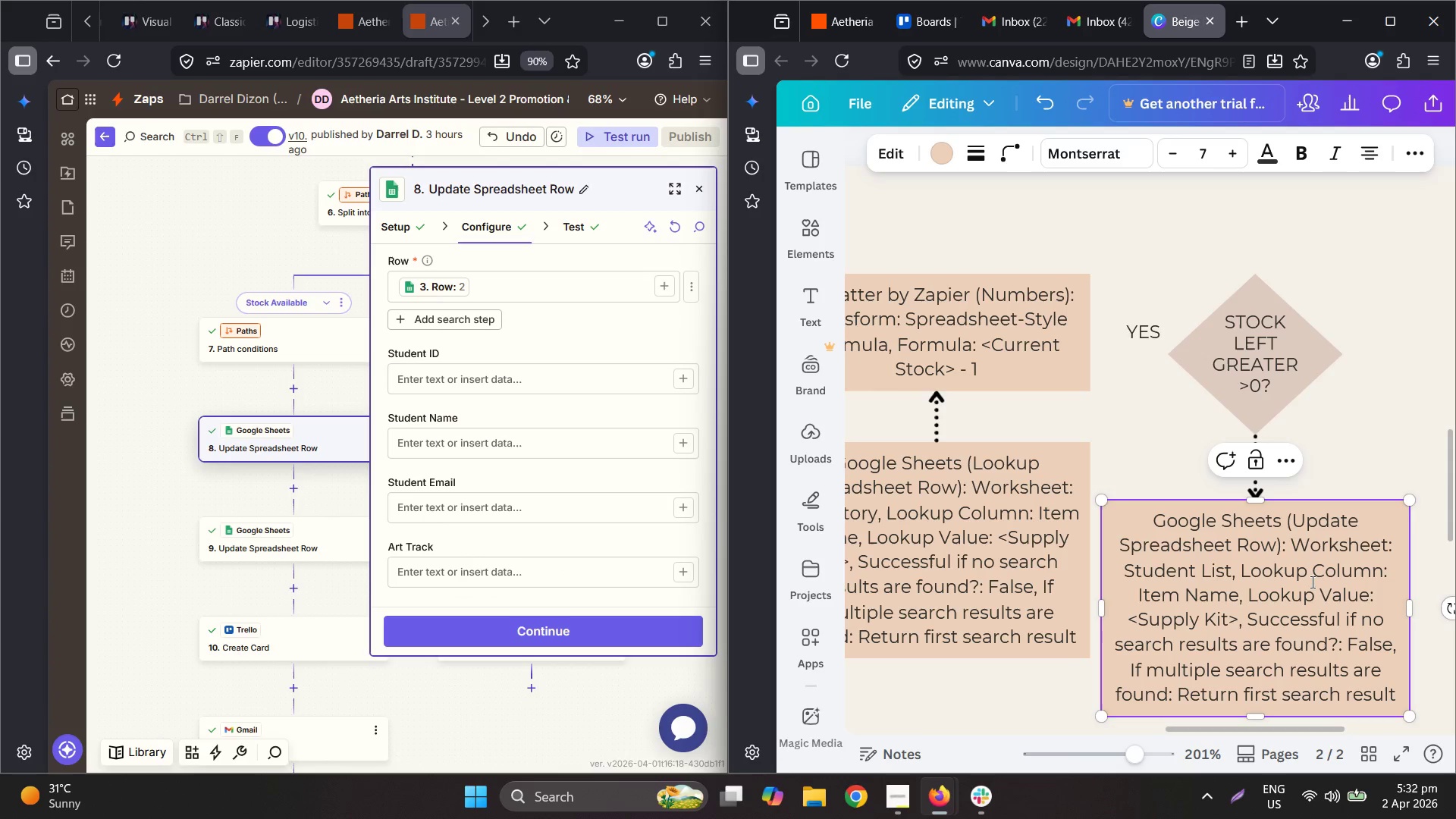 
type(Row: <Row?)
key(Backspace)
type(>, )
 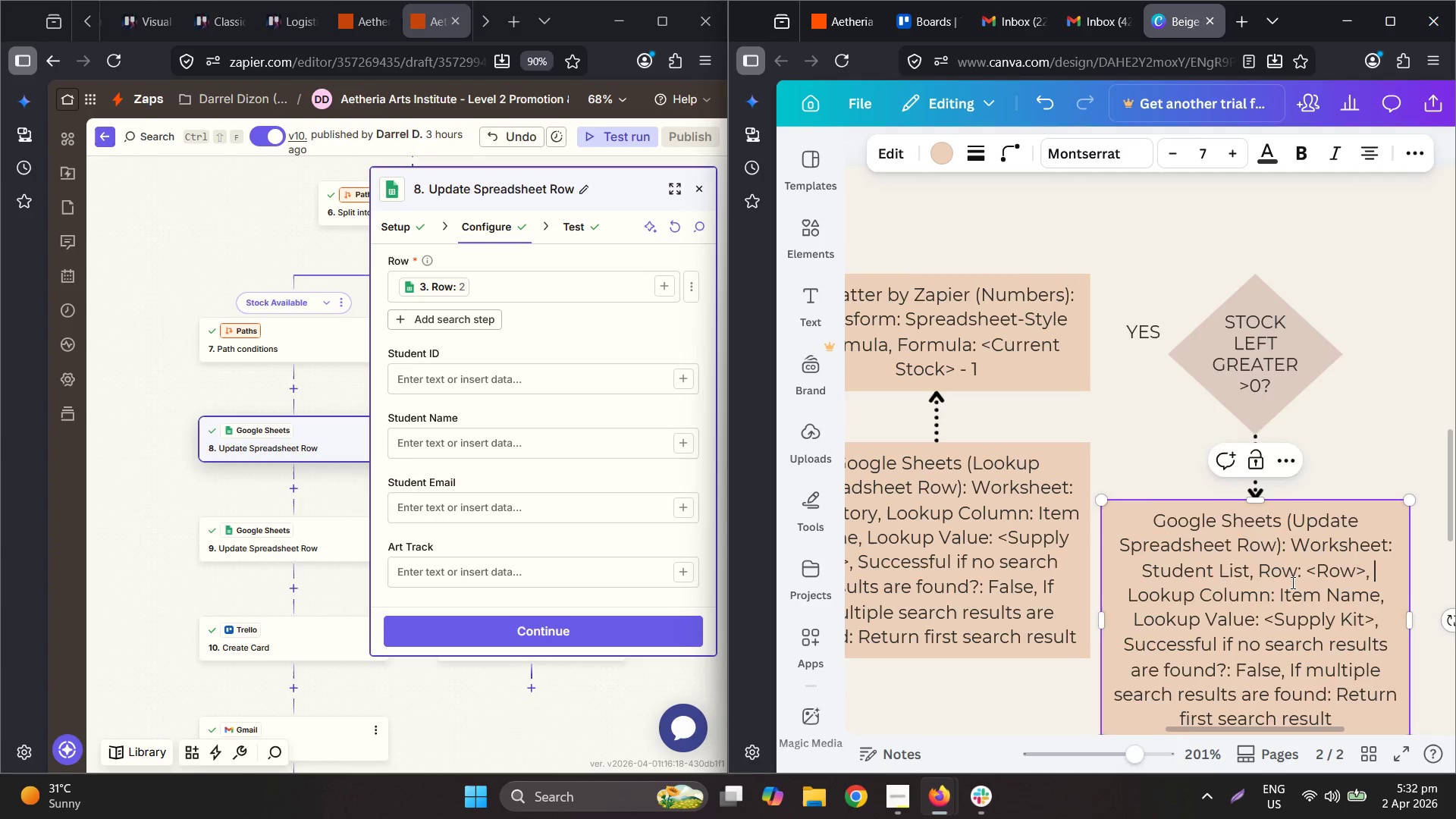 
scroll: coordinate [581, 502], scroll_direction: up, amount: 2.0
 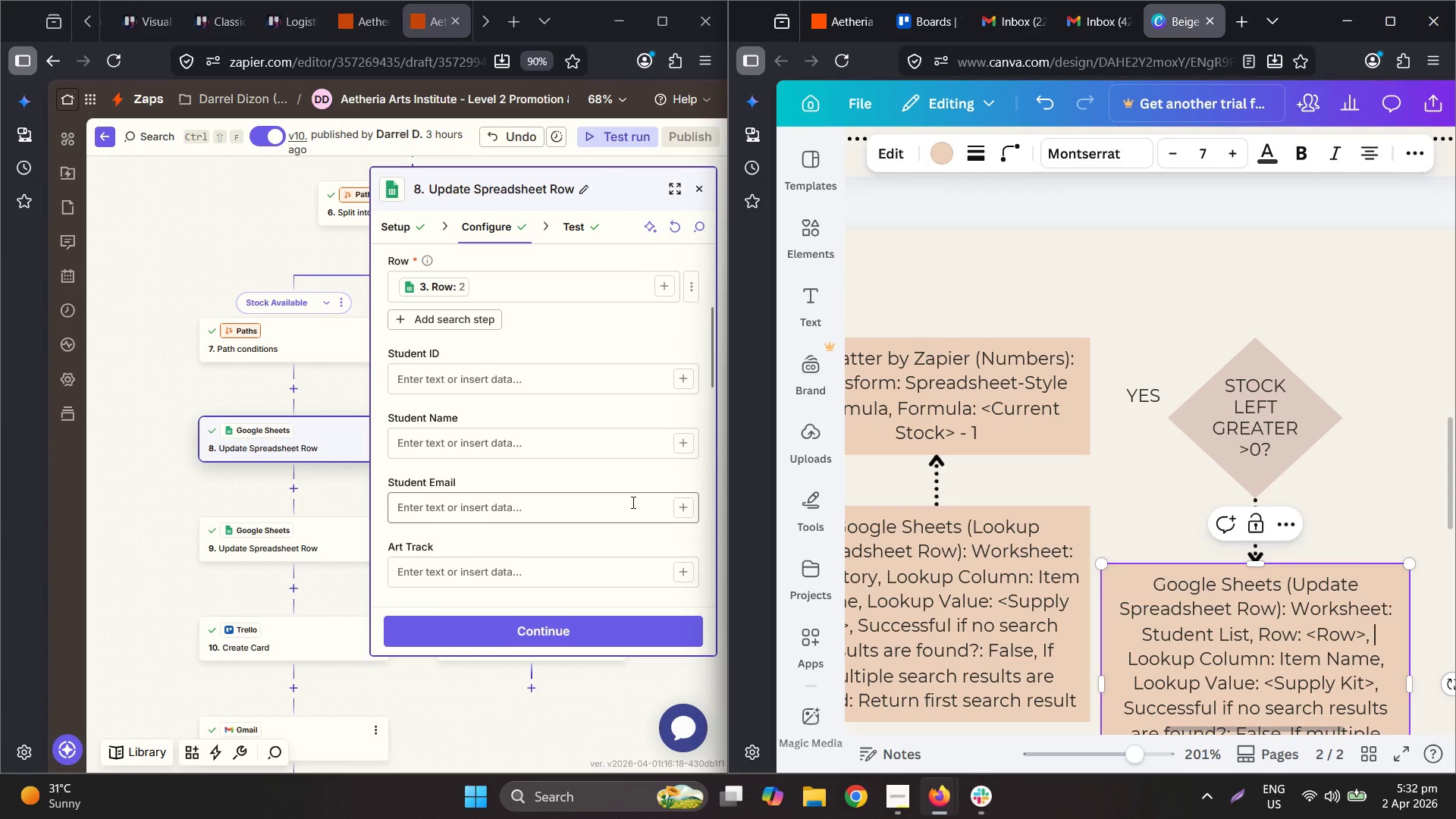 
scroll: coordinate [636, 499], scroll_direction: down, amount: 2.0
 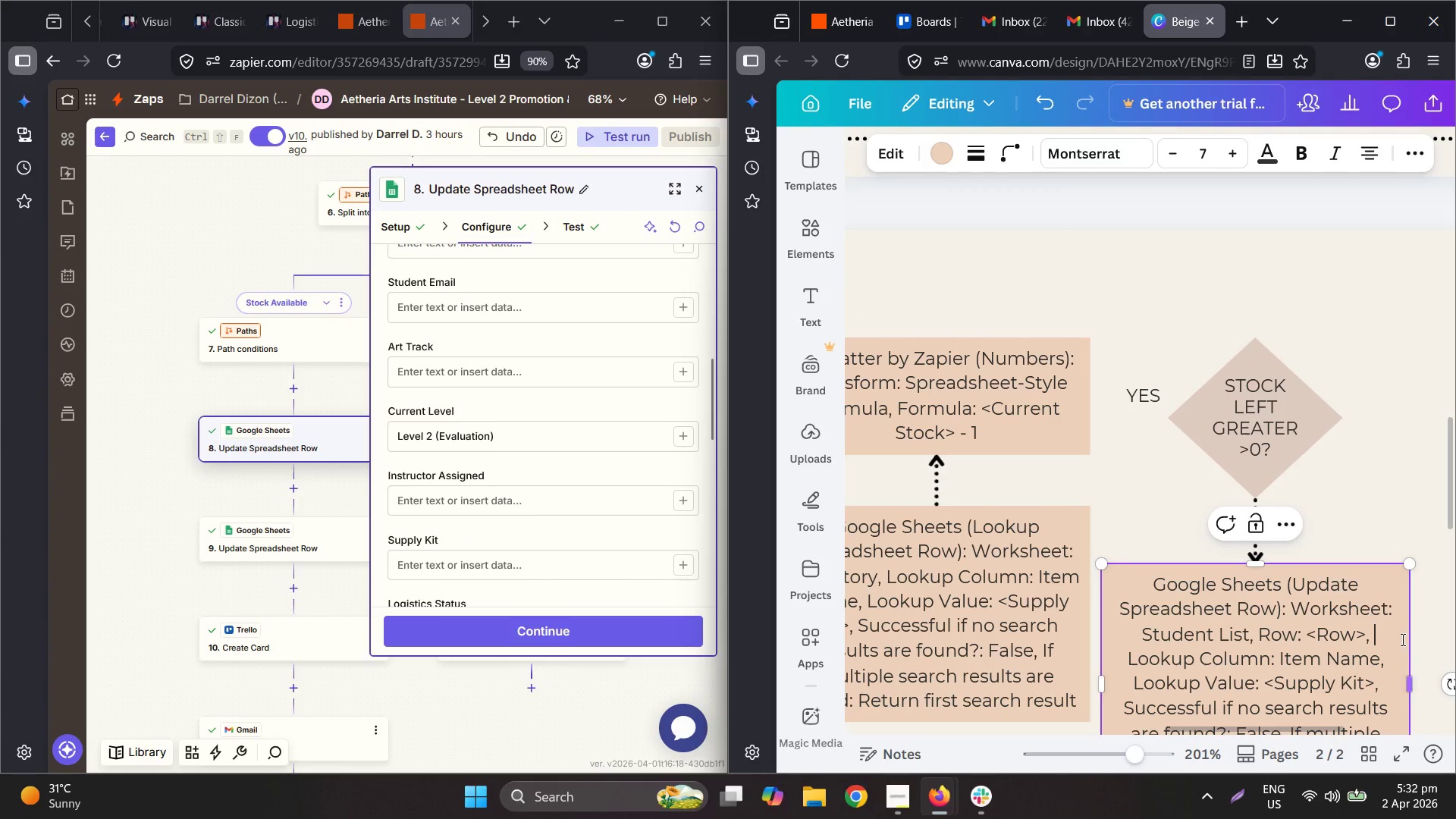 
left_click_drag(start_coordinate=[1121, 659], to_coordinate=[1376, 734])
 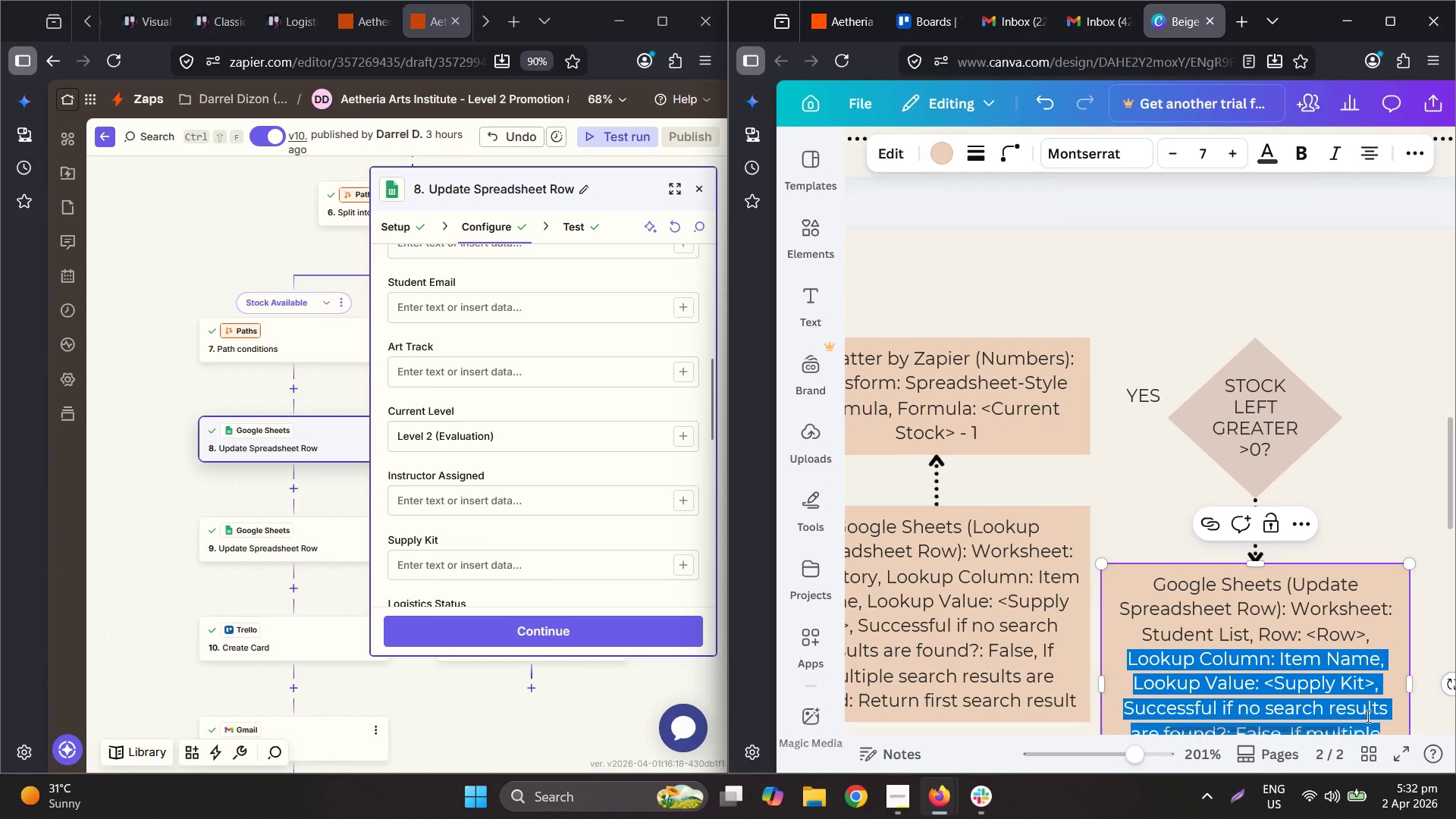 
scroll: coordinate [1366, 714], scroll_direction: down, amount: 2.0
 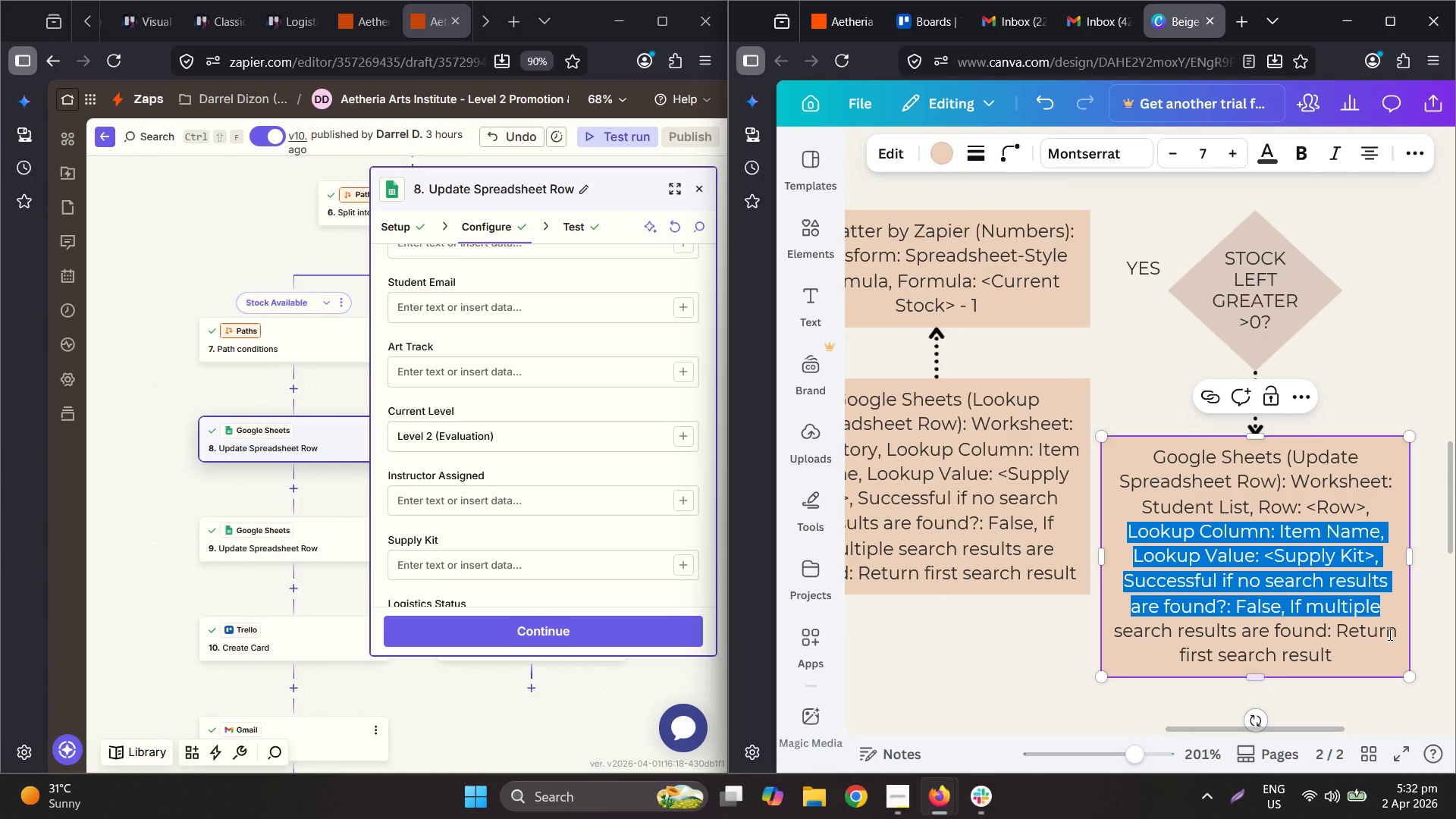 
key(Shift+ArrowDown)
 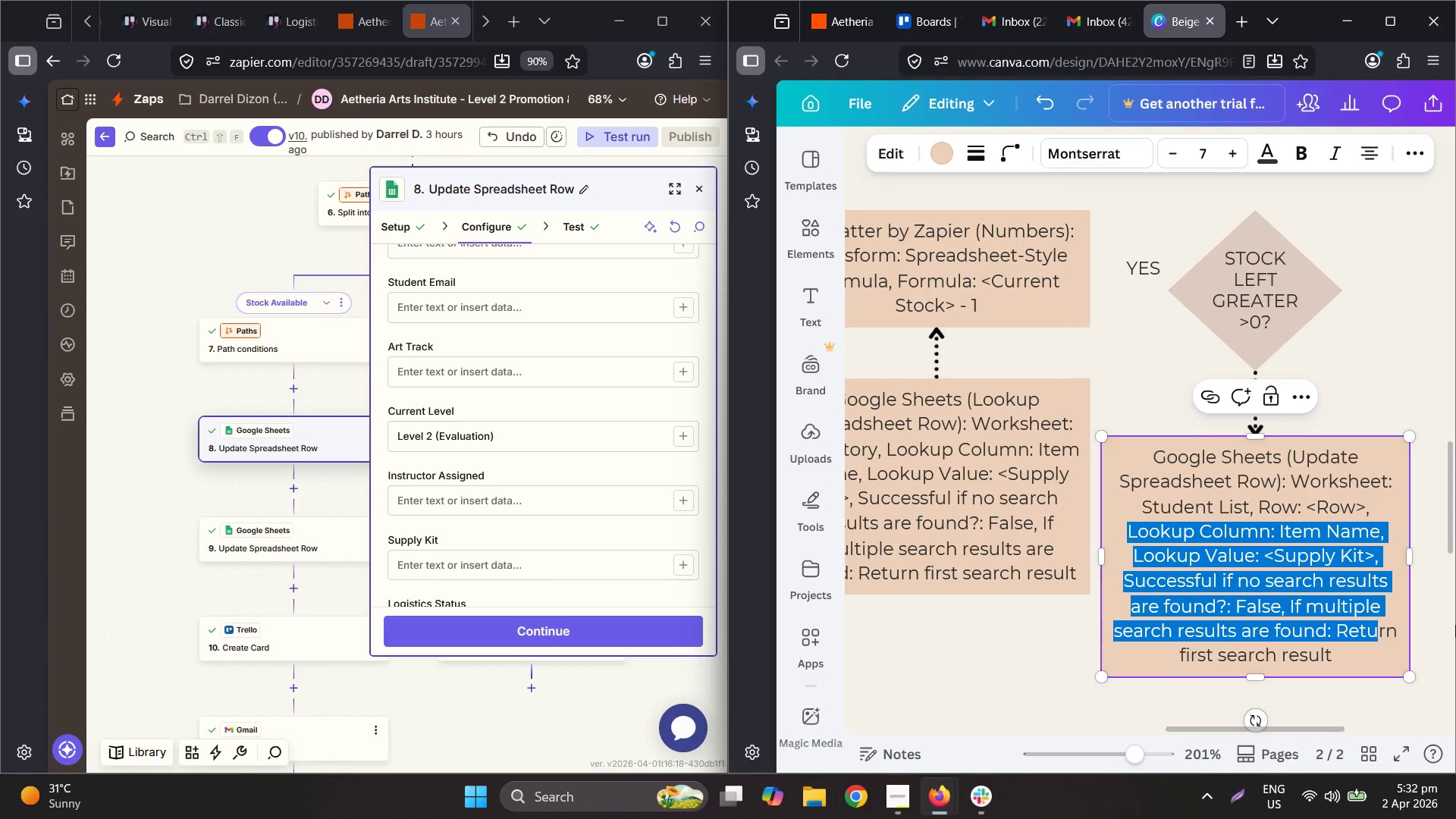 
key(Shift+ArrowDown)
 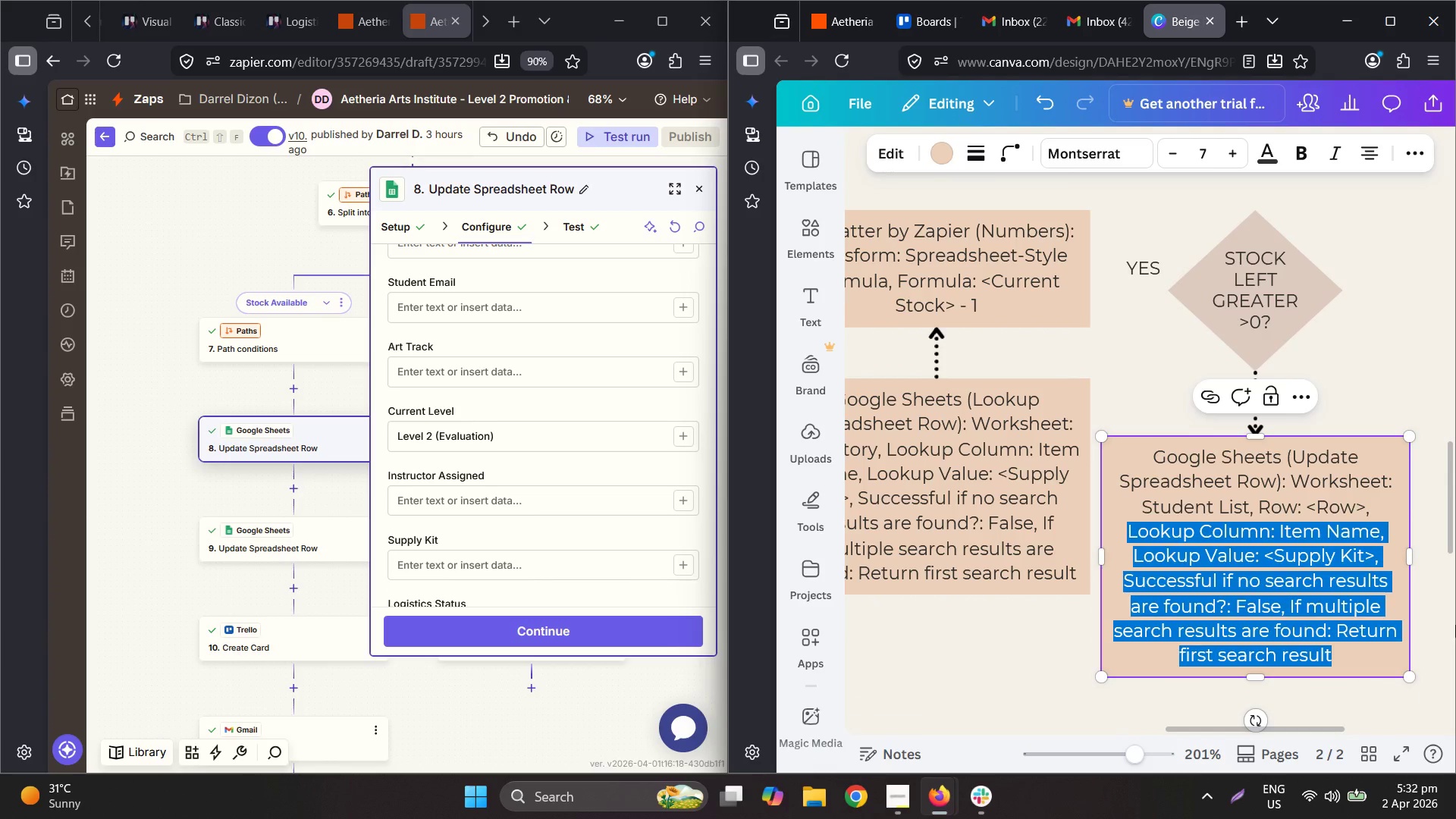 
type(Current Level: )
 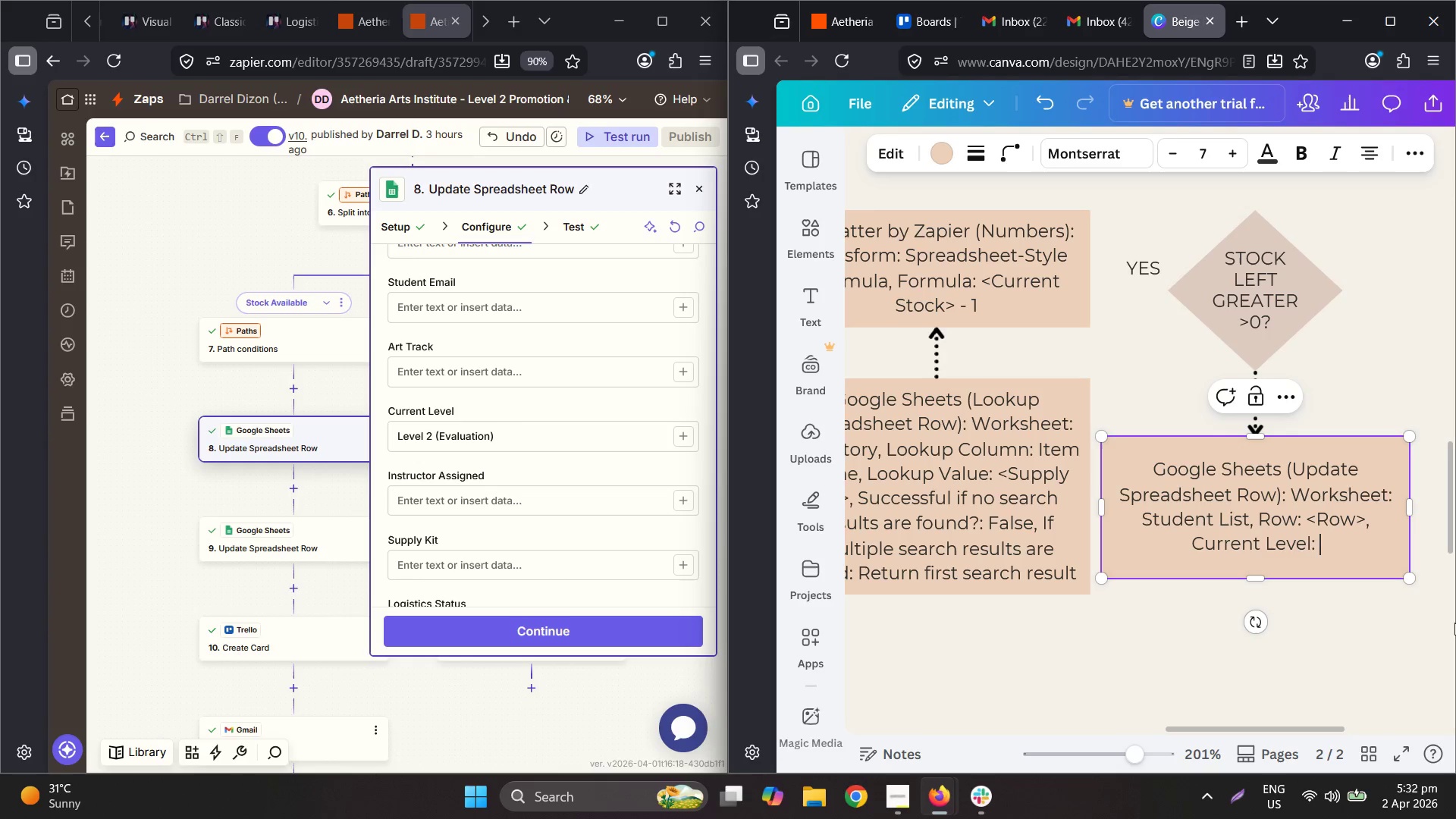 
type(Level 2 (Evaluation),)
 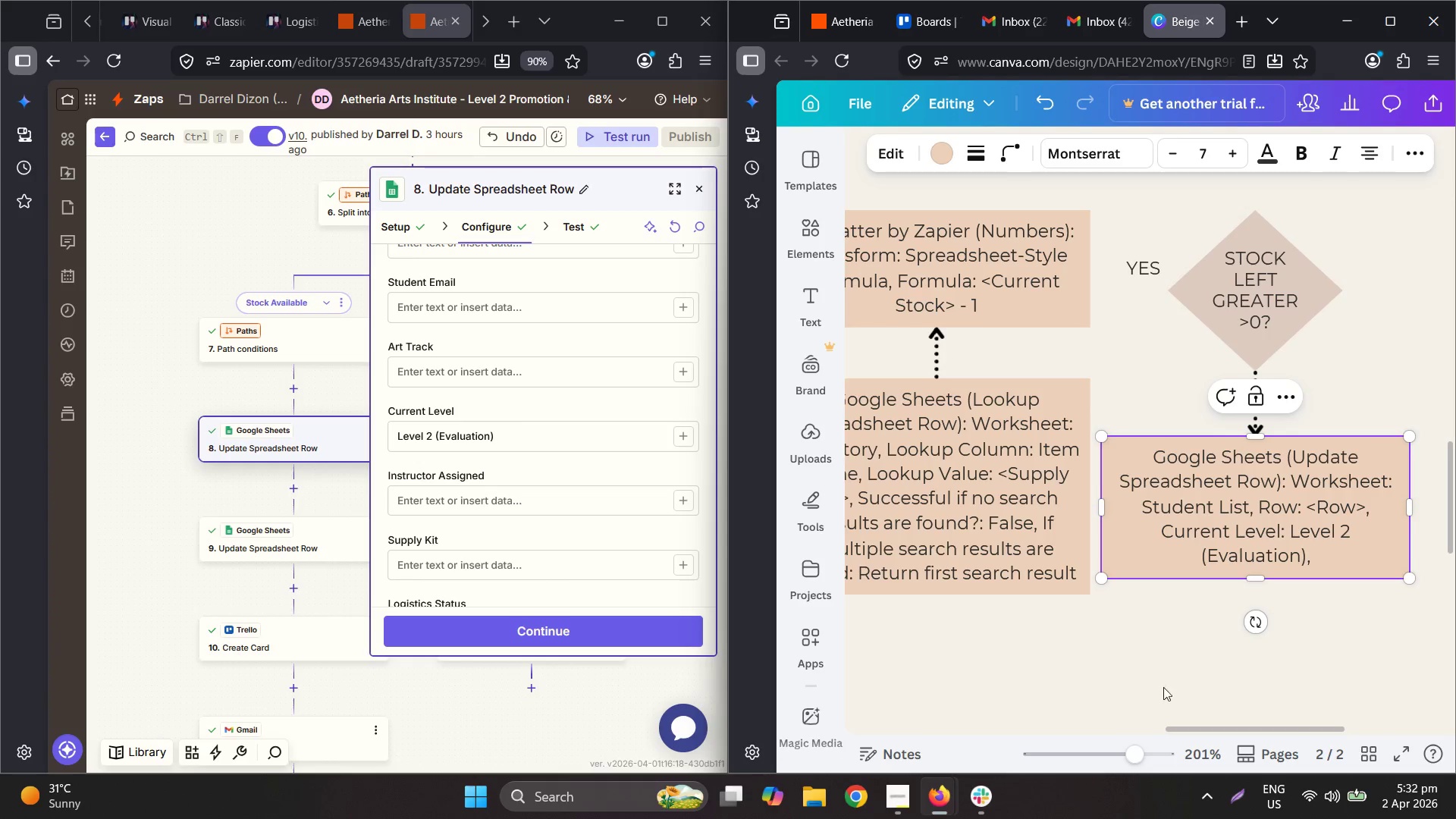 
key(Space)
 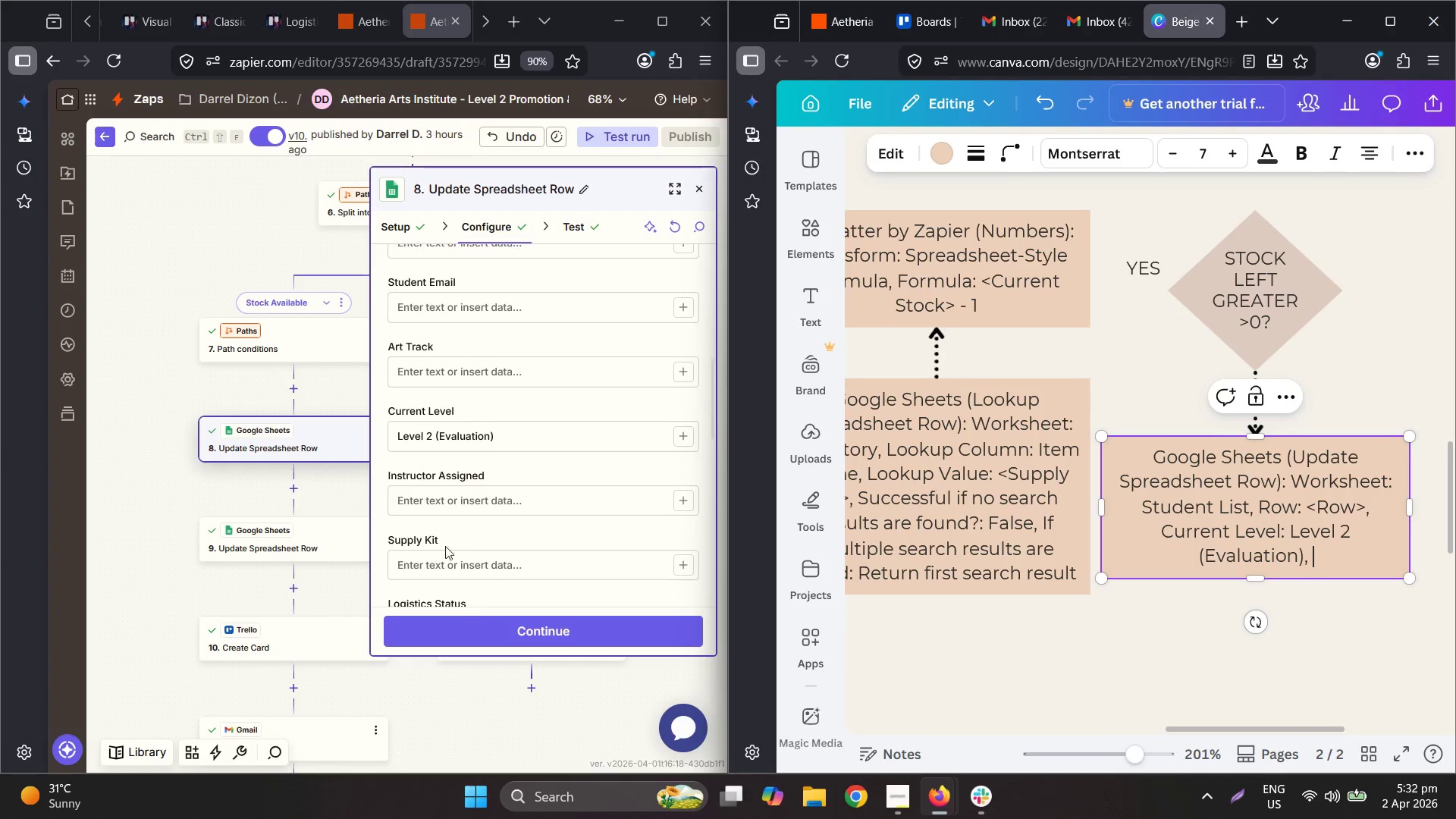 
scroll: coordinate [479, 542], scroll_direction: down, amount: 4.0
 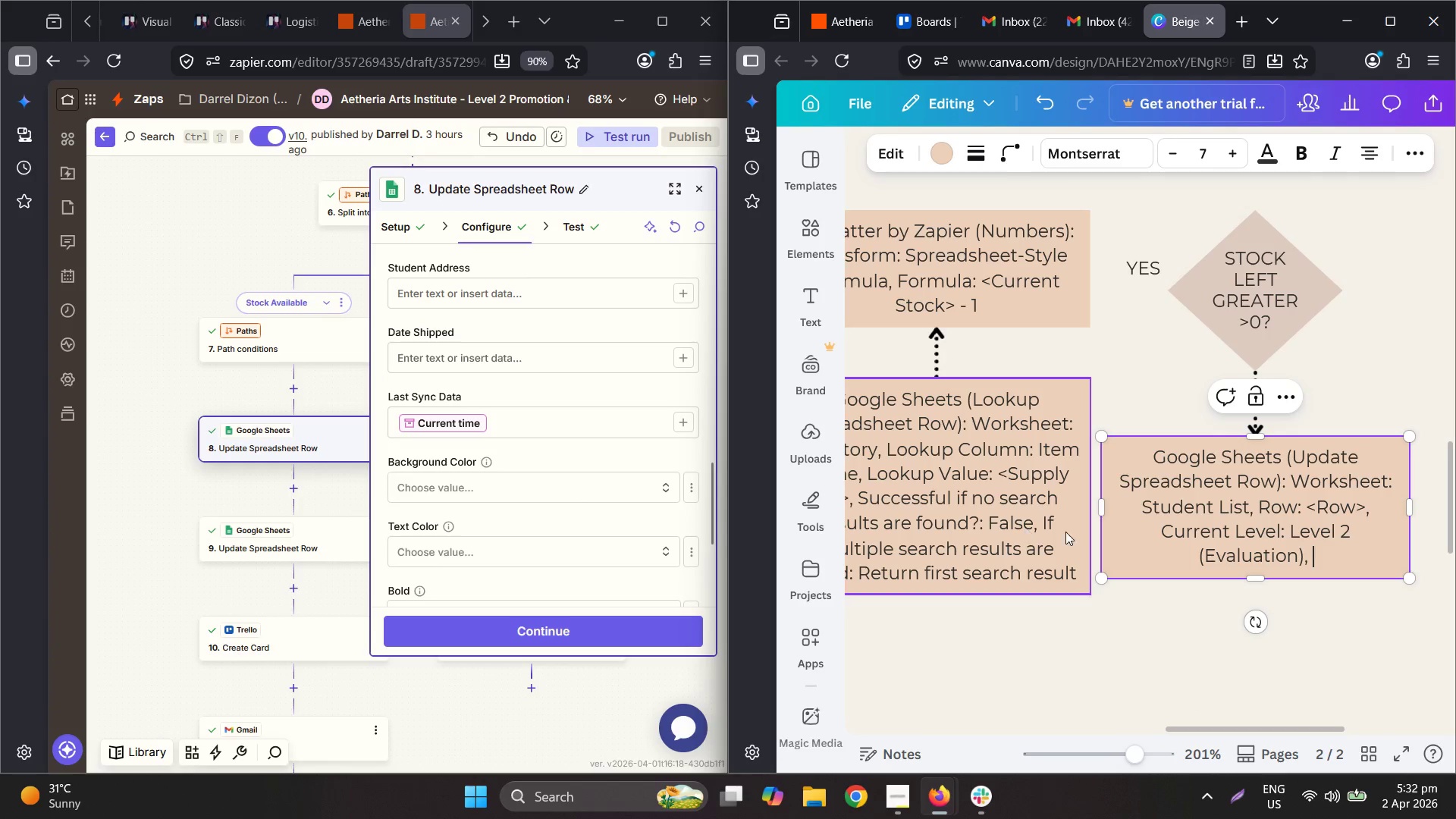 
type(Last Sybc )
key(Backspace)
key(Backspace)
key(Backspace)
type(nc Date: <Cure)
key(Backspace)
type(rent Time>)
 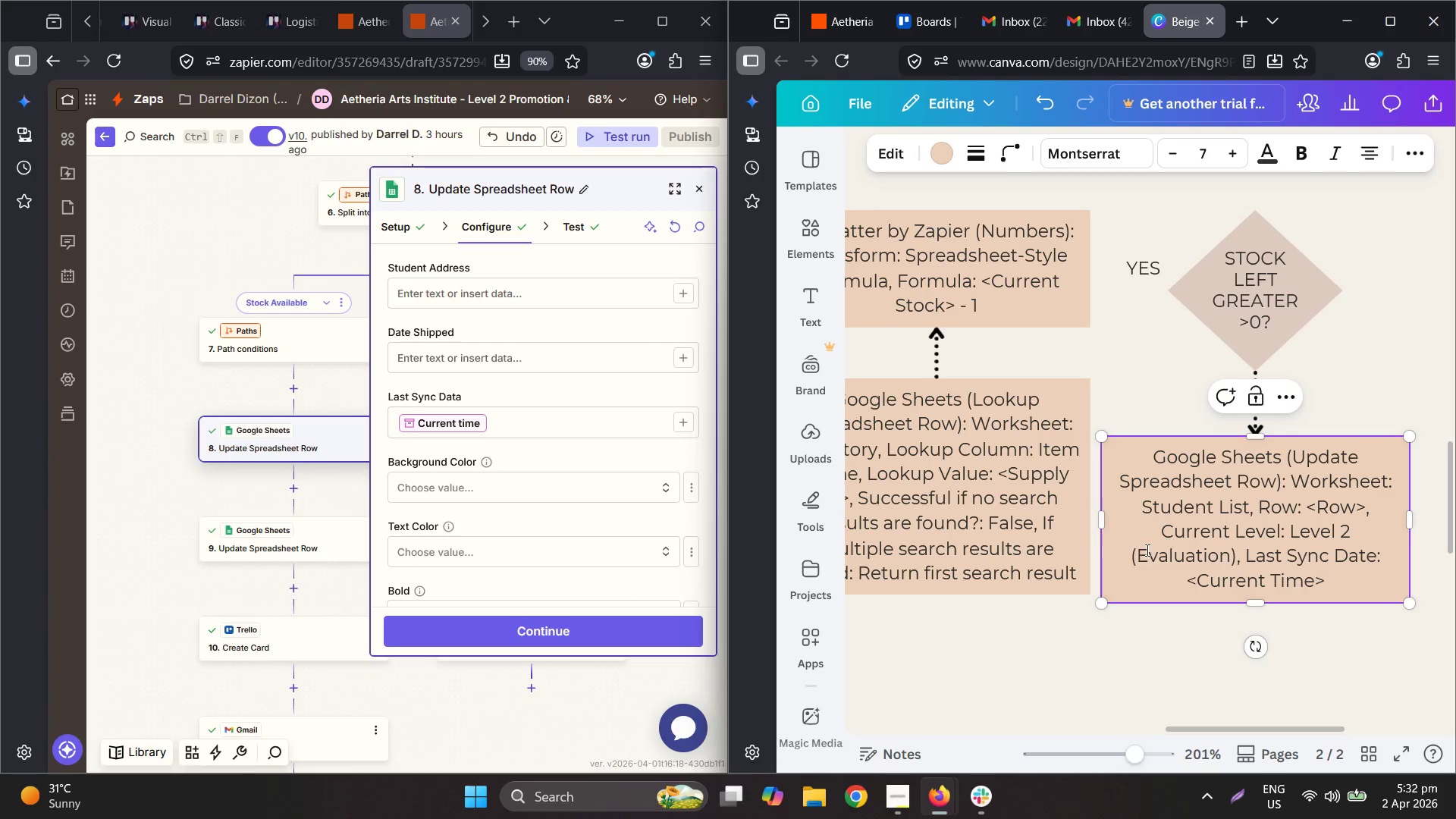 
left_click([1243, 677])
 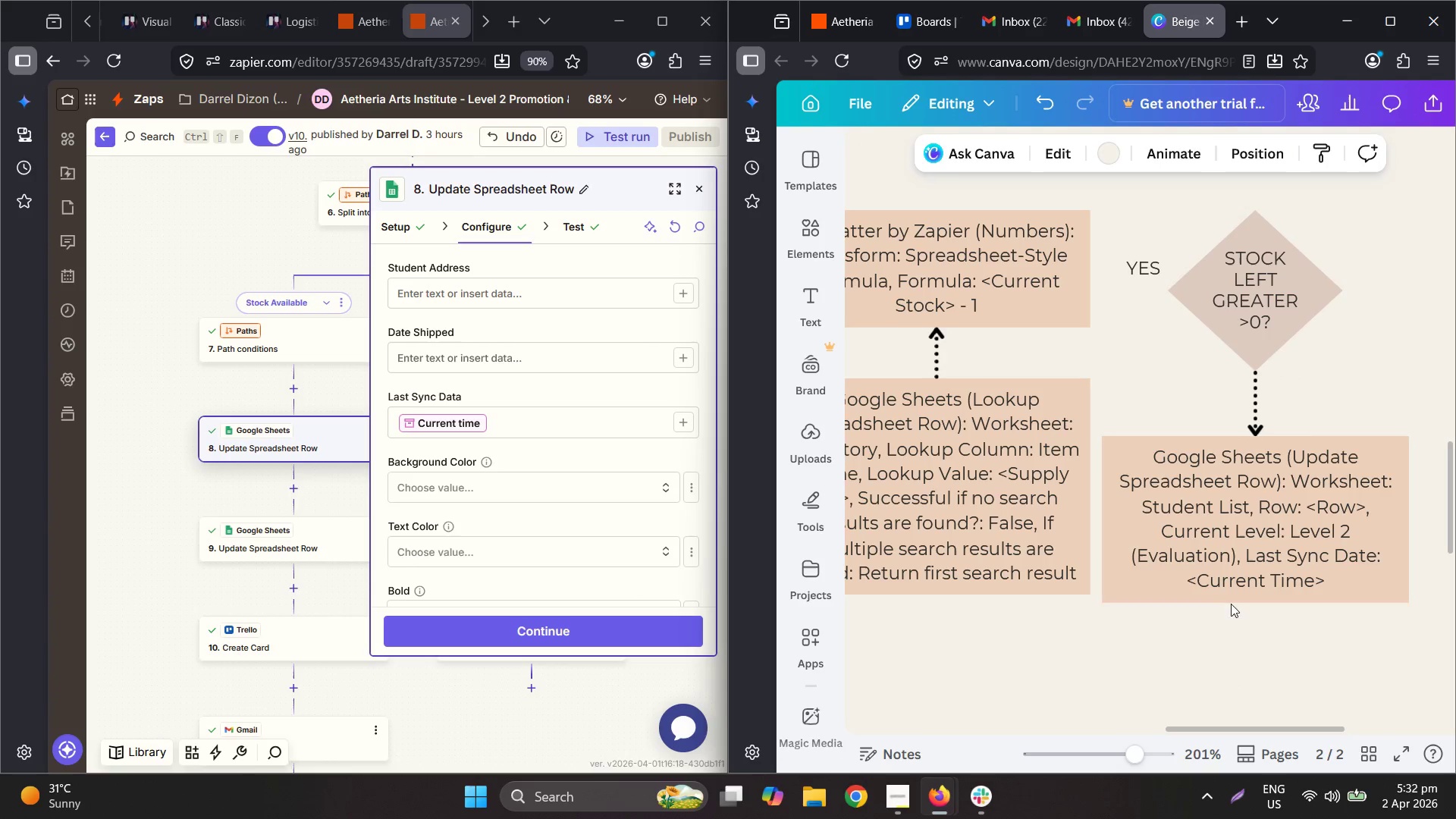 
left_click_drag(start_coordinate=[1218, 589], to_coordinate=[1222, 589])
 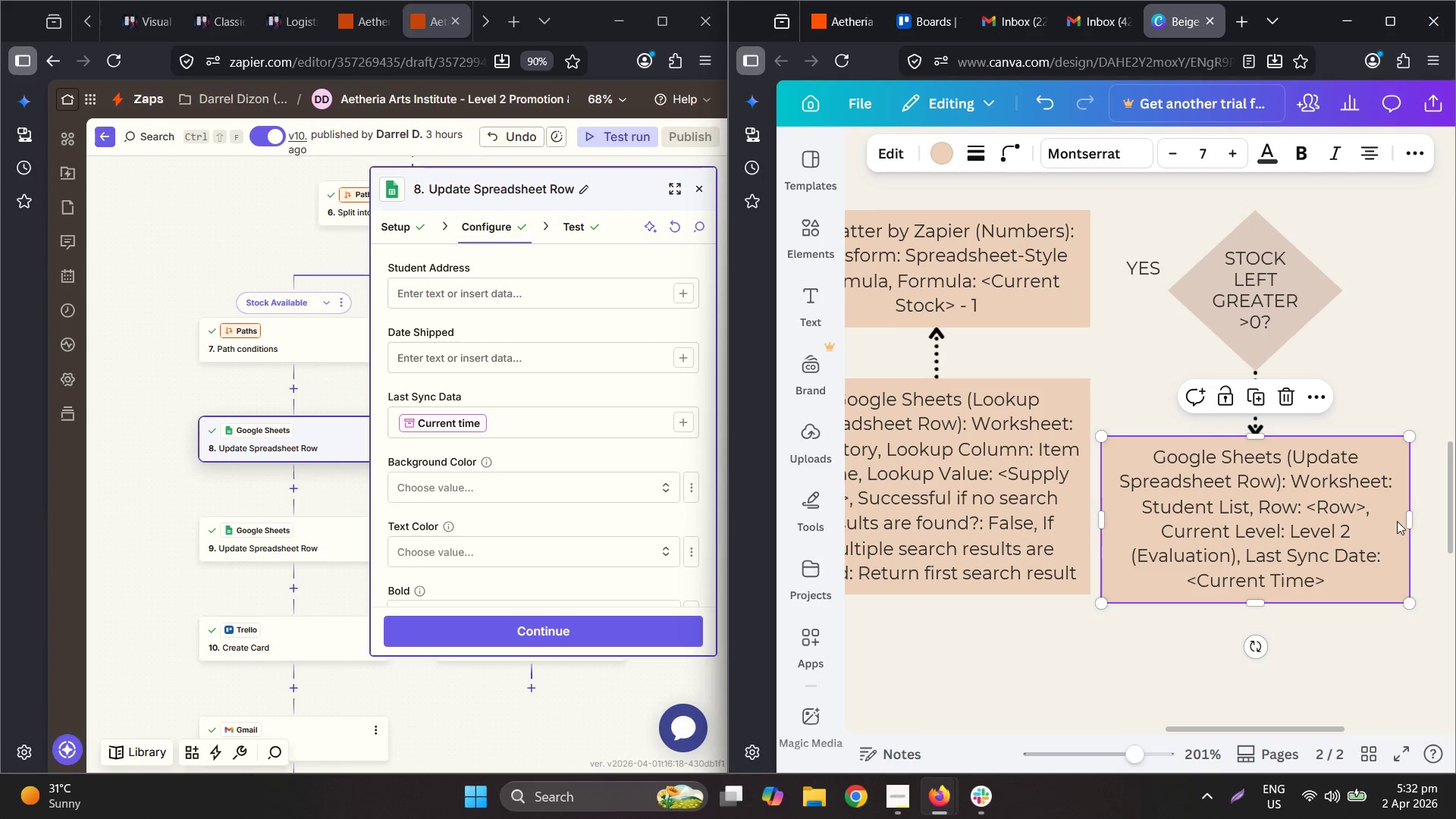 
left_click_drag(start_coordinate=[1410, 519], to_coordinate=[1362, 523])
 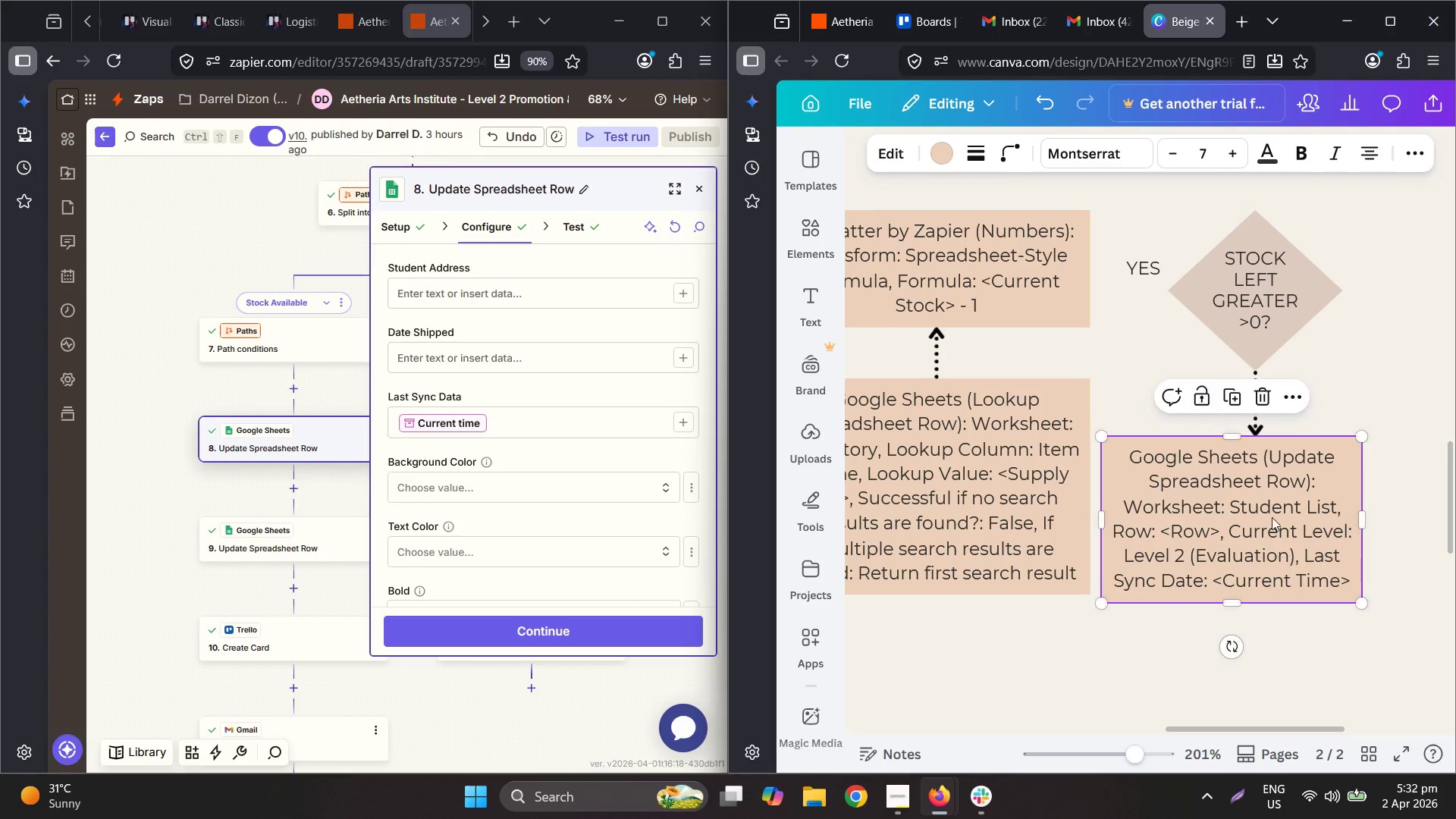 
left_click_drag(start_coordinate=[1272, 517], to_coordinate=[1294, 507])
 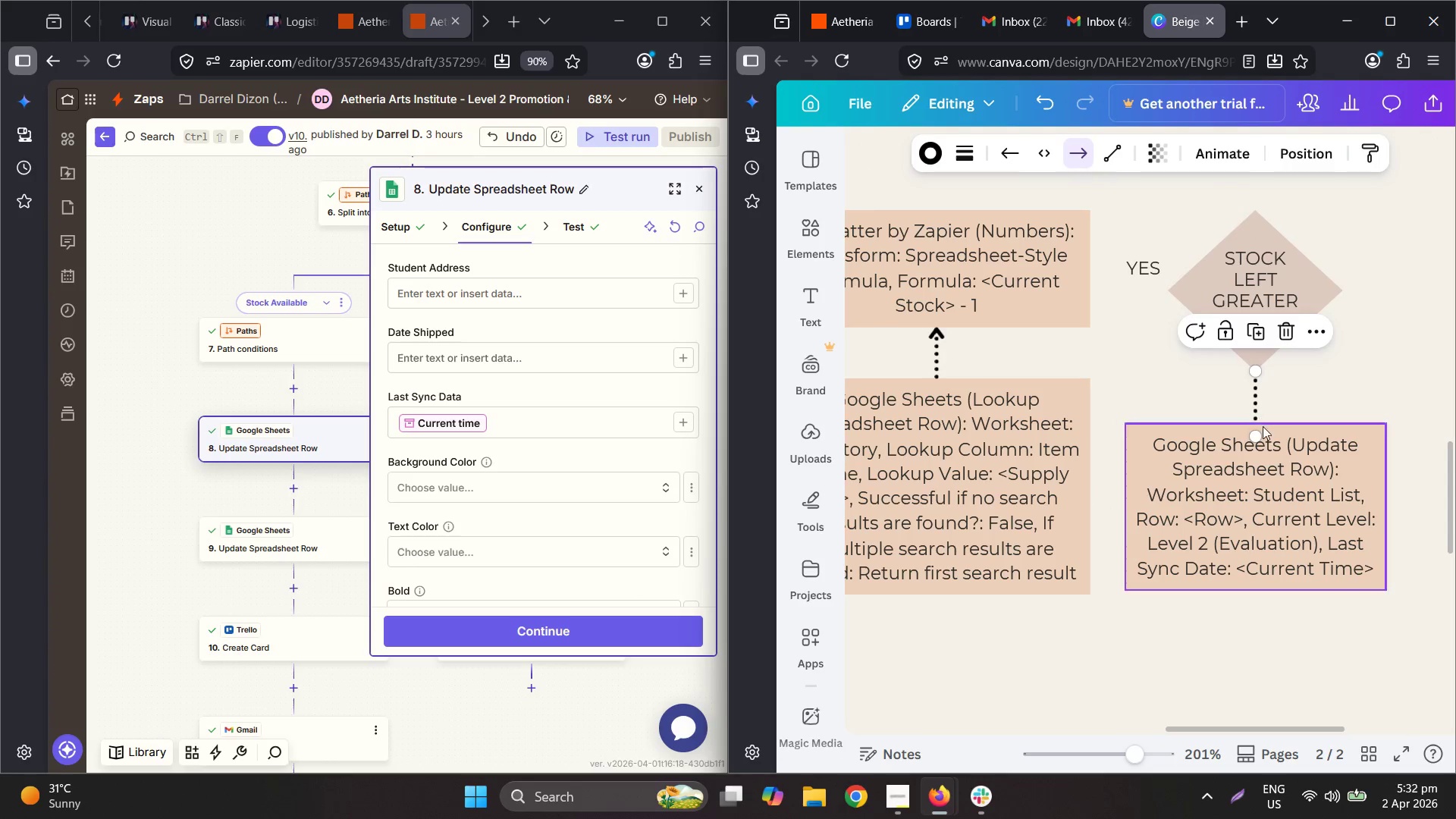 
left_click_drag(start_coordinate=[1252, 435], to_coordinate=[1256, 425])
 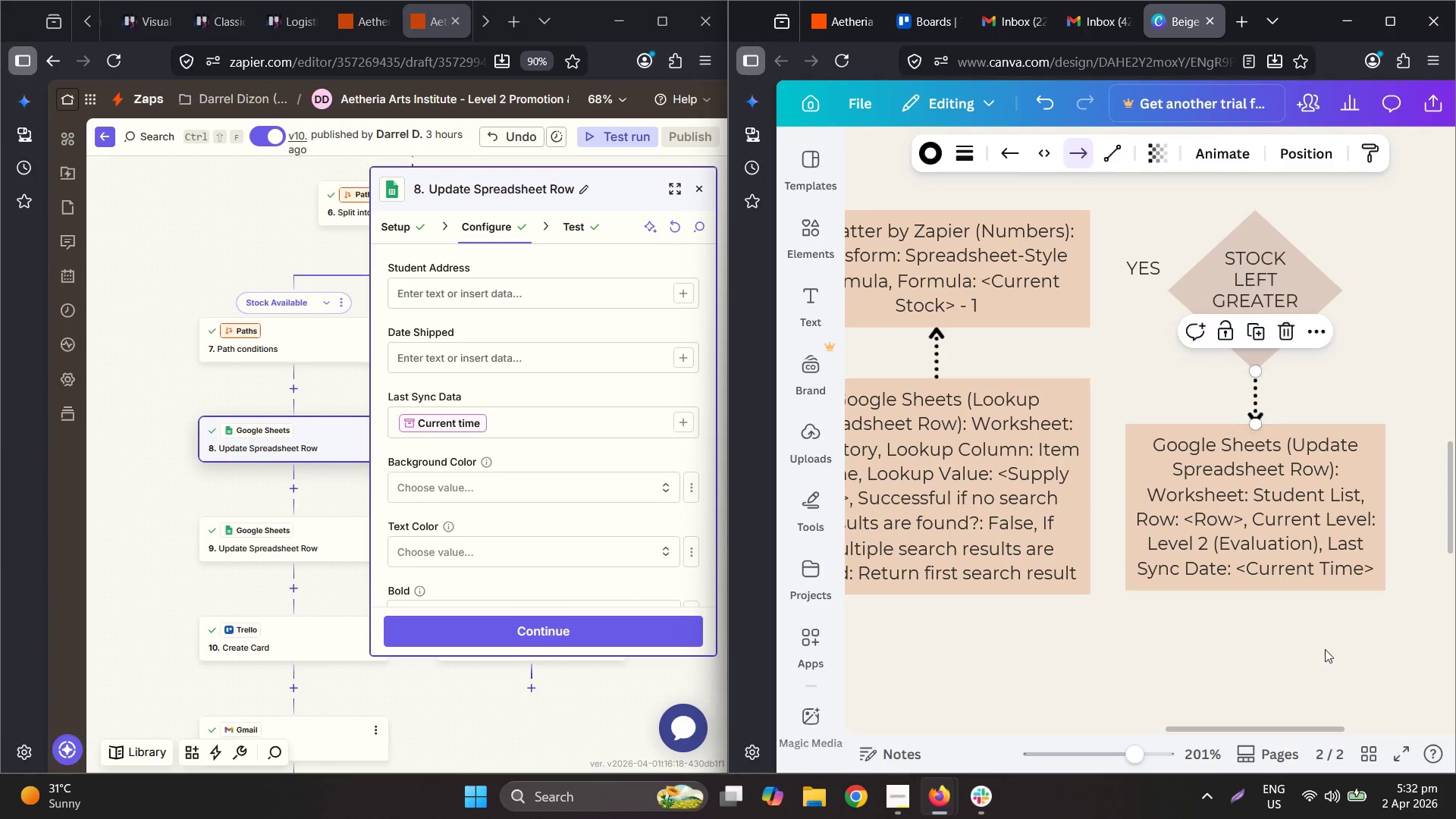 
hold_key(key=ControlLeft, duration=0.53)
scroll: coordinate [1148, 555], scroll_direction: down, amount: 4.0
 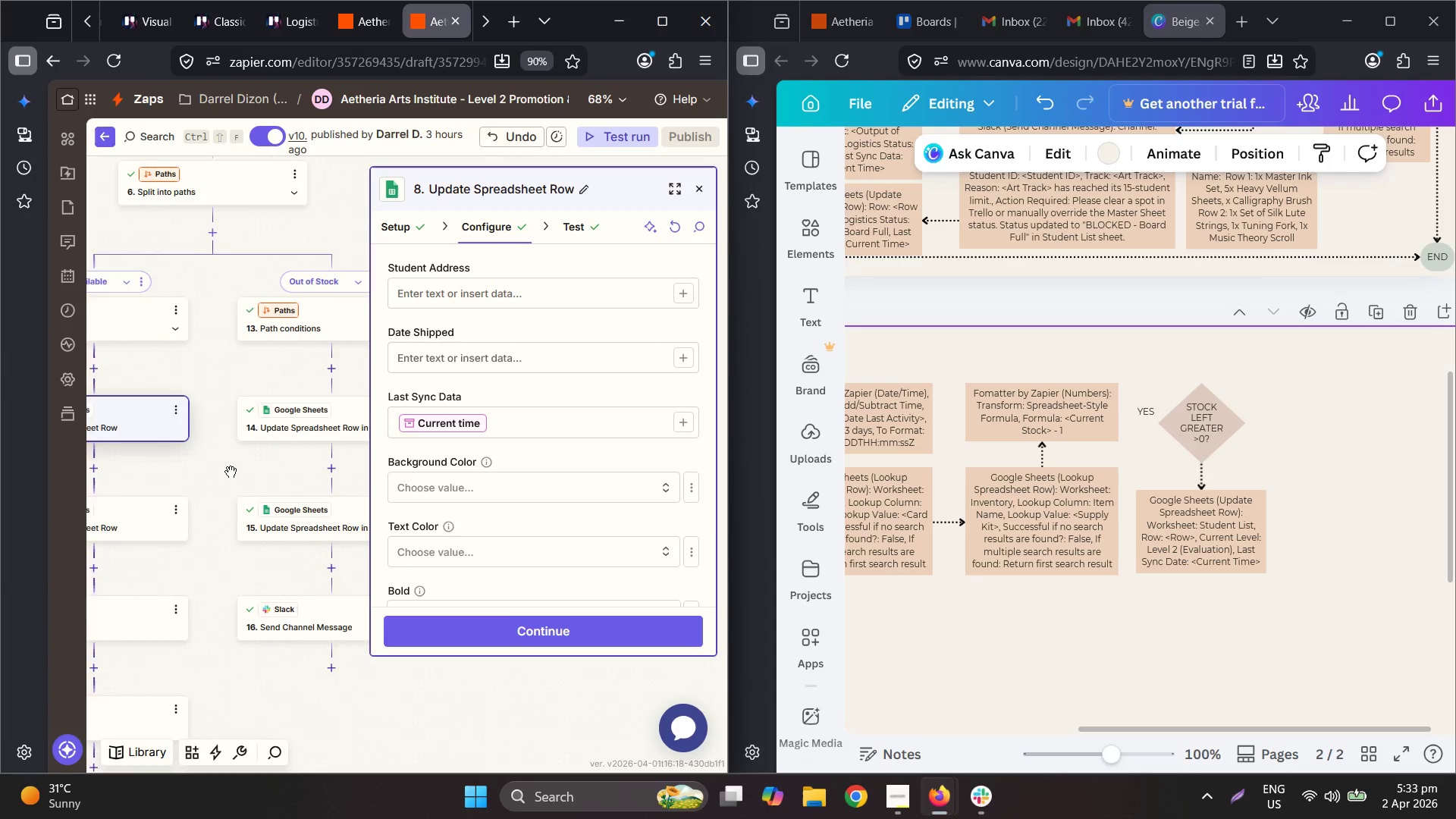 
left_click([1199, 567])
 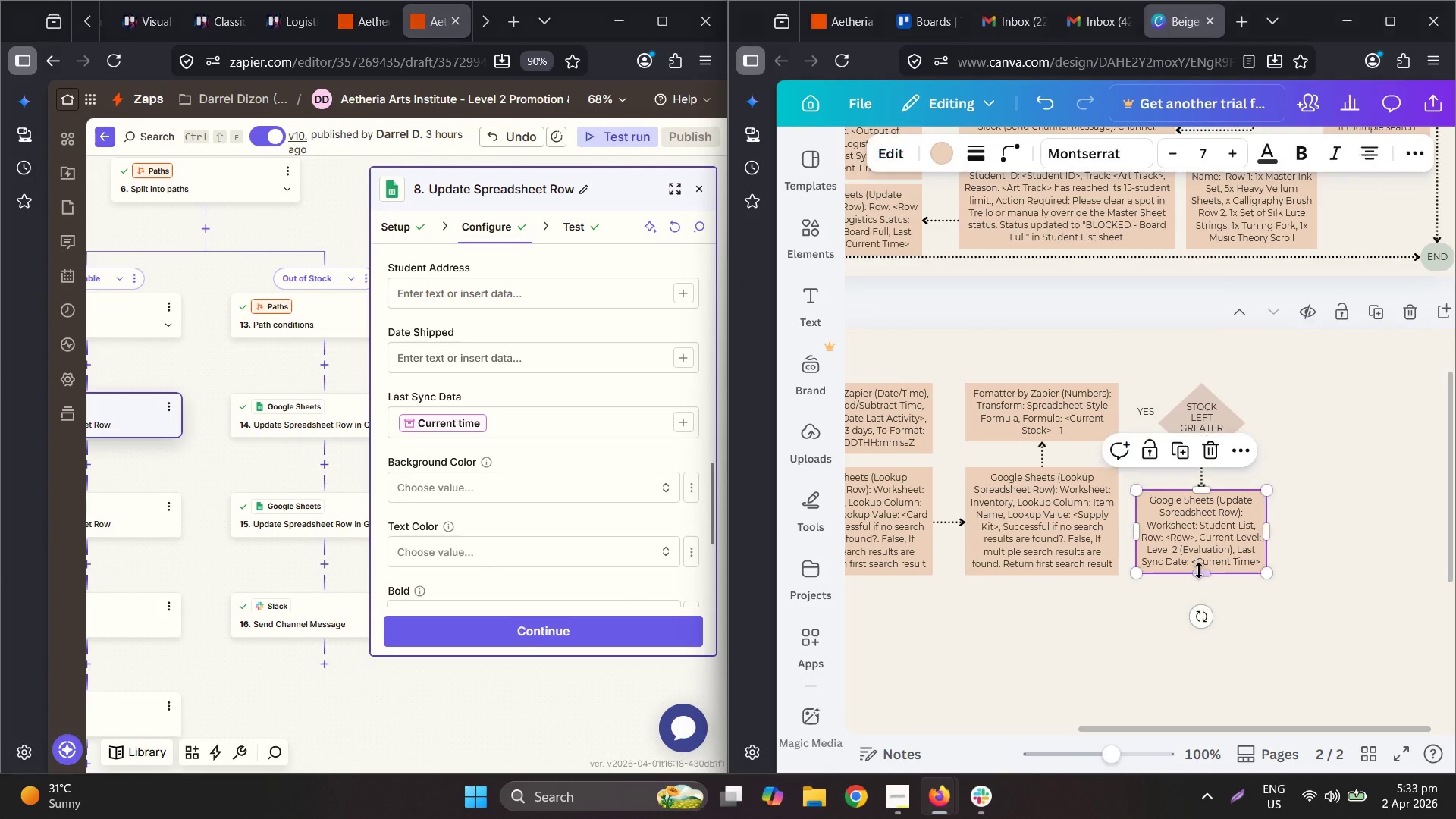 
key(Control+C)
 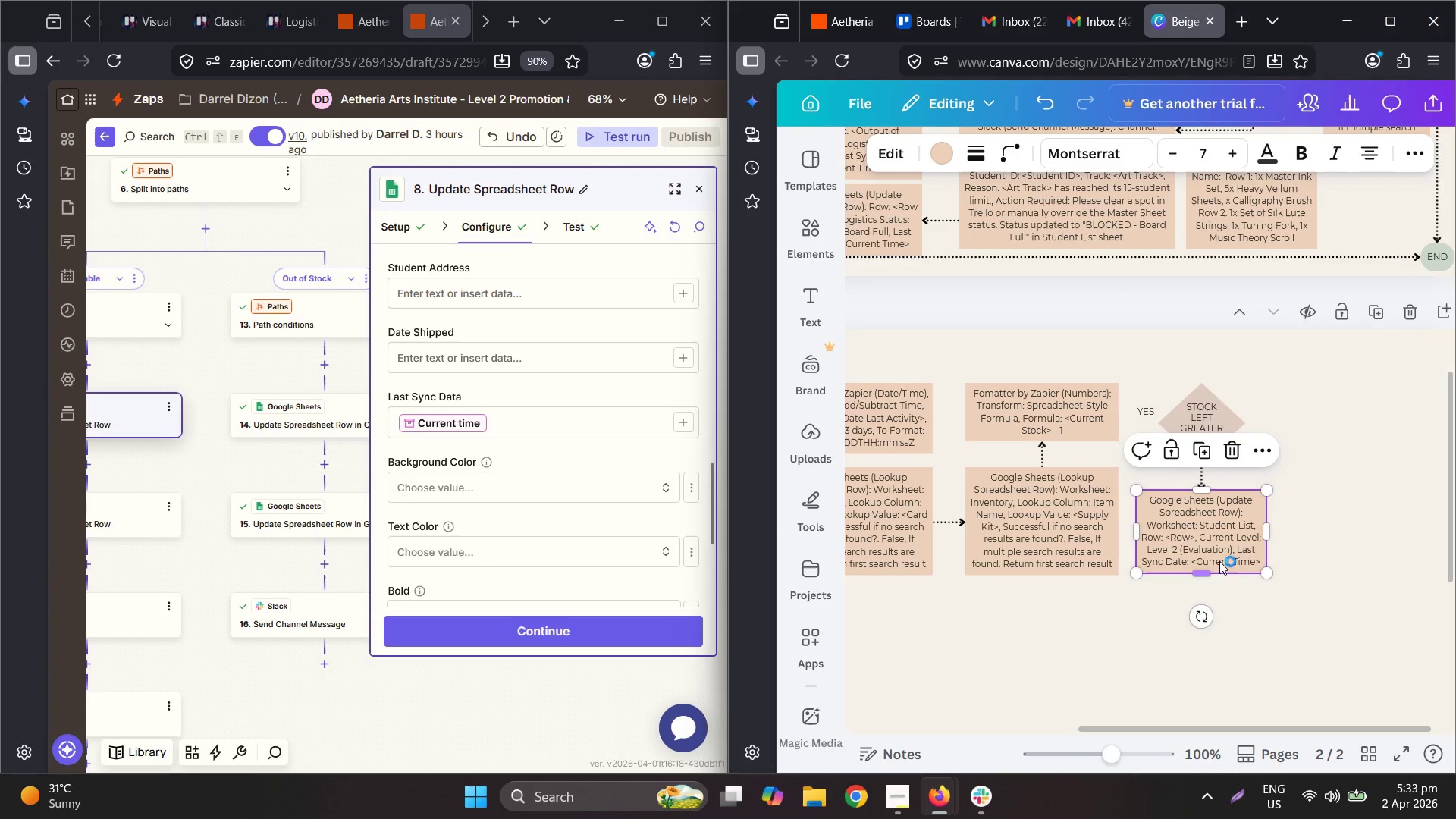 
key(Control+V)
 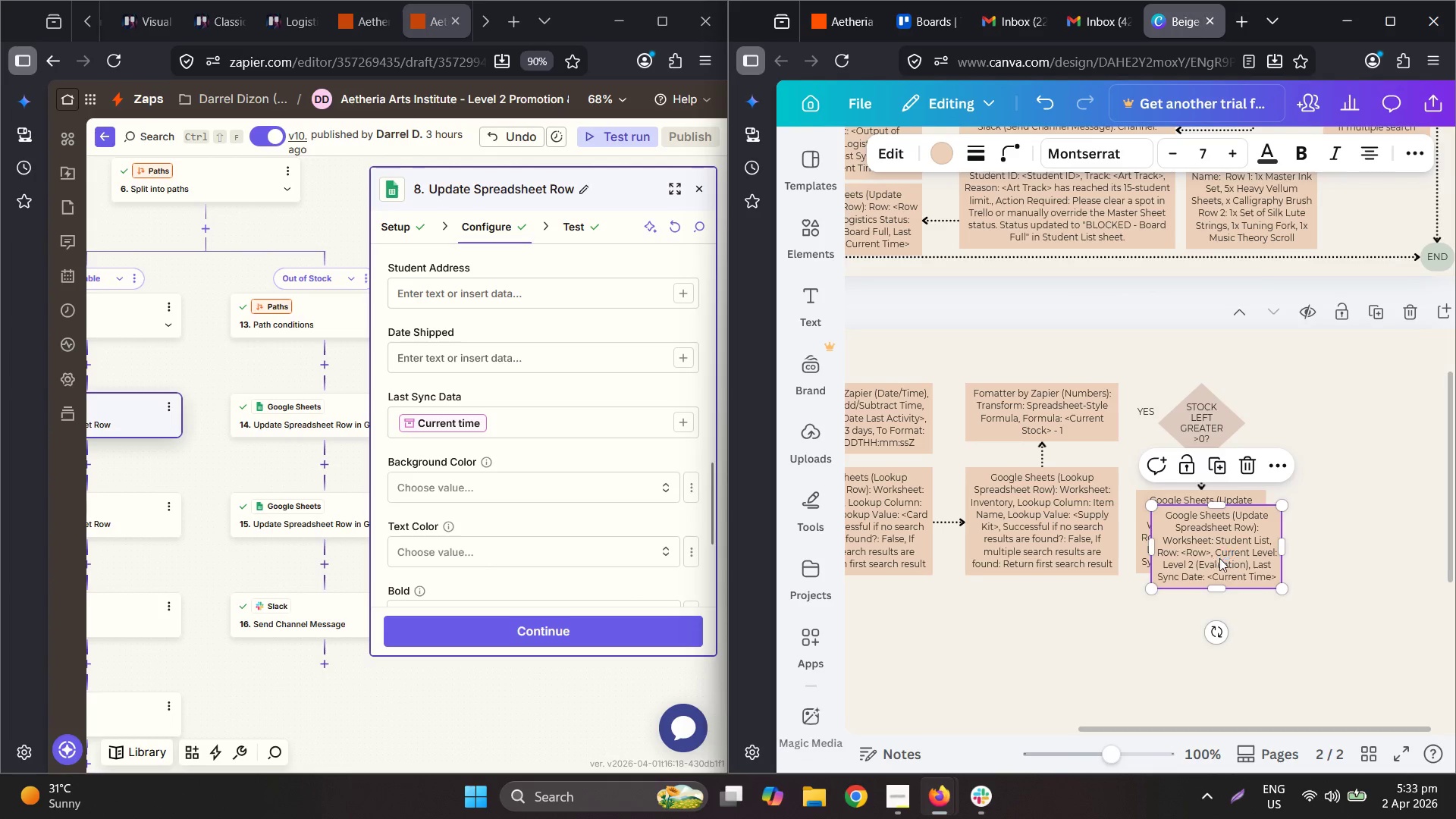 
left_click_drag(start_coordinate=[1222, 570], to_coordinate=[1372, 455])
 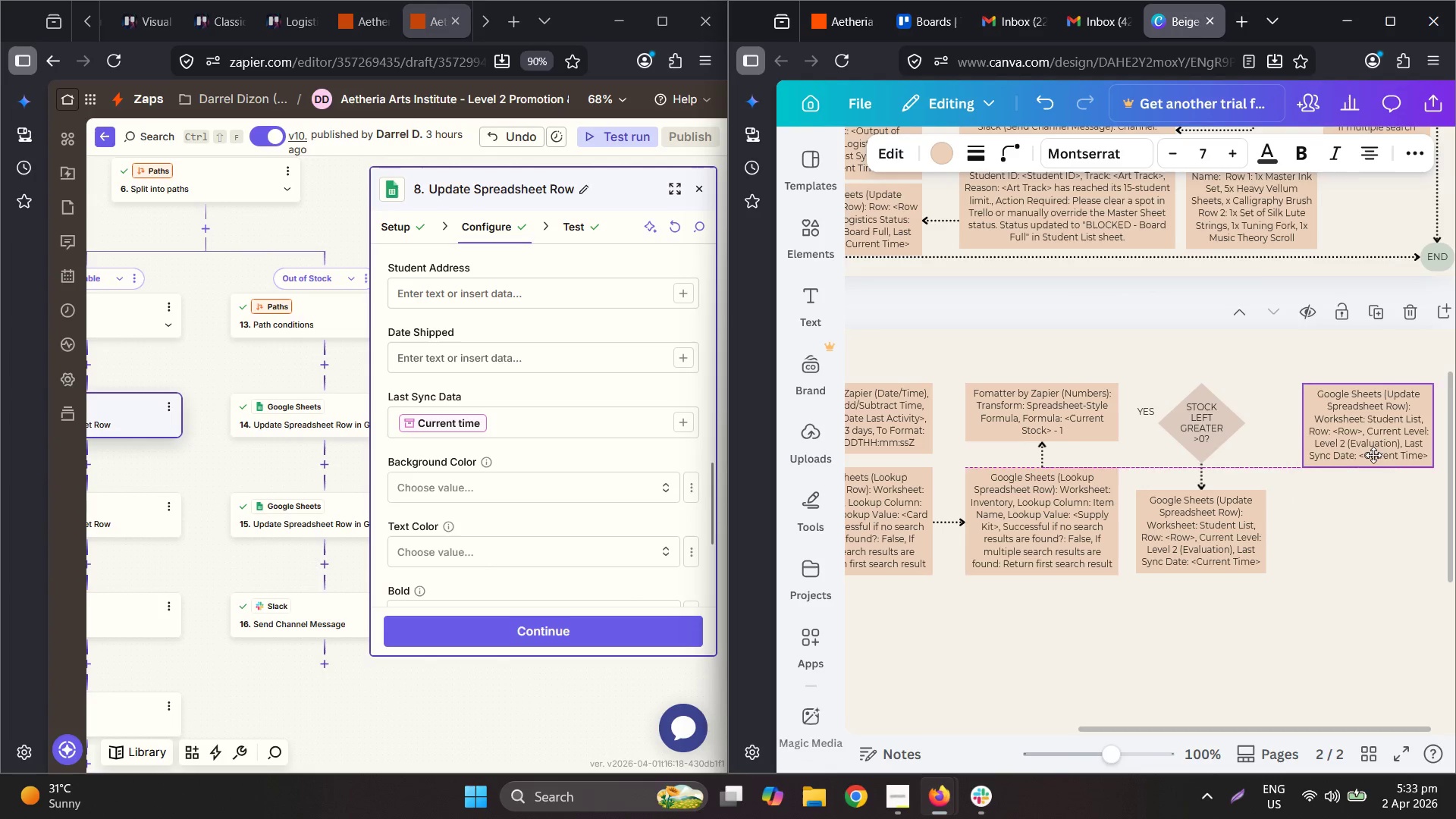 
hold_key(key=ControlLeft, duration=0.42)
scroll: coordinate [1203, 496], scroll_direction: down, amount: 2.0
 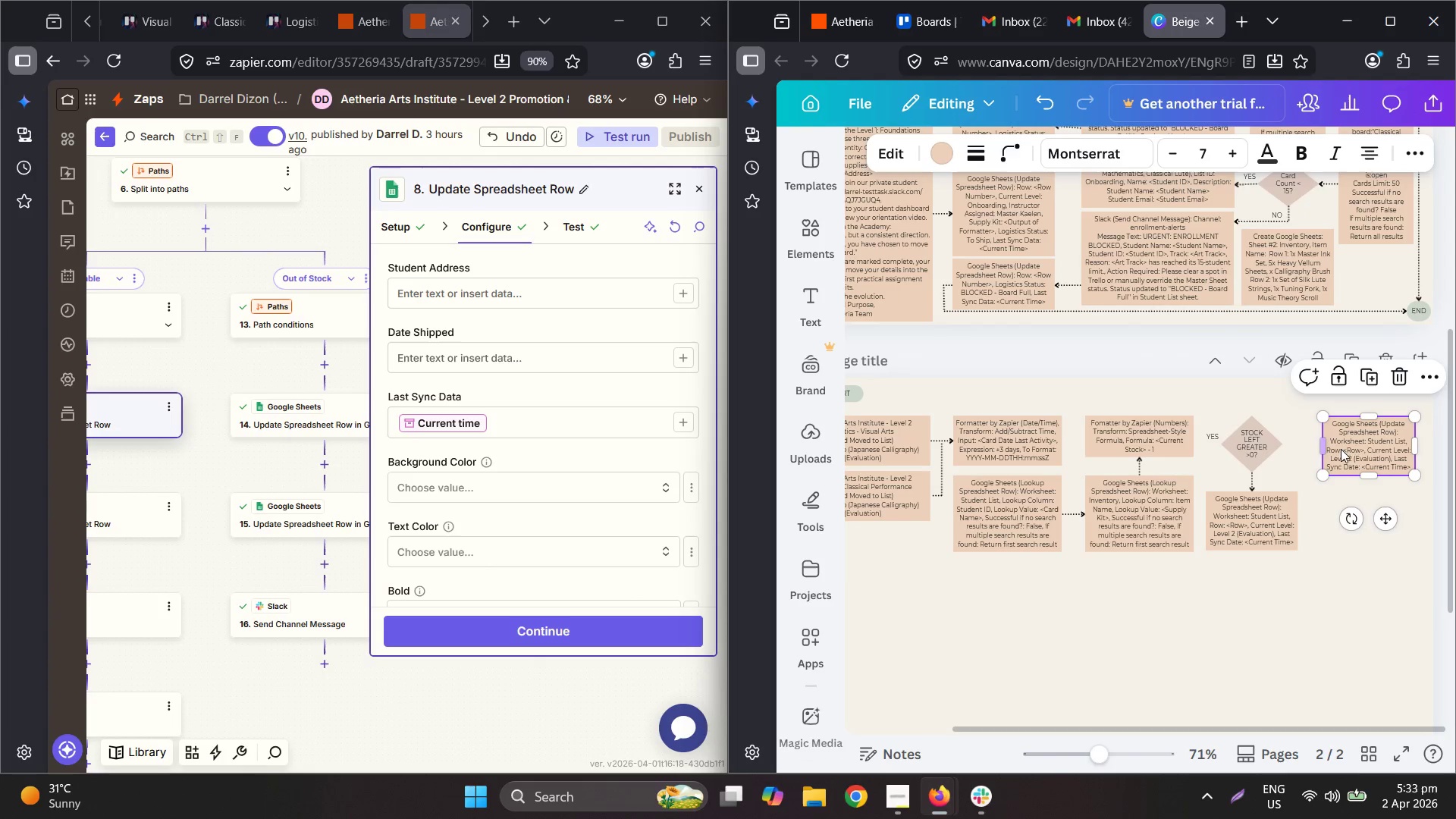 
left_click_drag(start_coordinate=[1363, 450], to_coordinate=[1367, 453])
 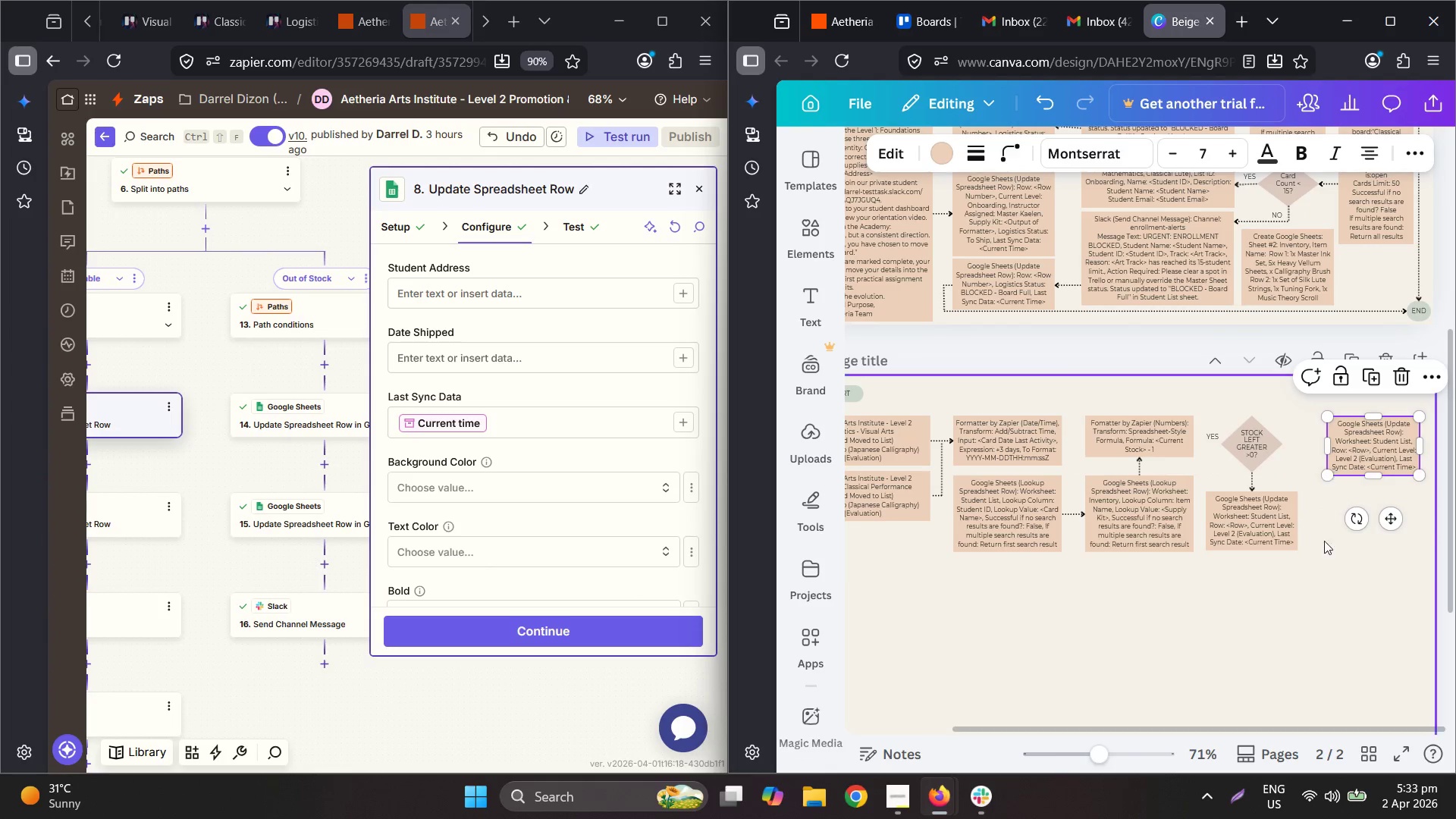 
left_click([1337, 570])
 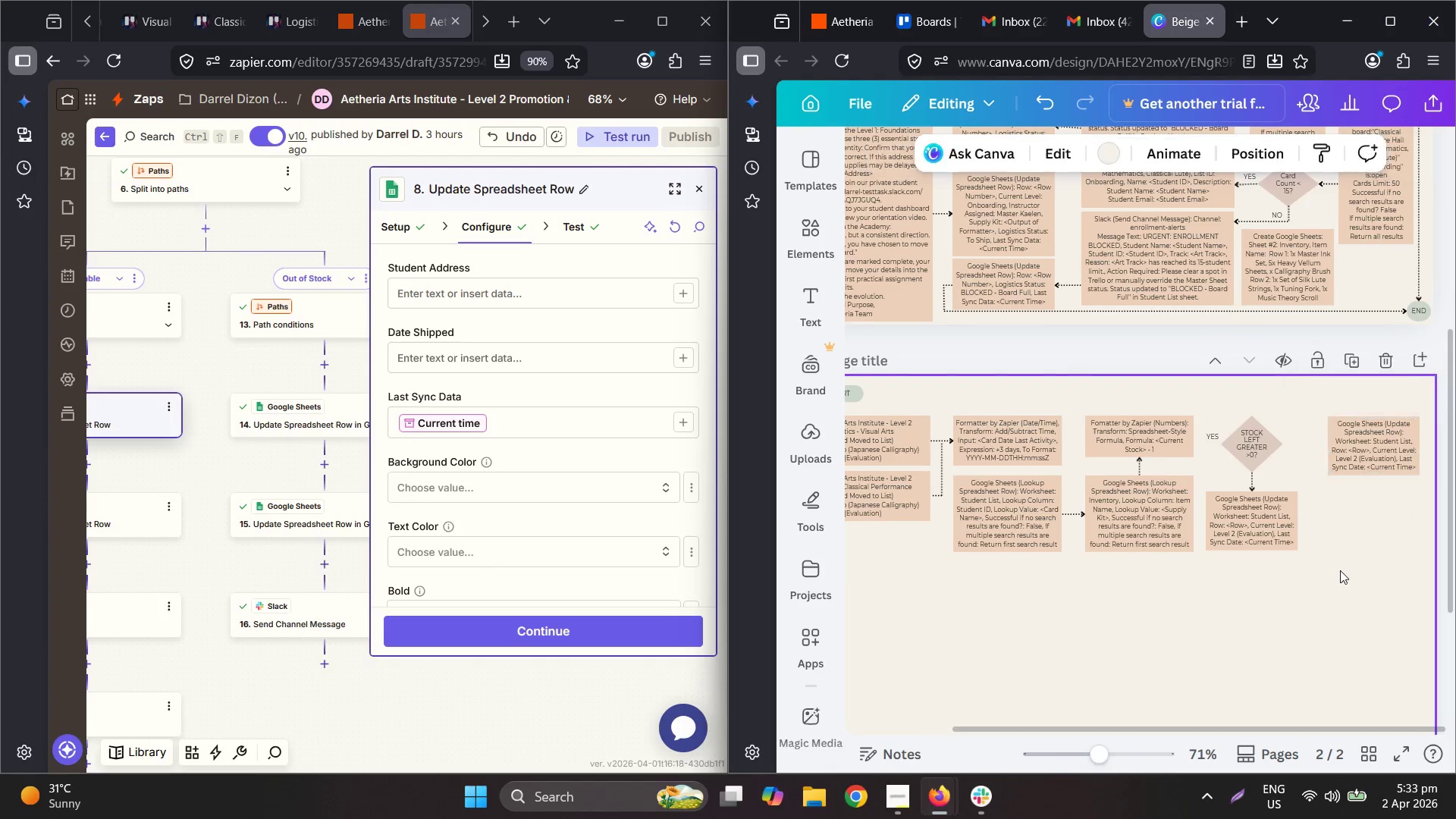 
hold_key(key=ControlLeft, duration=0.62)
scroll: coordinate [1332, 472], scroll_direction: up, amount: 3.0
 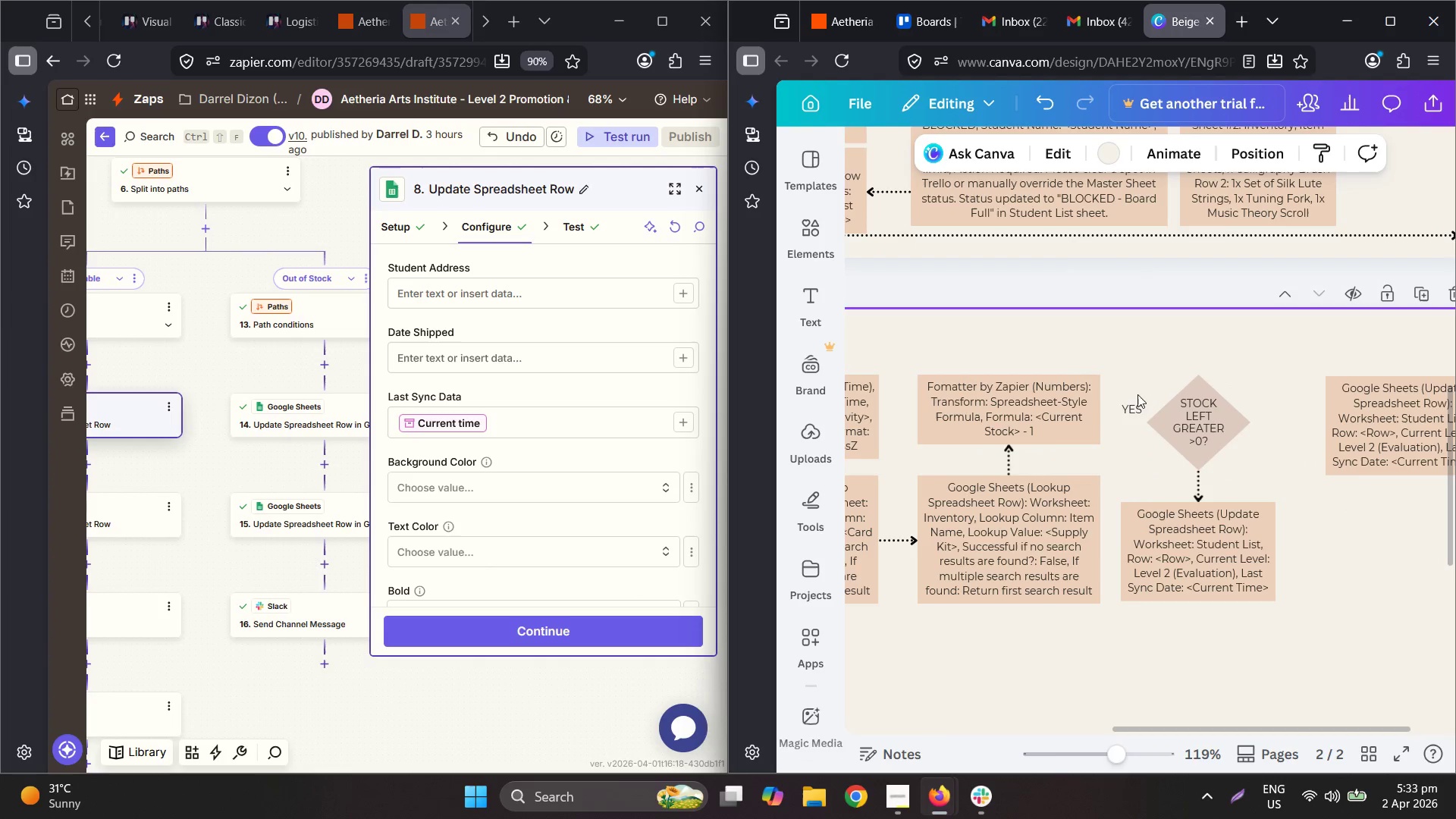 
left_click_drag(start_coordinate=[1128, 412], to_coordinate=[1174, 484])
 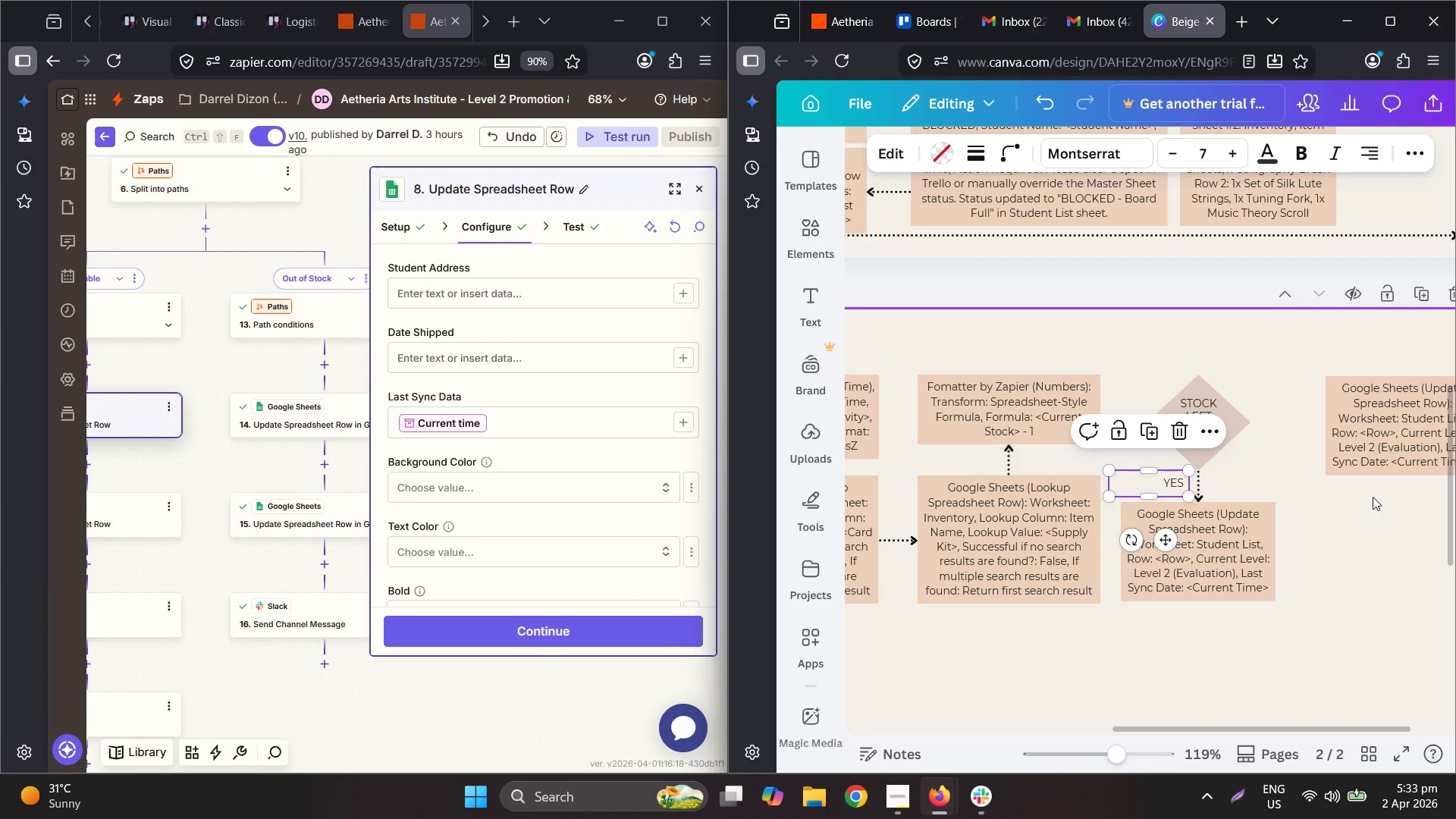 
left_click_drag(start_coordinate=[1373, 497], to_coordinate=[1369, 504])
 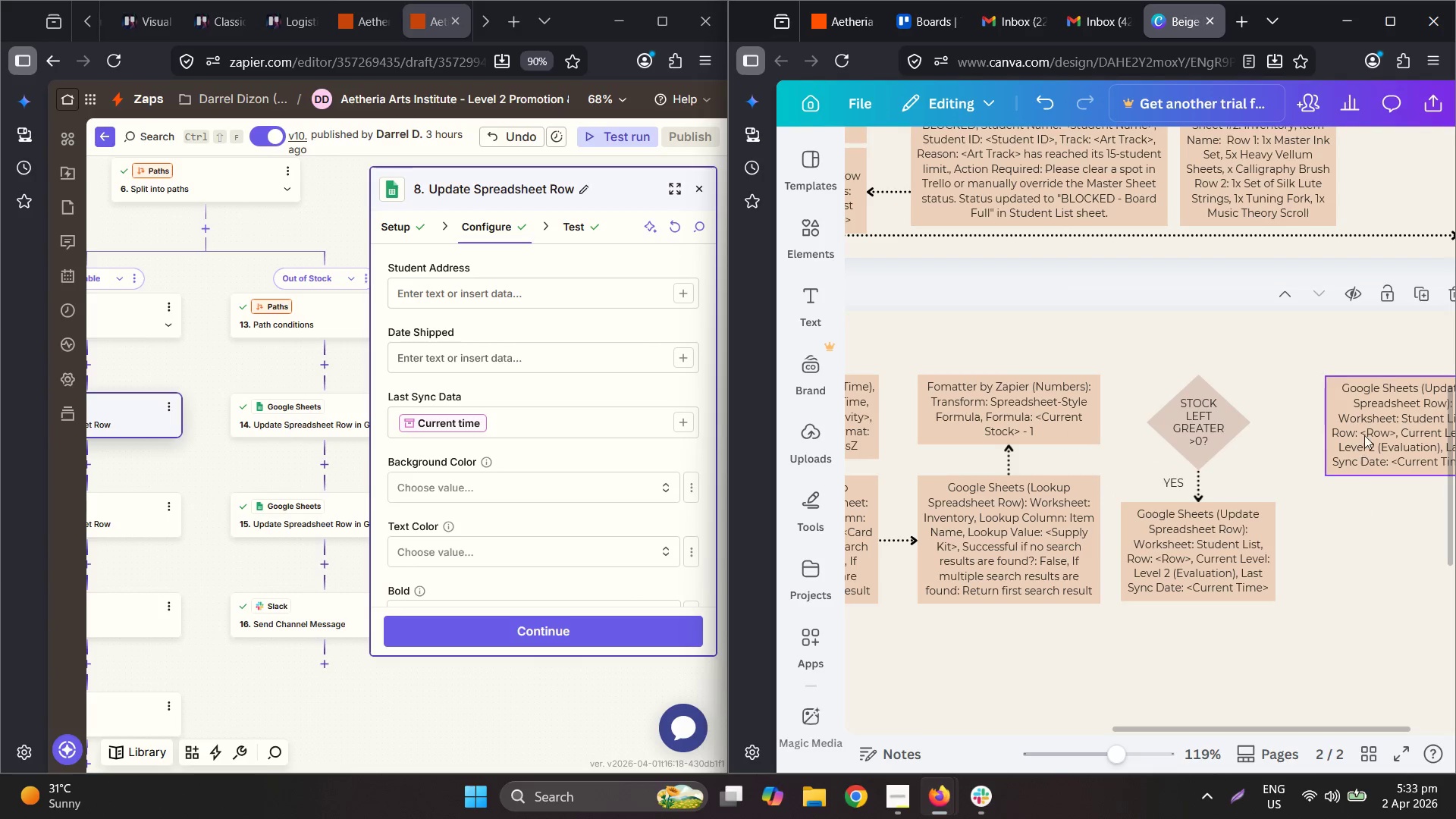 
double_click([1364, 435])
 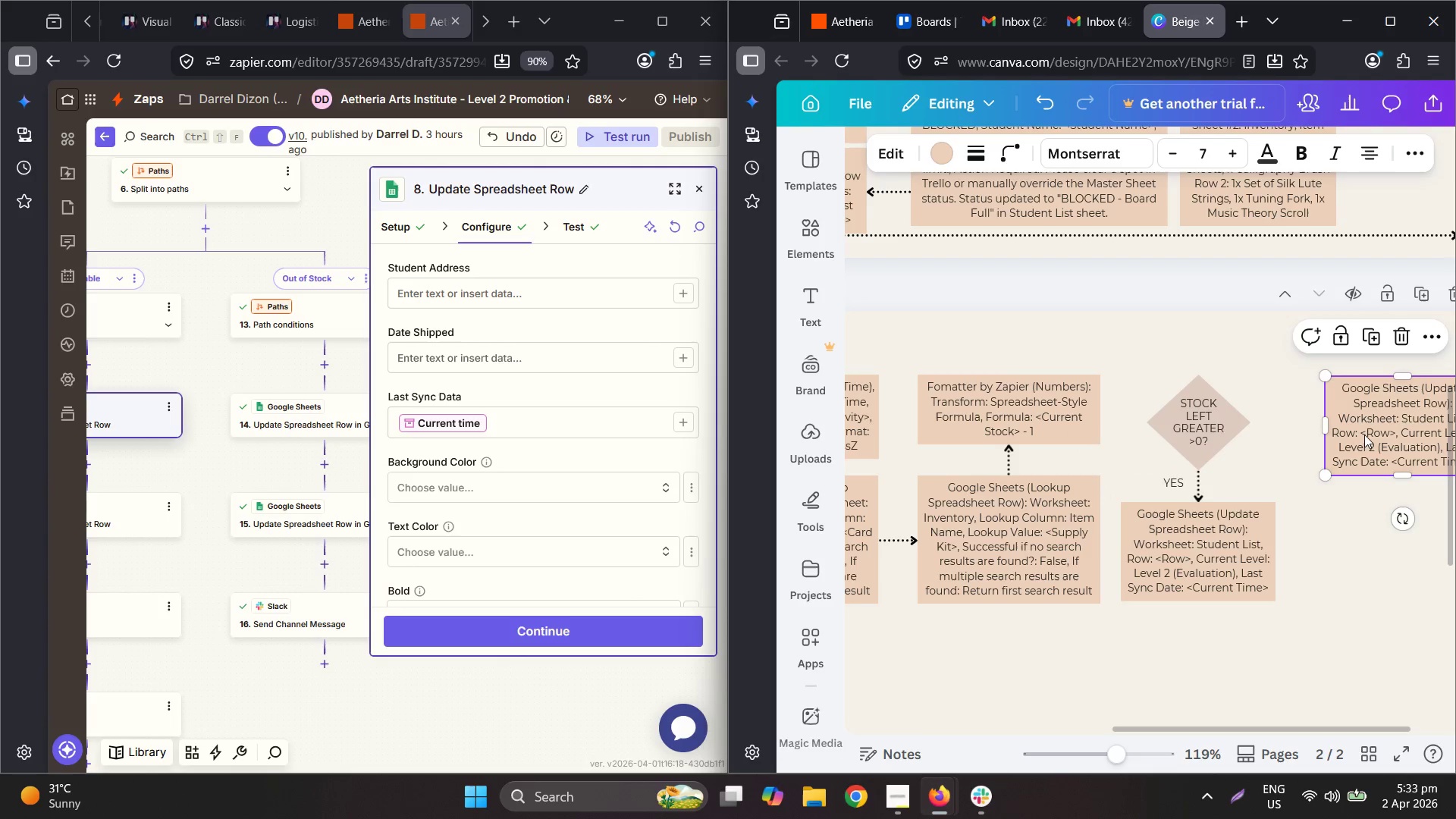 
triple_click([1364, 435])
 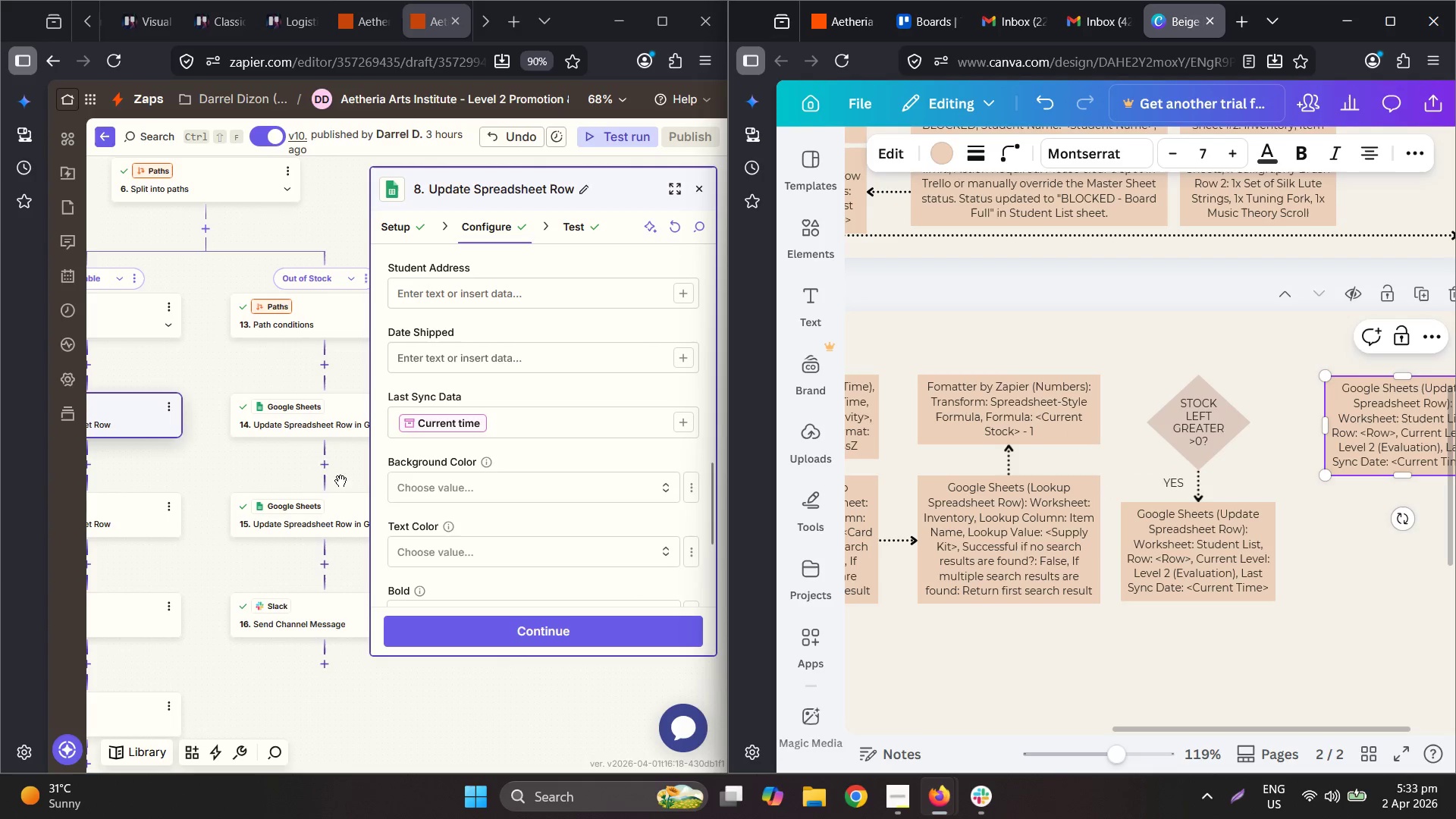 
left_click([303, 425])
 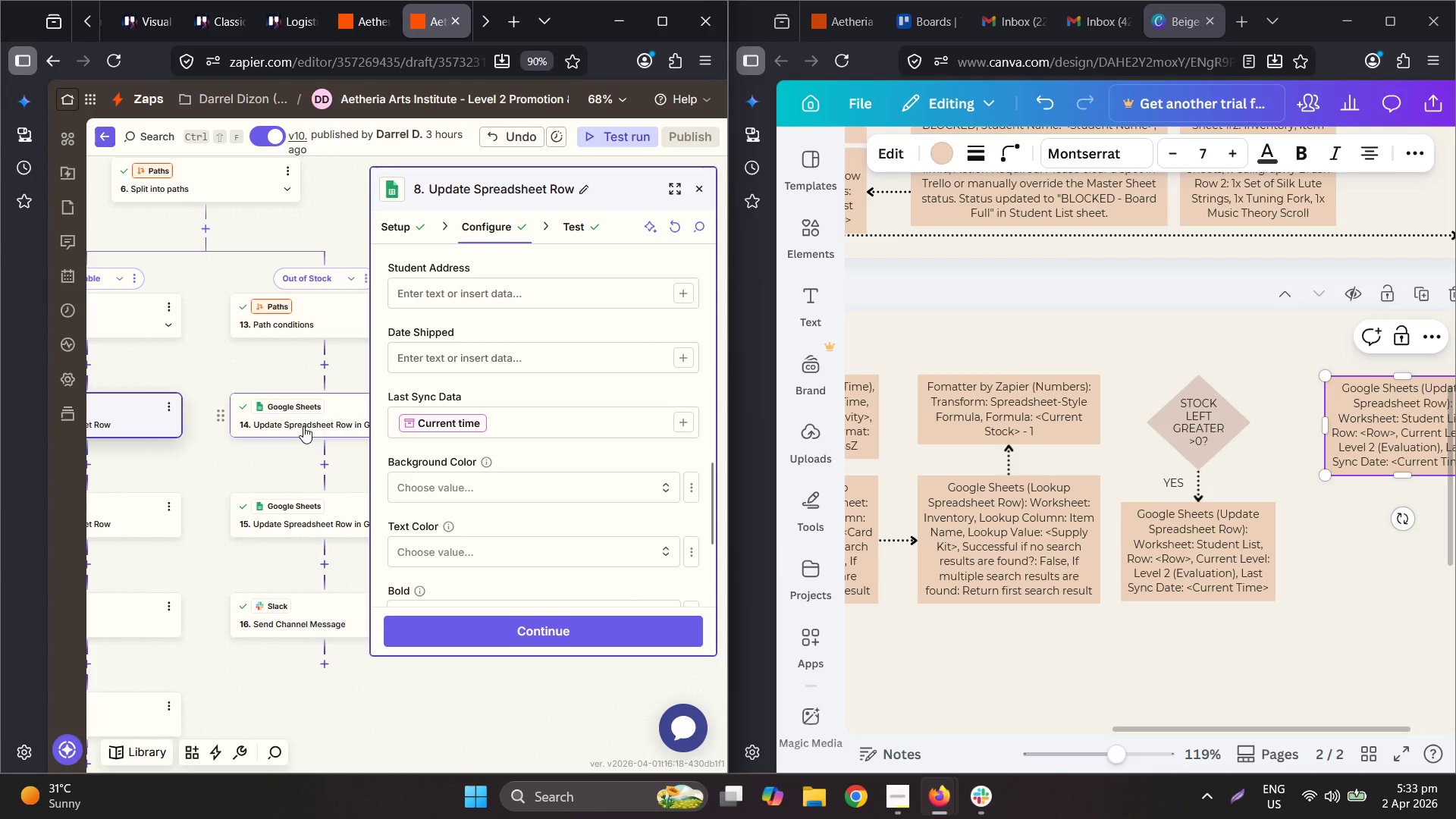 
left_click([322, 413])
 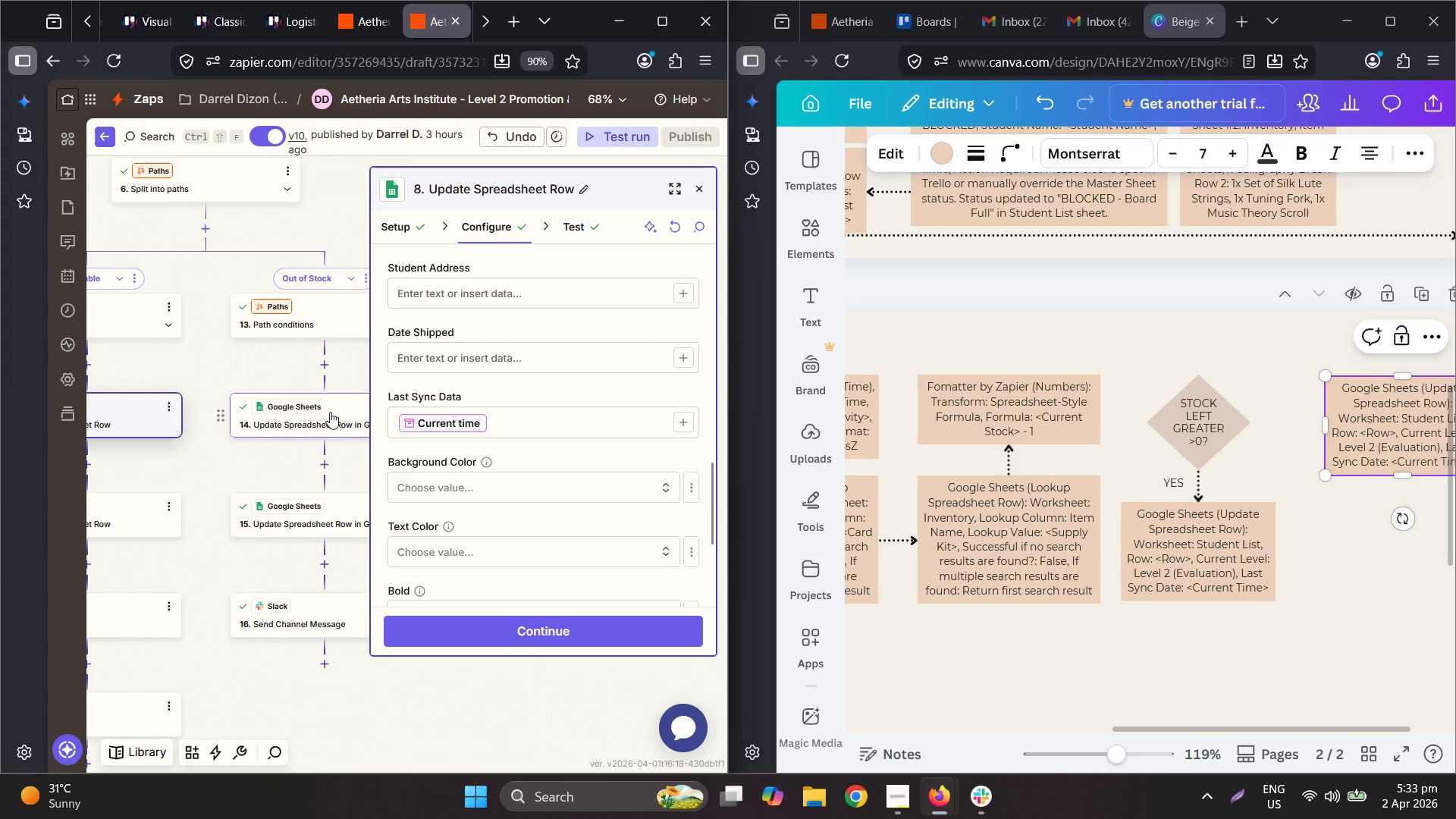 
left_click([331, 410])
 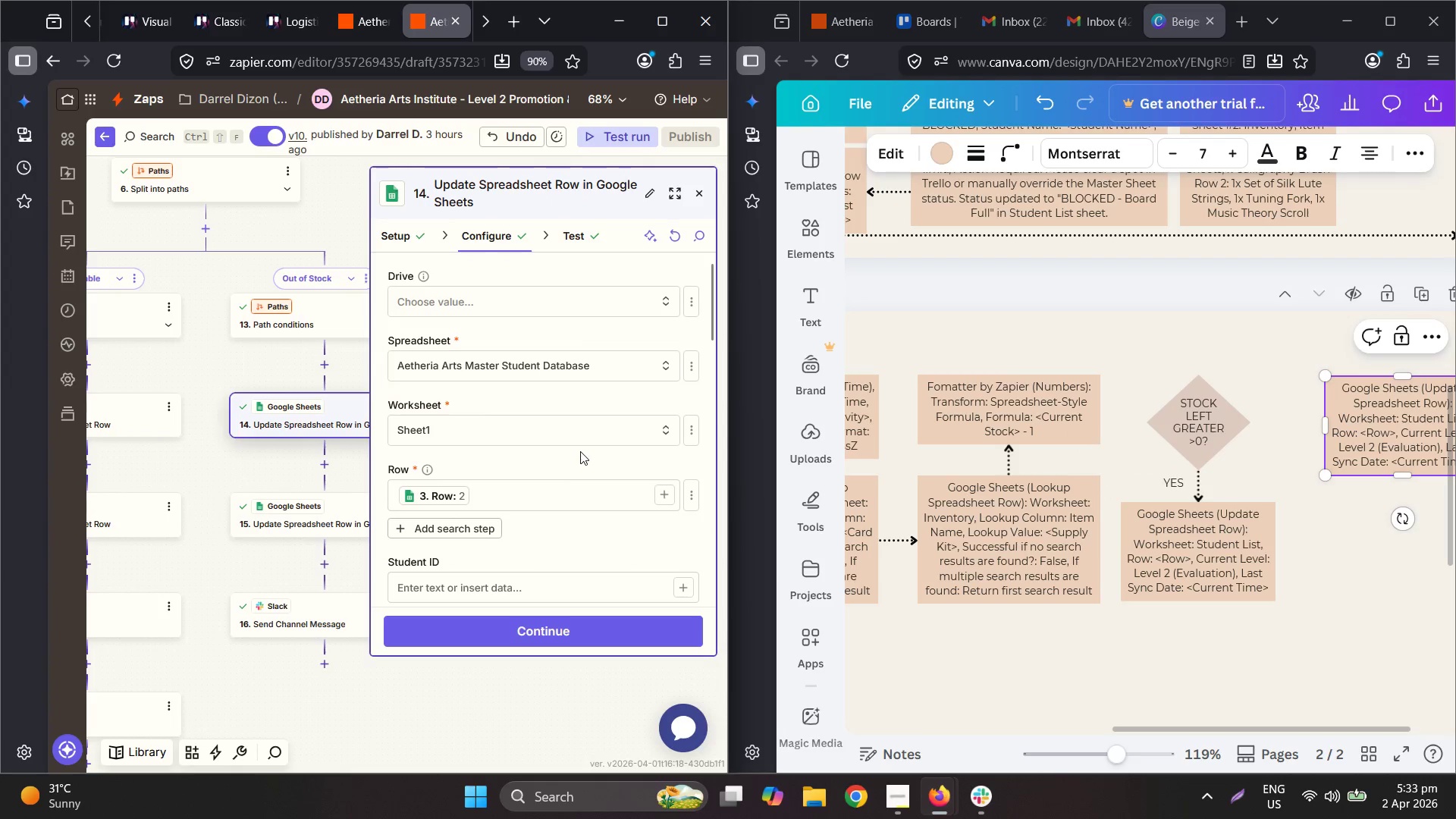 
scroll: coordinate [581, 450], scroll_direction: down, amount: 1.0
 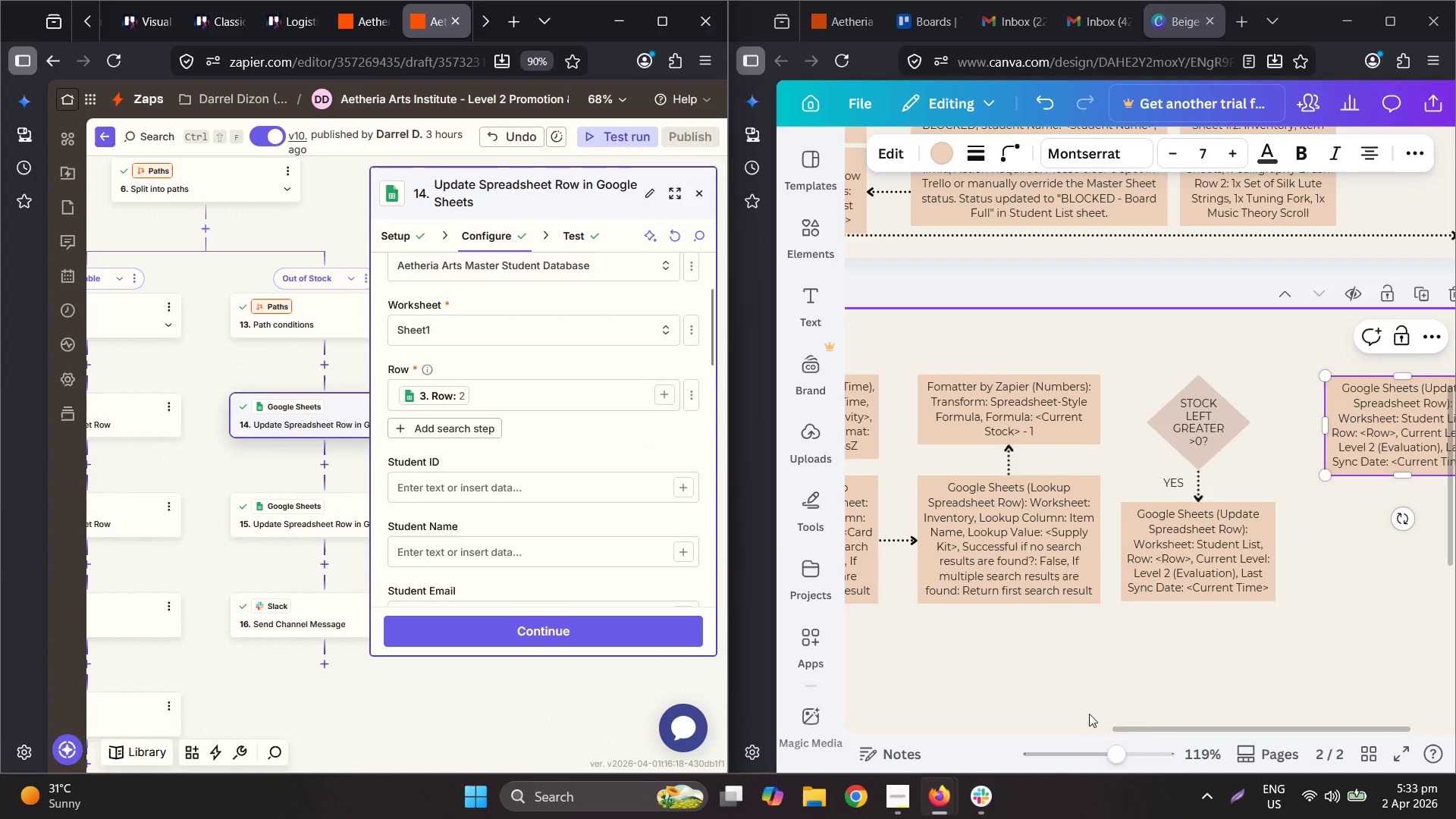 
left_click_drag(start_coordinate=[1141, 729], to_coordinate=[1306, 735])
 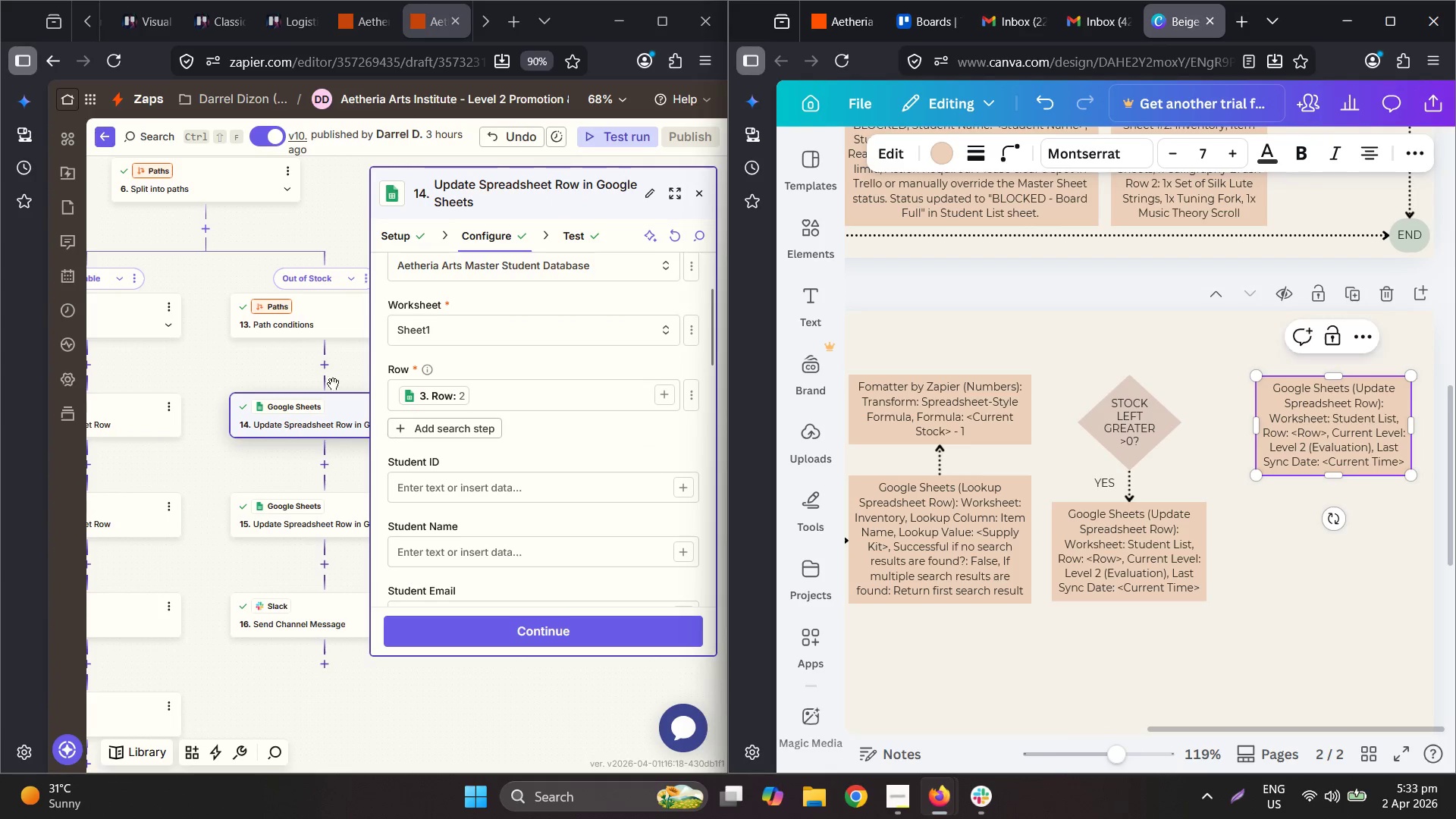 
scroll: coordinate [574, 416], scroll_direction: down, amount: 9.0
 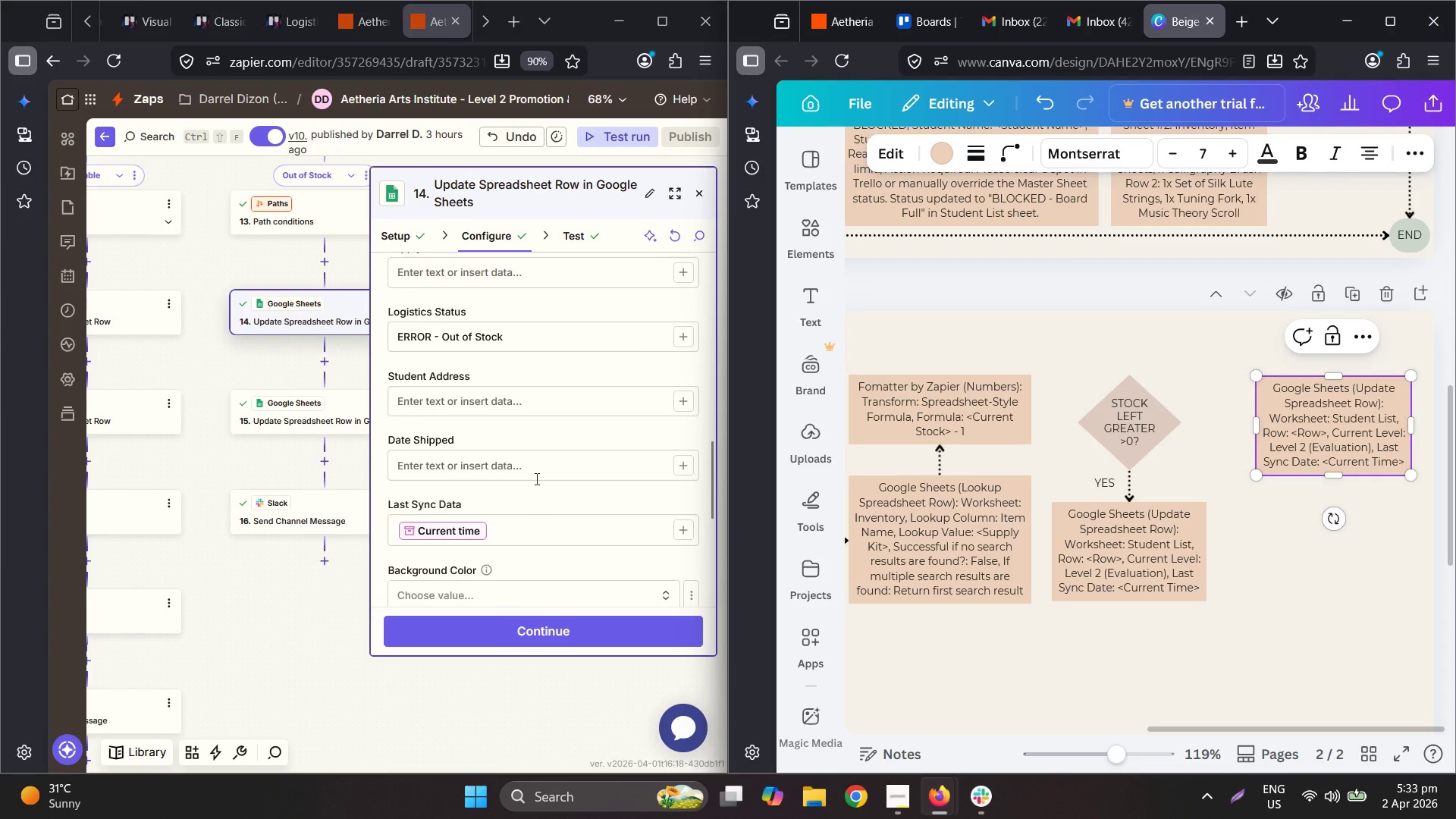 
scroll: coordinate [513, 394], scroll_direction: up, amount: 2.0
 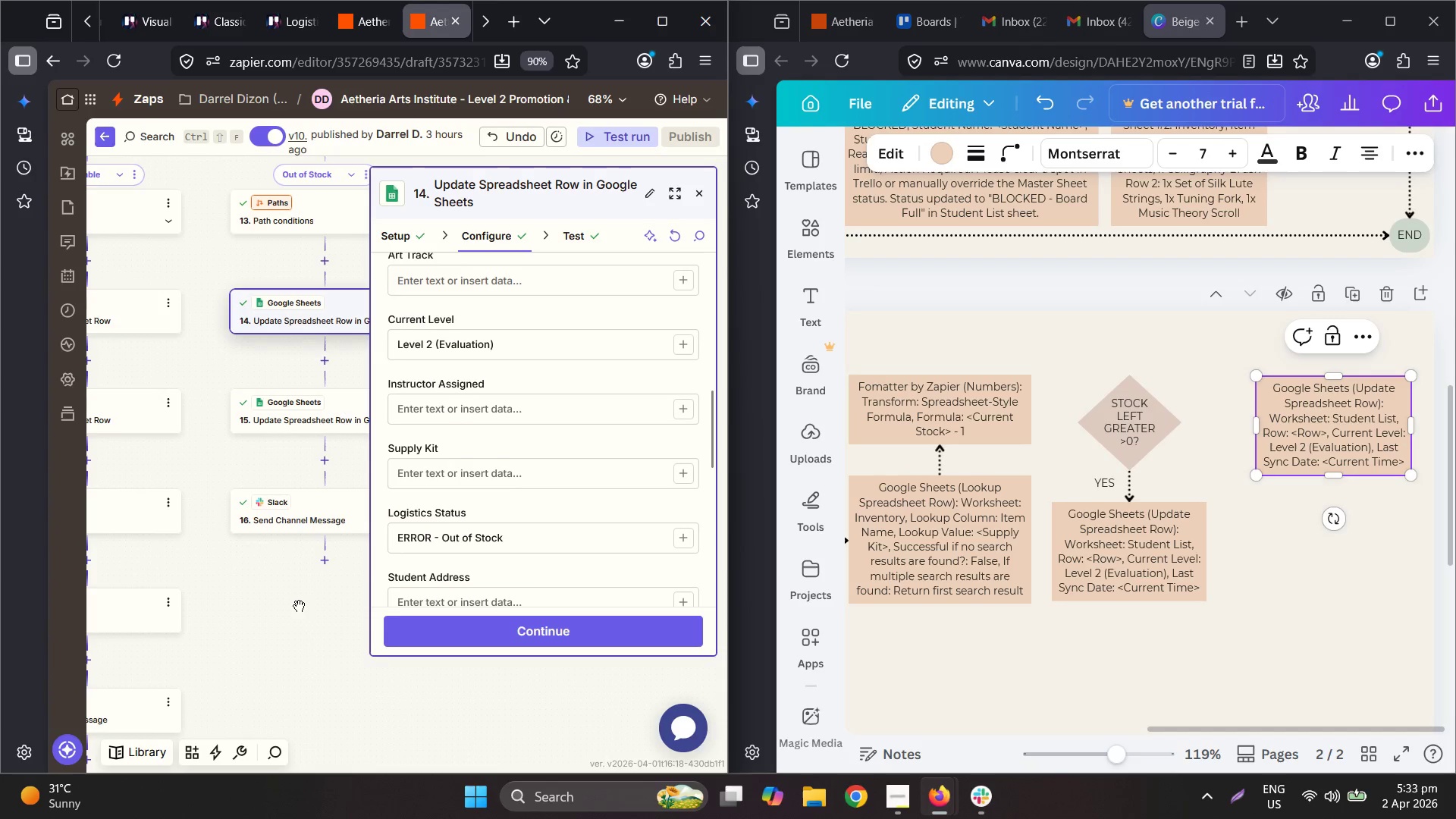 
double_click([1366, 446])
 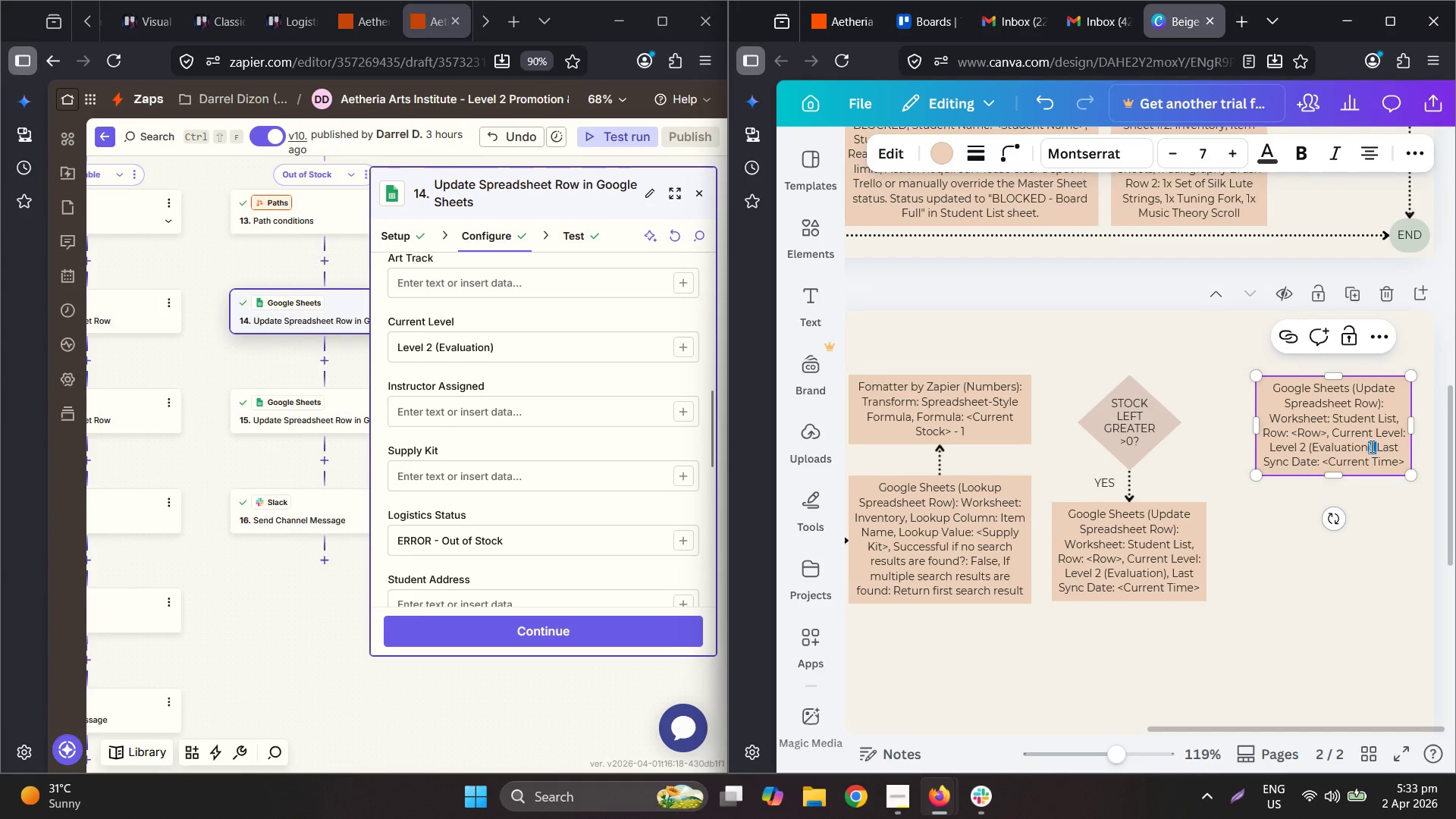 
hold_key(key=ControlLeft, duration=0.59)
scroll: coordinate [1376, 446], scroll_direction: up, amount: 2.0
 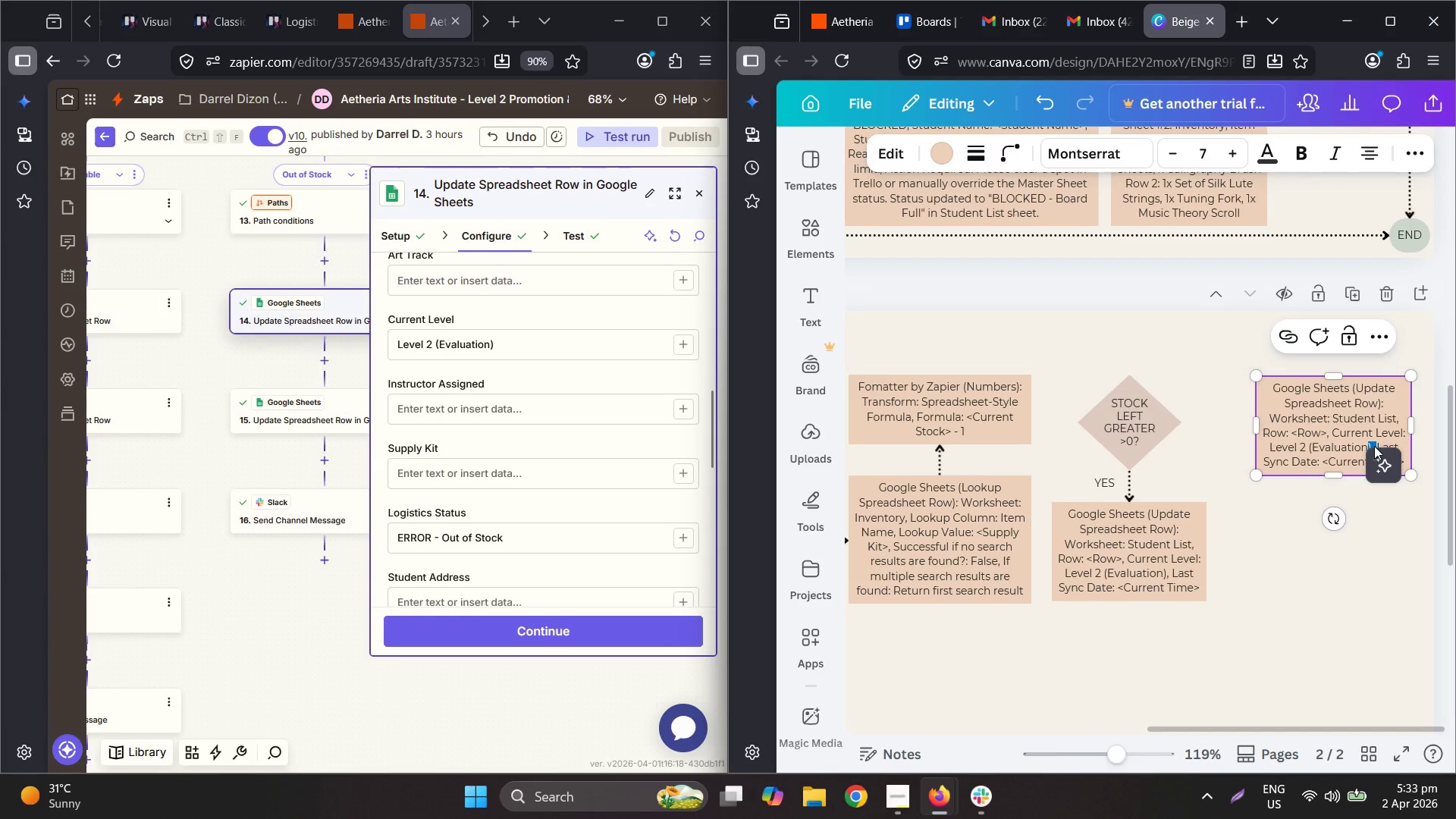 
left_click([1356, 421])
 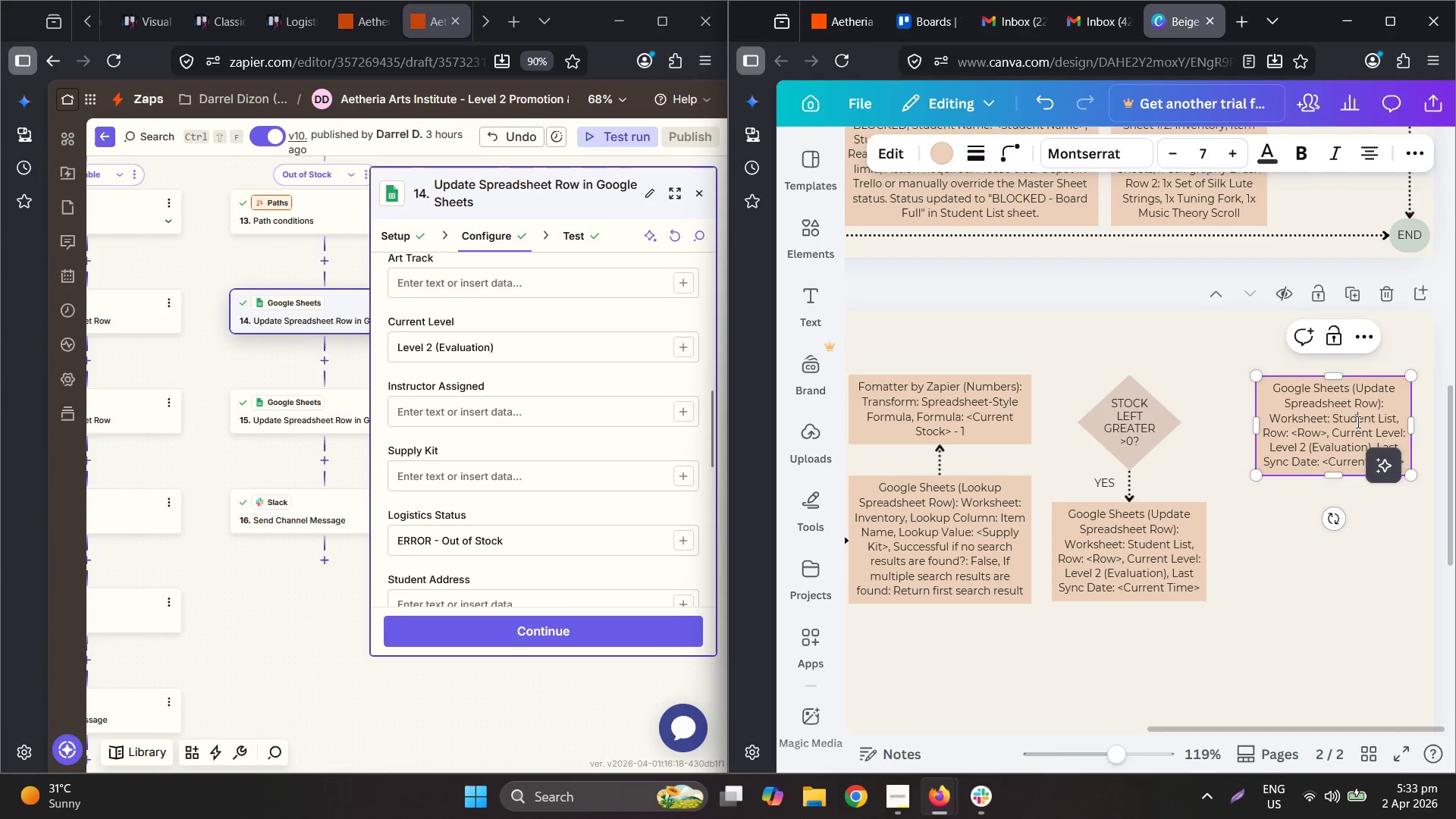 
hold_key(key=ControlLeft, duration=0.61)
scroll: coordinate [1368, 434], scroll_direction: up, amount: 2.0
 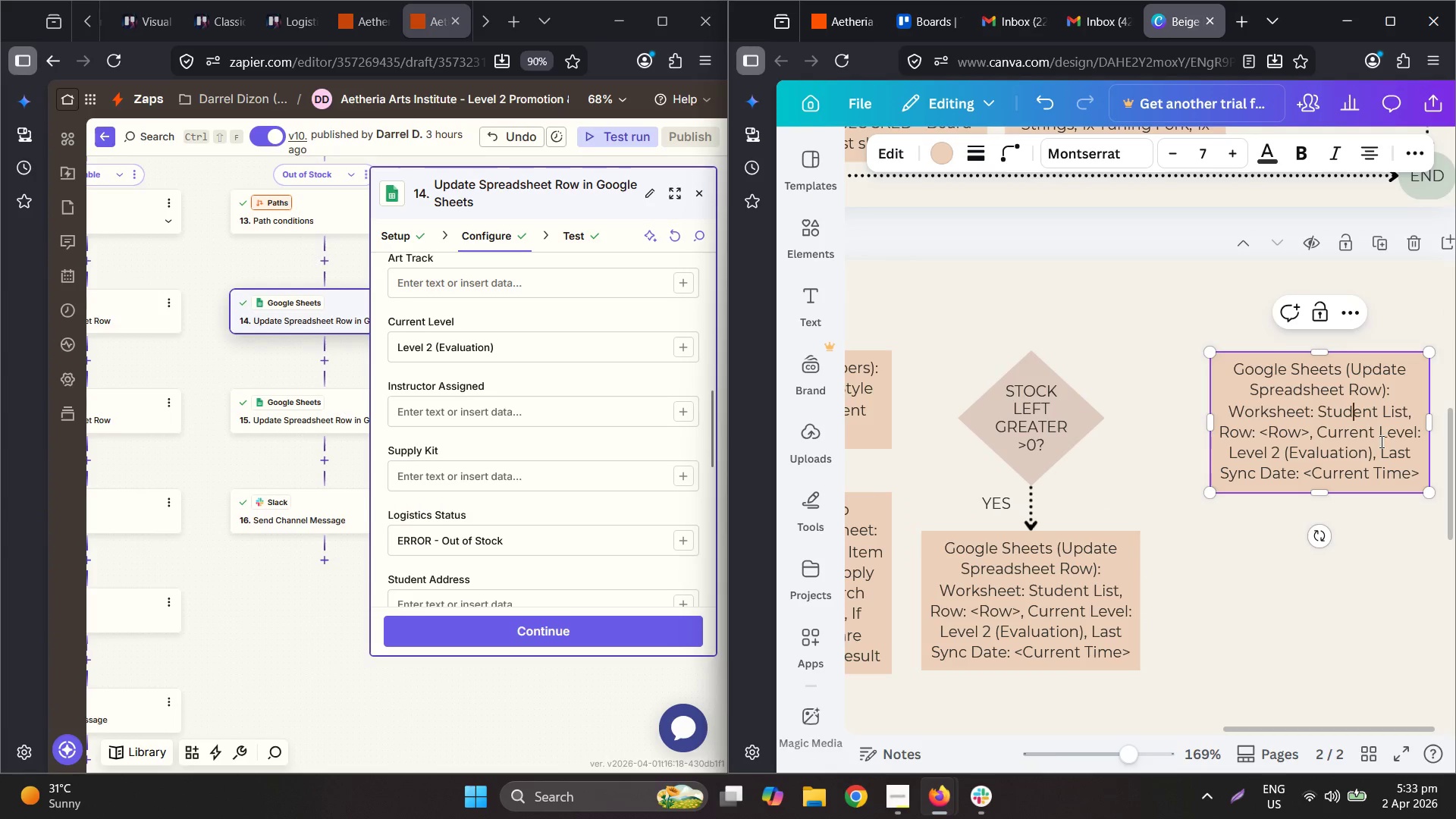 
left_click([152, 312])
 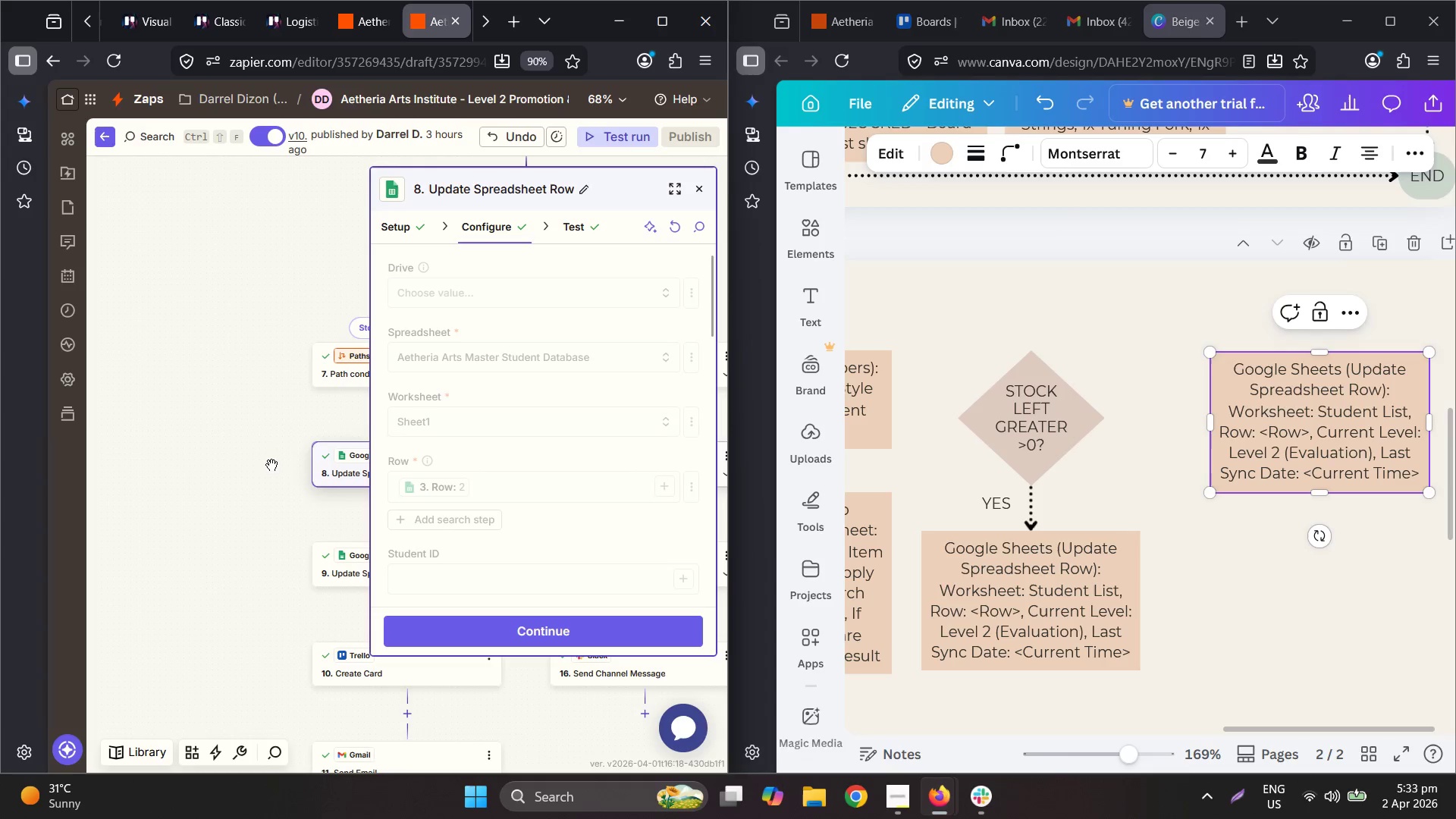 
scroll: coordinate [629, 473], scroll_direction: down, amount: 15.0
 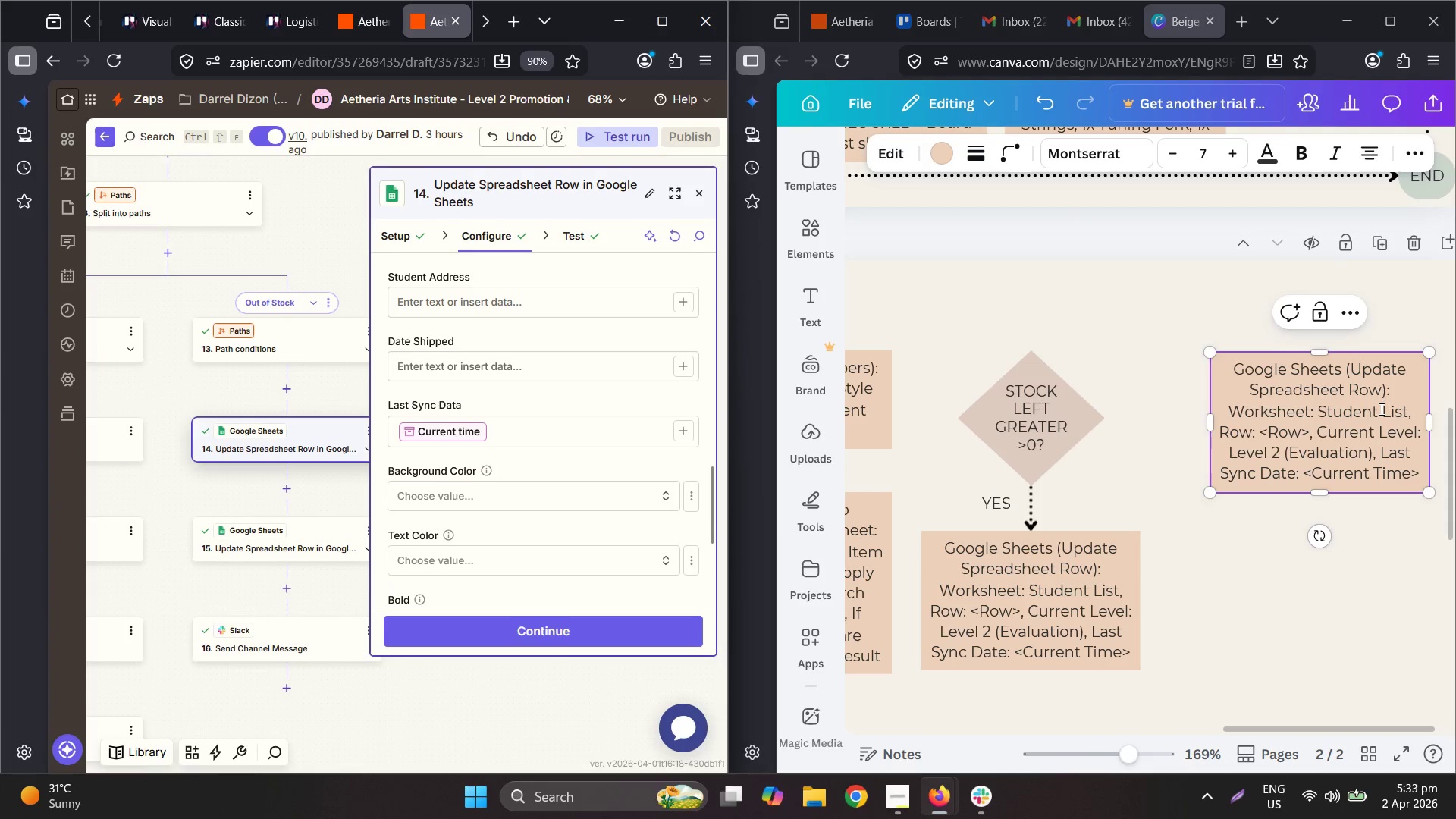 
scroll: coordinate [541, 435], scroll_direction: up, amount: 1.0
 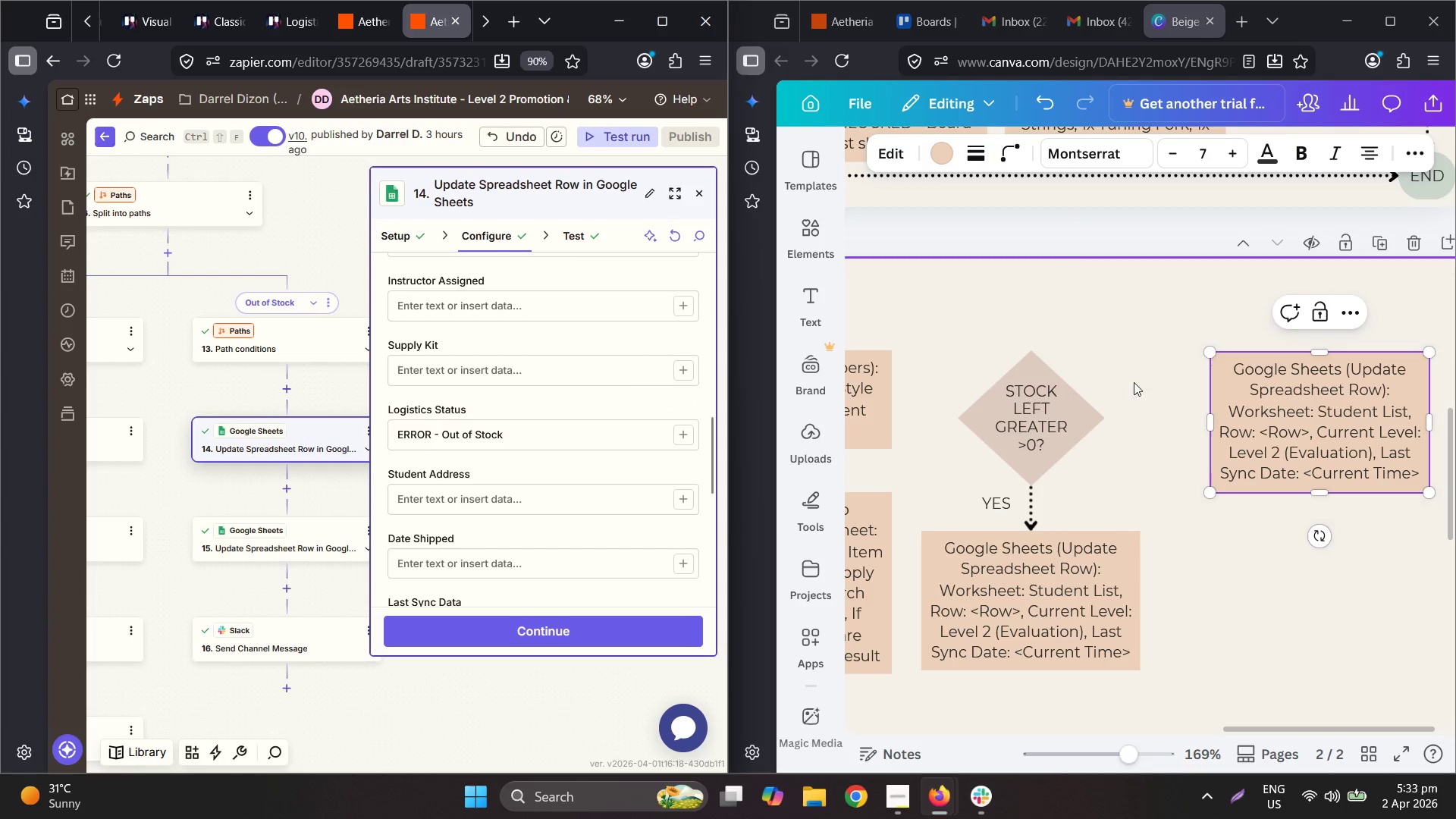 
left_click([1364, 420])
 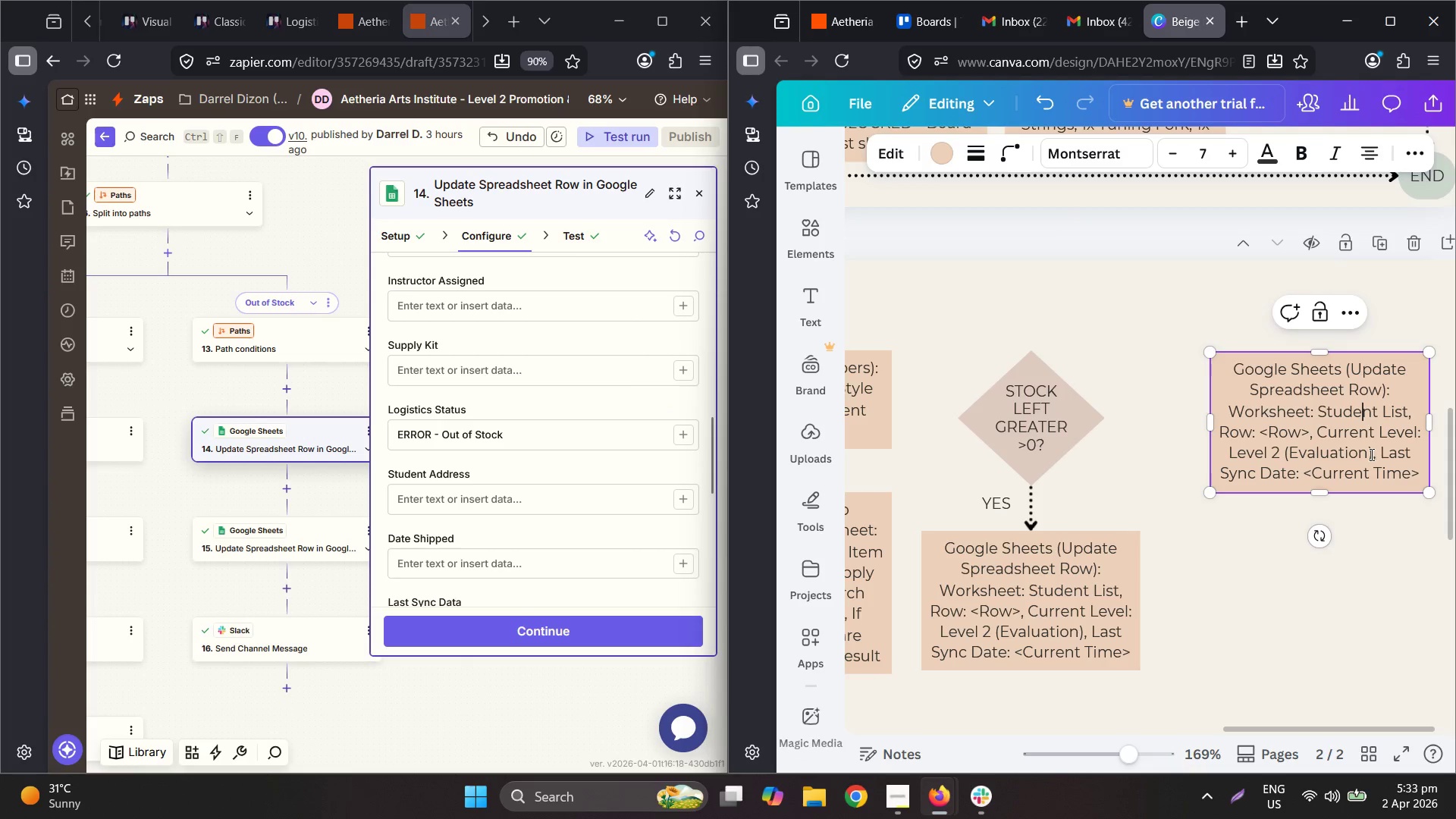 
left_click_drag(start_coordinate=[1381, 456], to_coordinate=[1384, 451])
 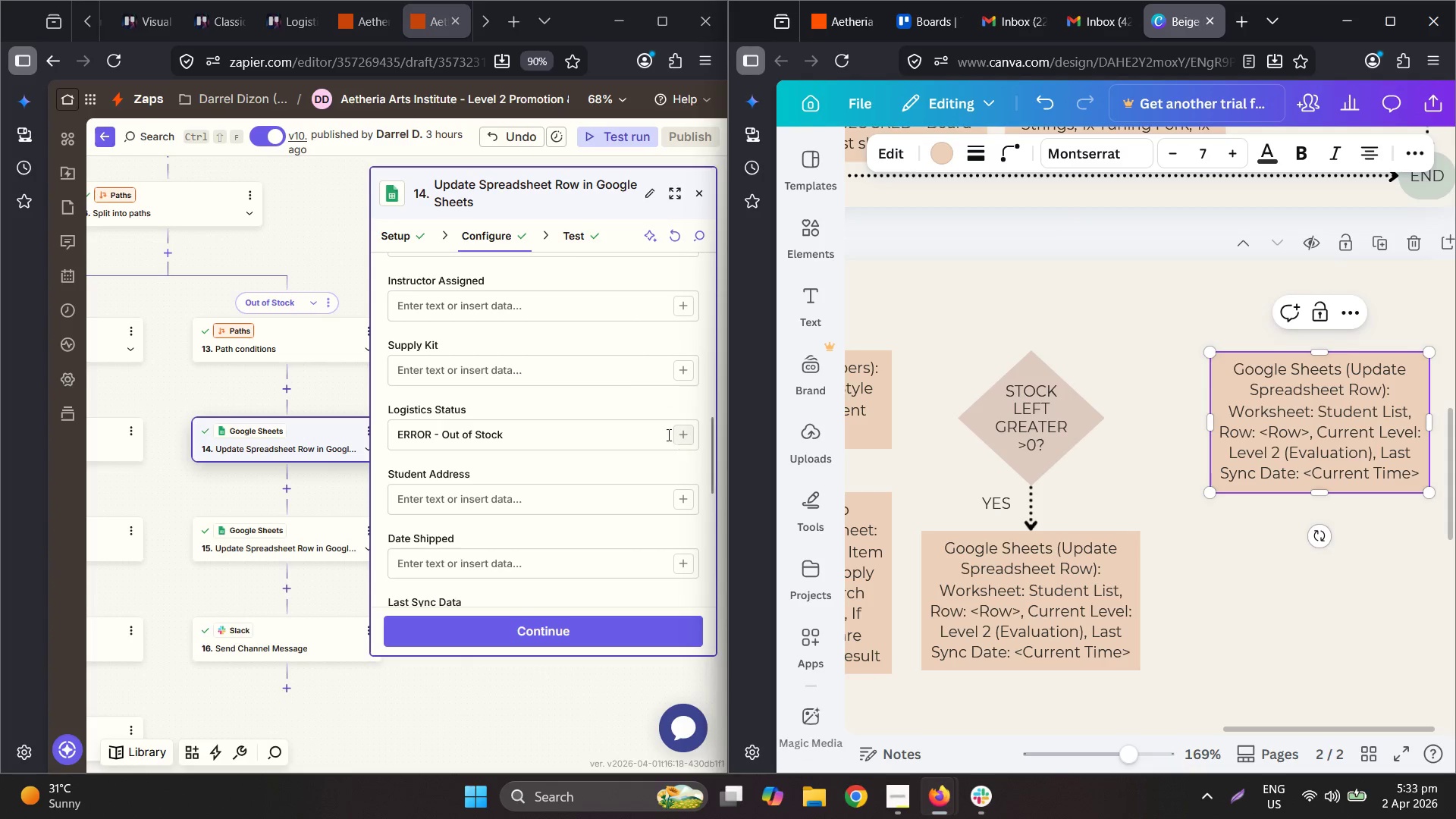 
scroll: coordinate [598, 446], scroll_direction: up, amount: 1.0
 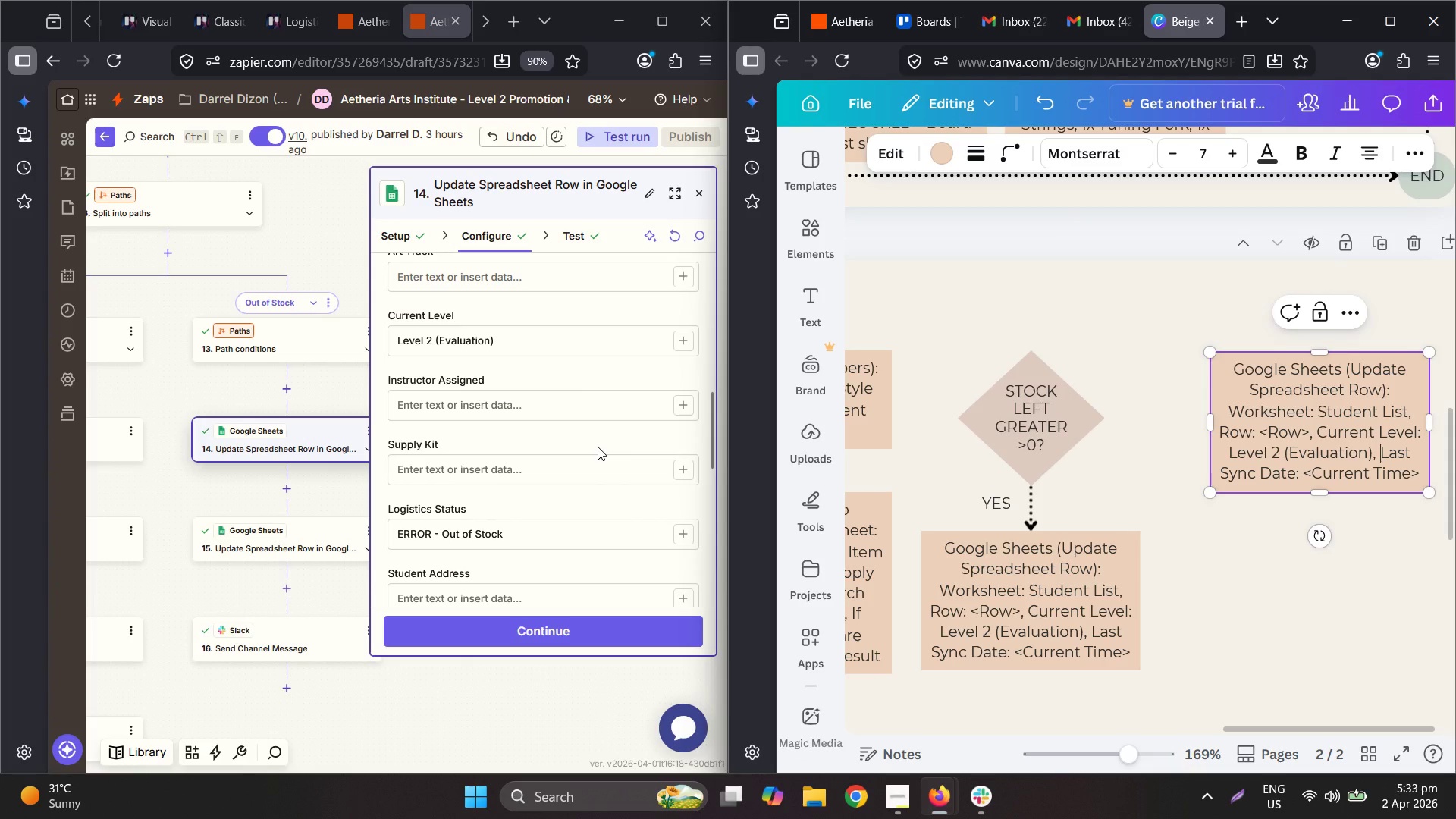 
scroll: coordinate [598, 447], scroll_direction: down, amount: 1.0
 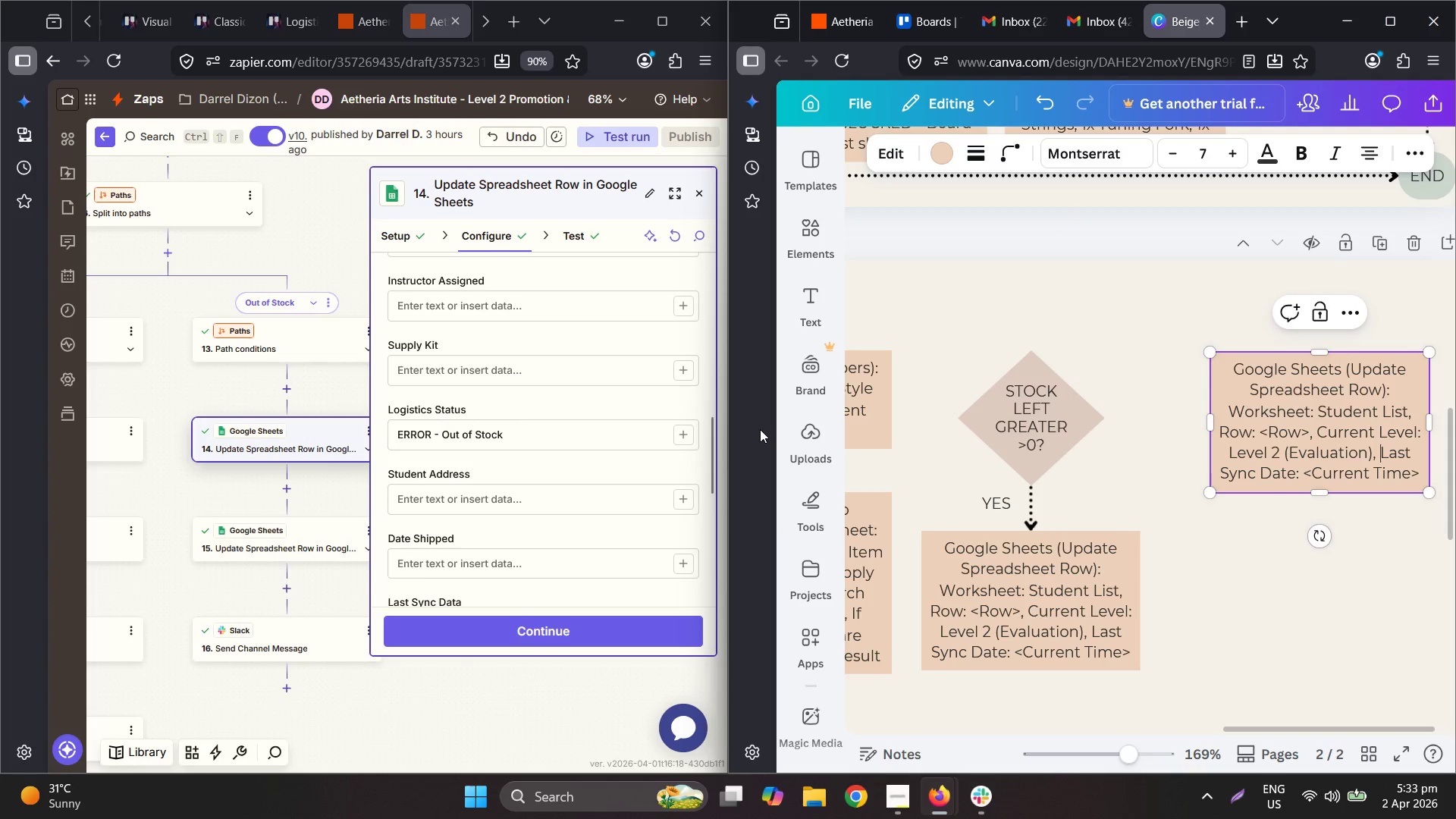 
type(Logistics Sta)
 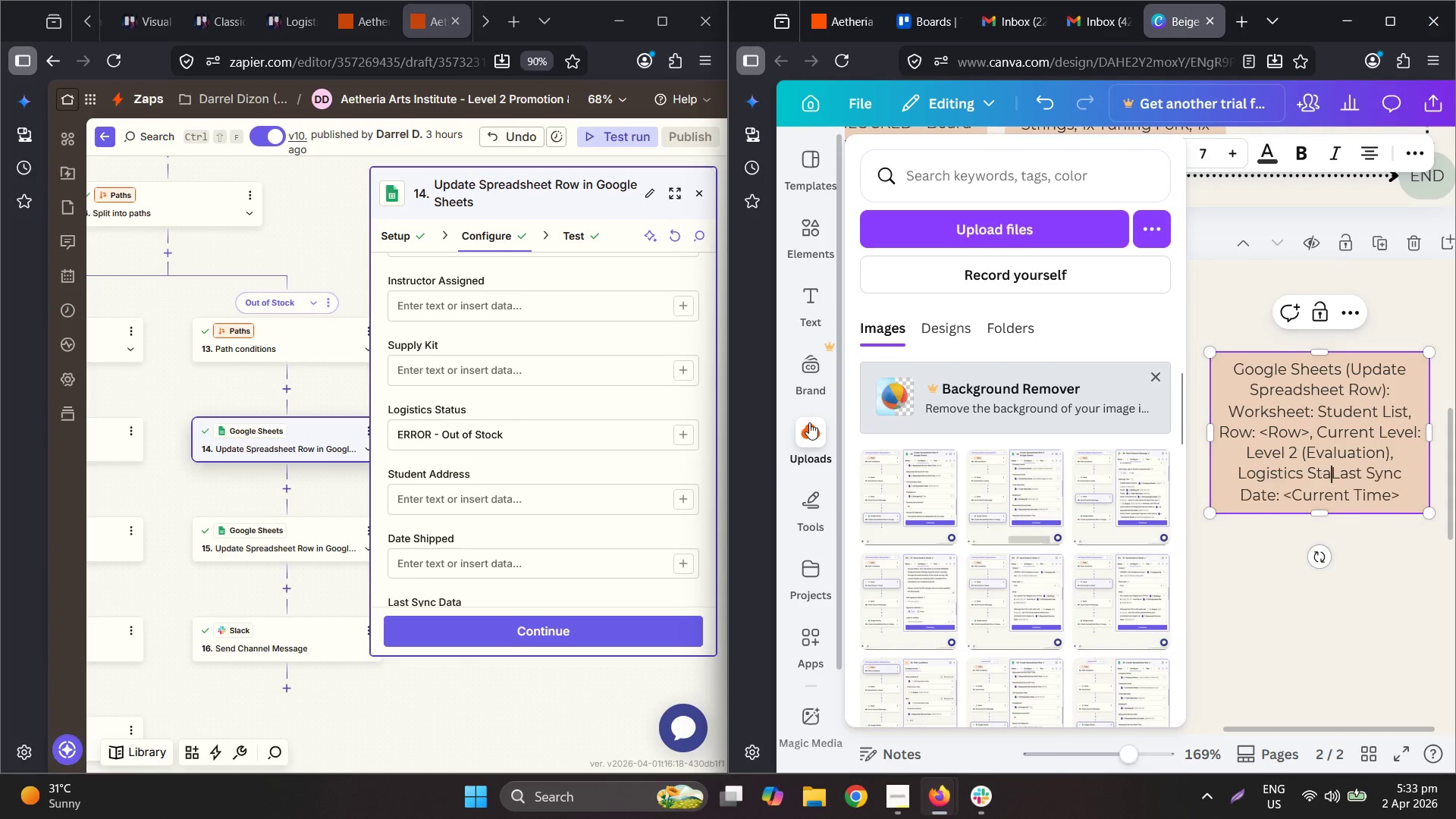 
type(tus: ERROR - Out of Stock, )
 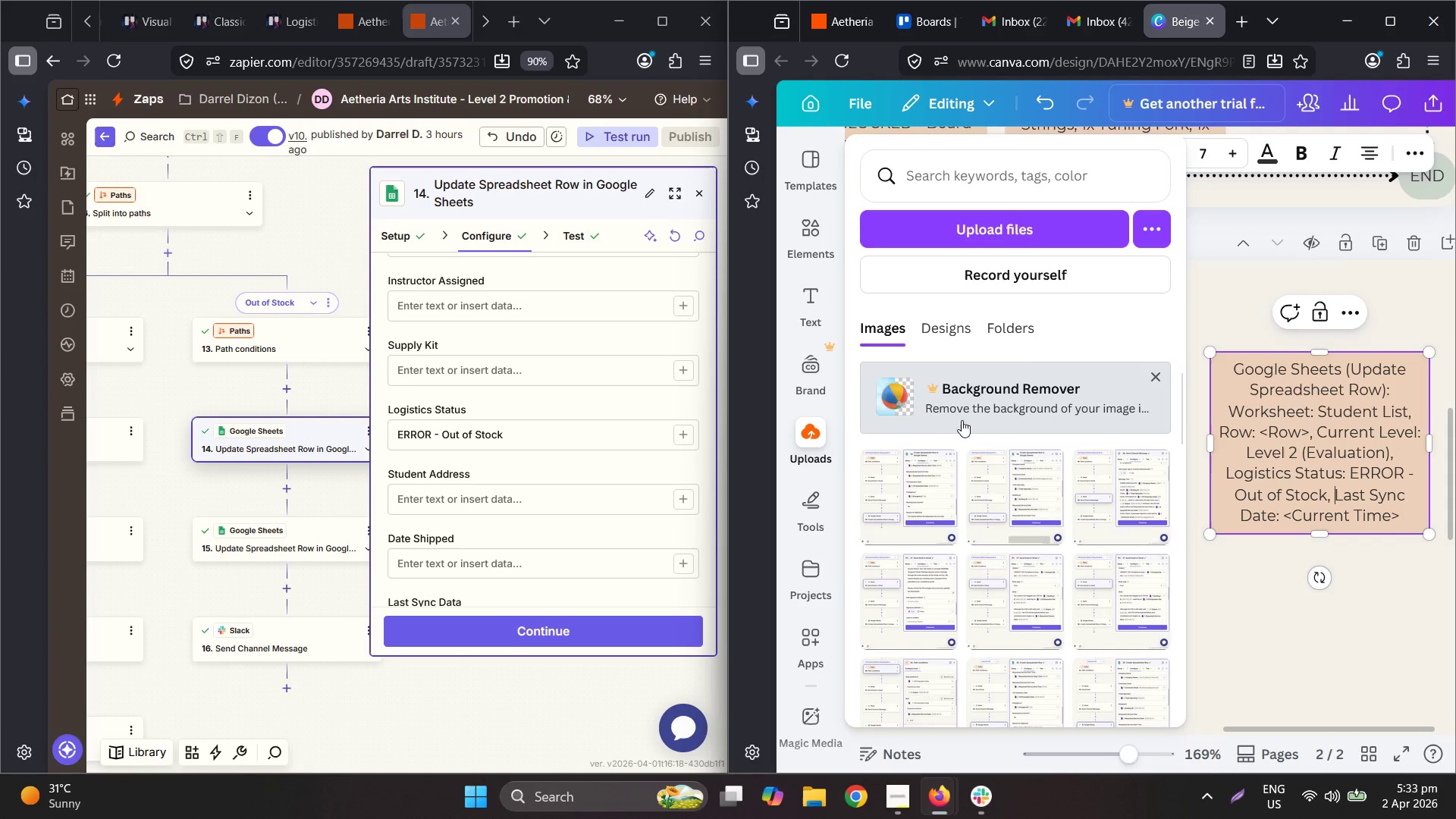 
left_click([1214, 268])
 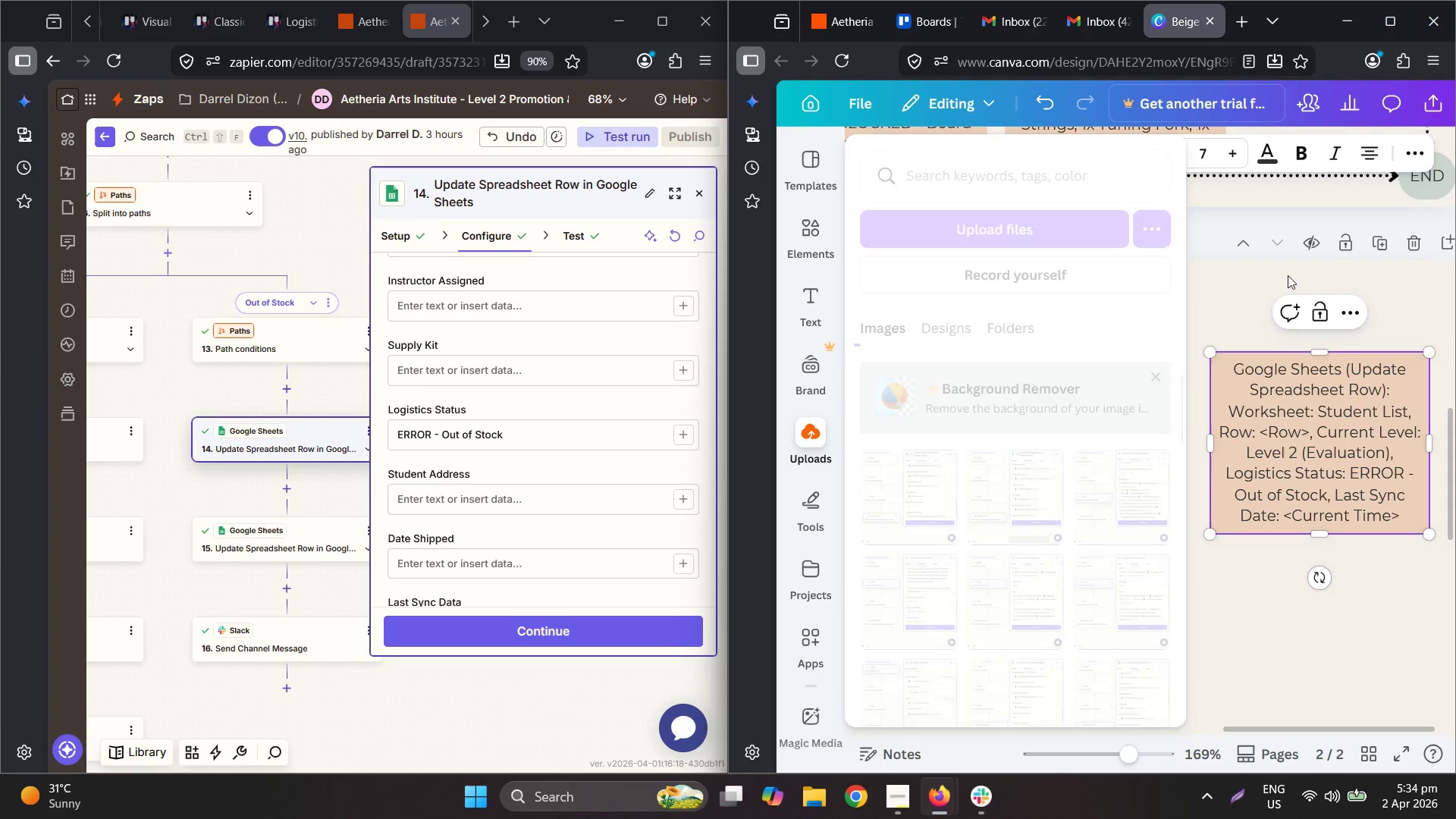 
left_click([1156, 331])
 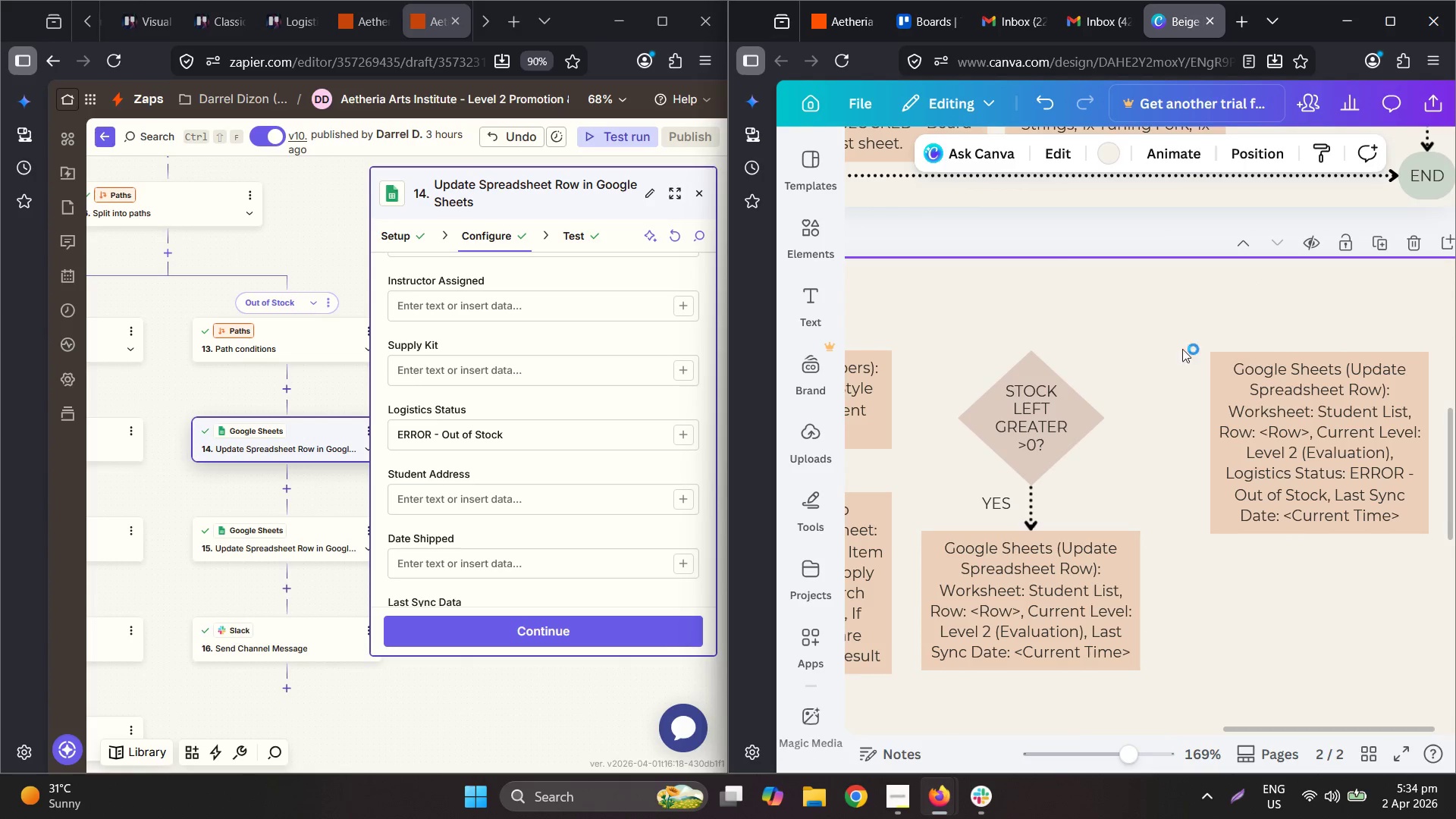 
hold_key(key=ControlLeft, duration=0.62)
scroll: coordinate [1068, 449], scroll_direction: down, amount: 2.0
 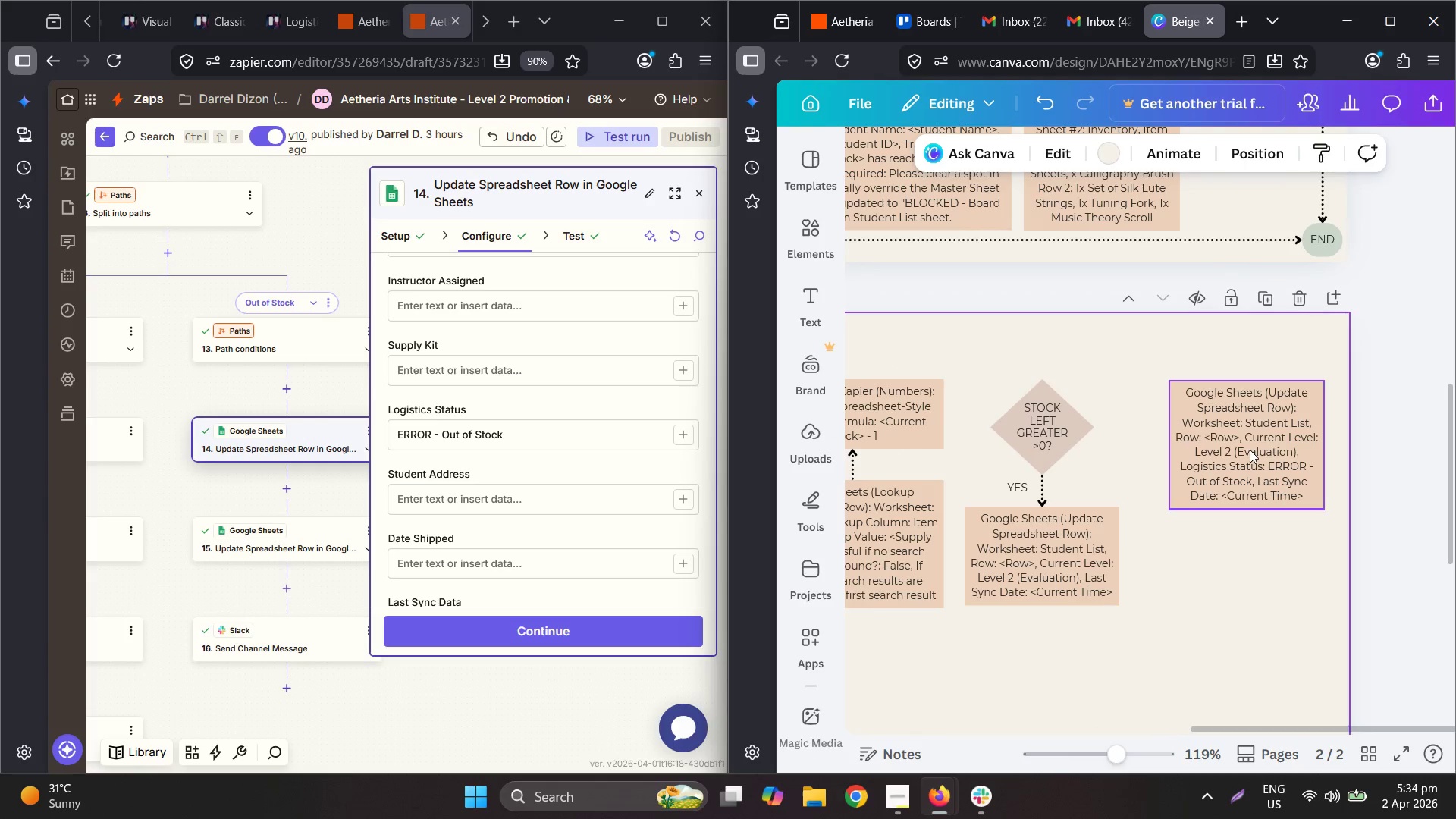 
left_click_drag(start_coordinate=[1250, 450], to_coordinate=[1273, 451])
 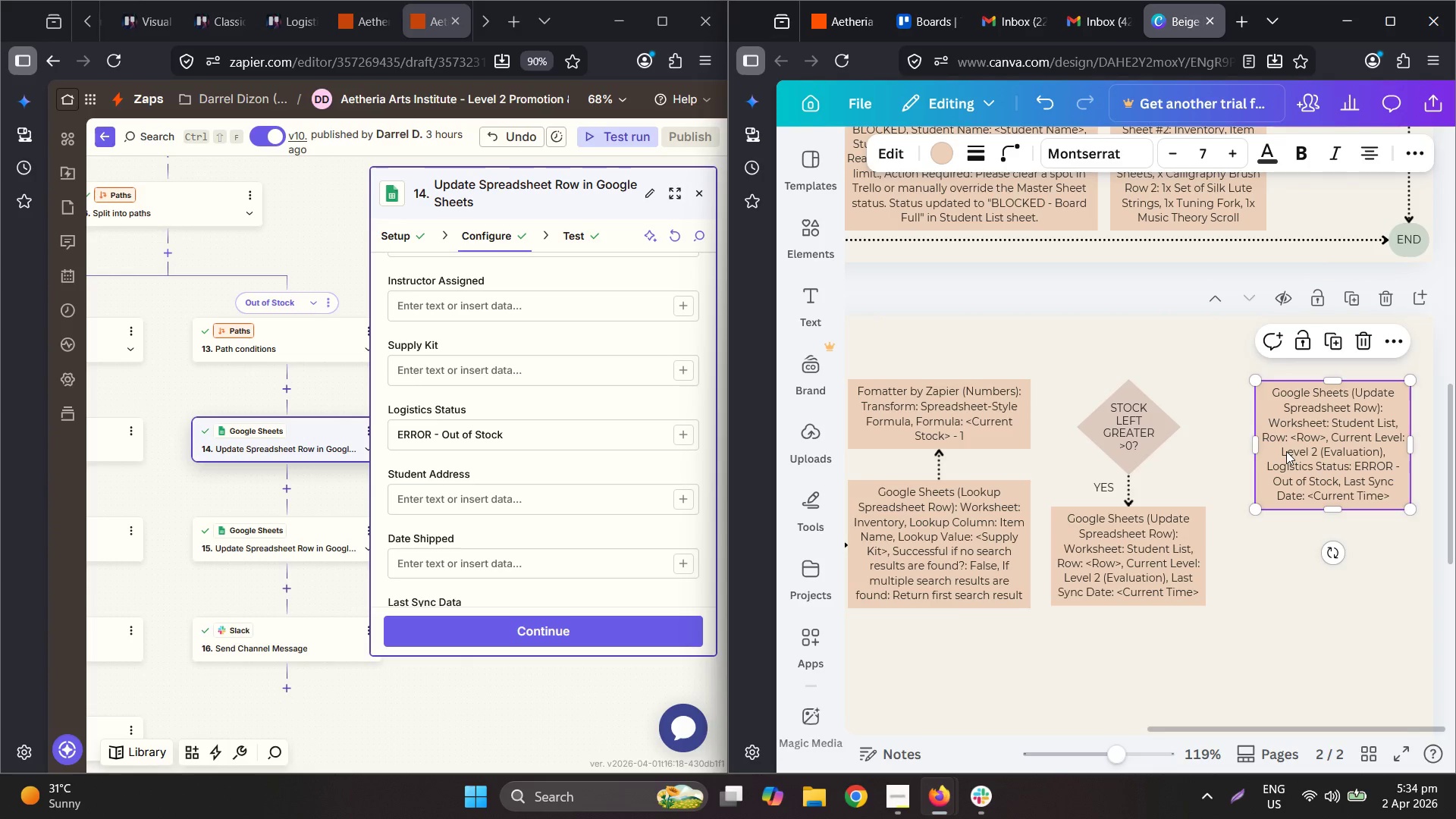 
left_click_drag(start_coordinate=[1287, 451], to_coordinate=[1299, 450])
 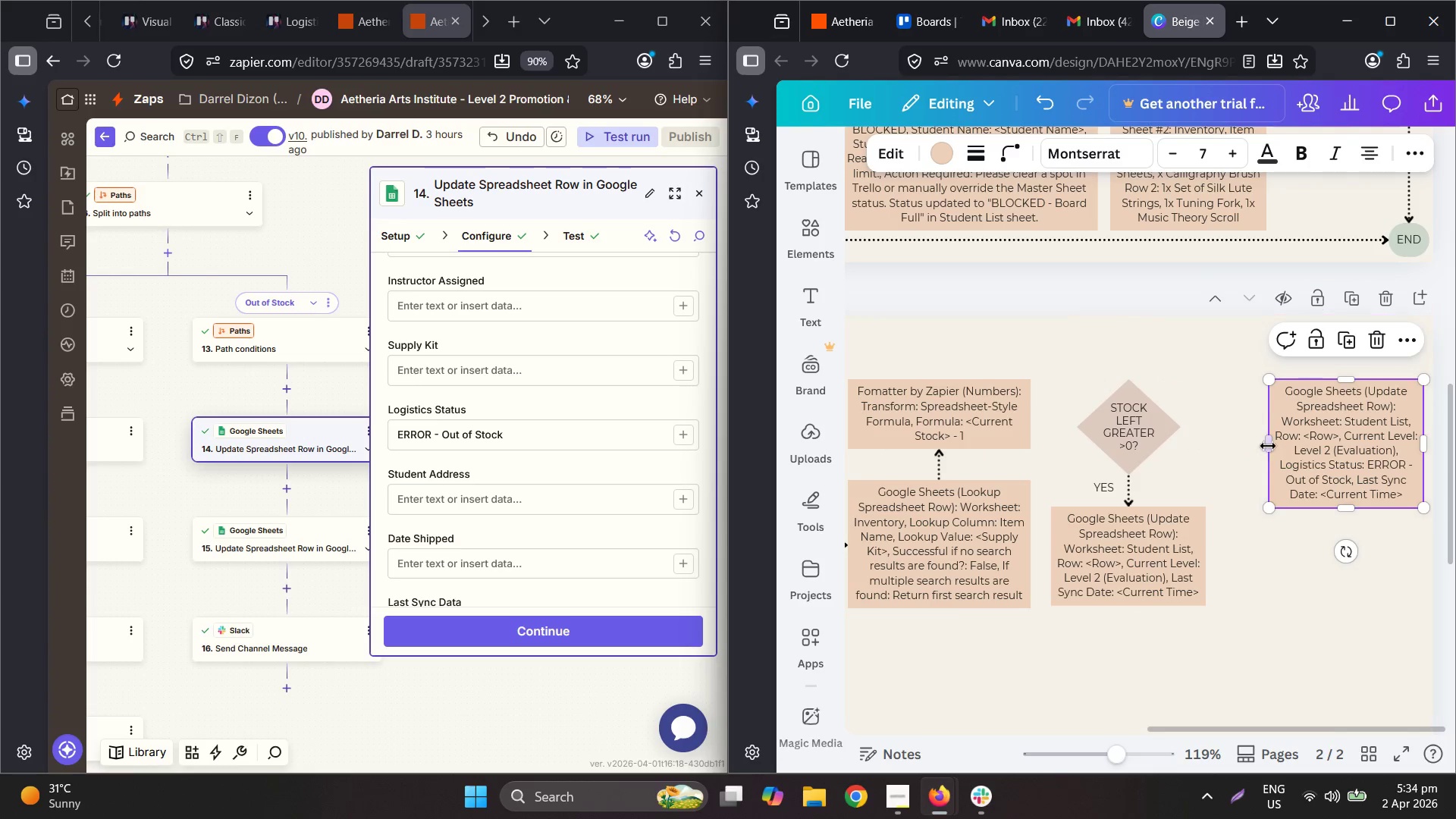 
left_click_drag(start_coordinate=[1268, 445], to_coordinate=[1222, 444])
 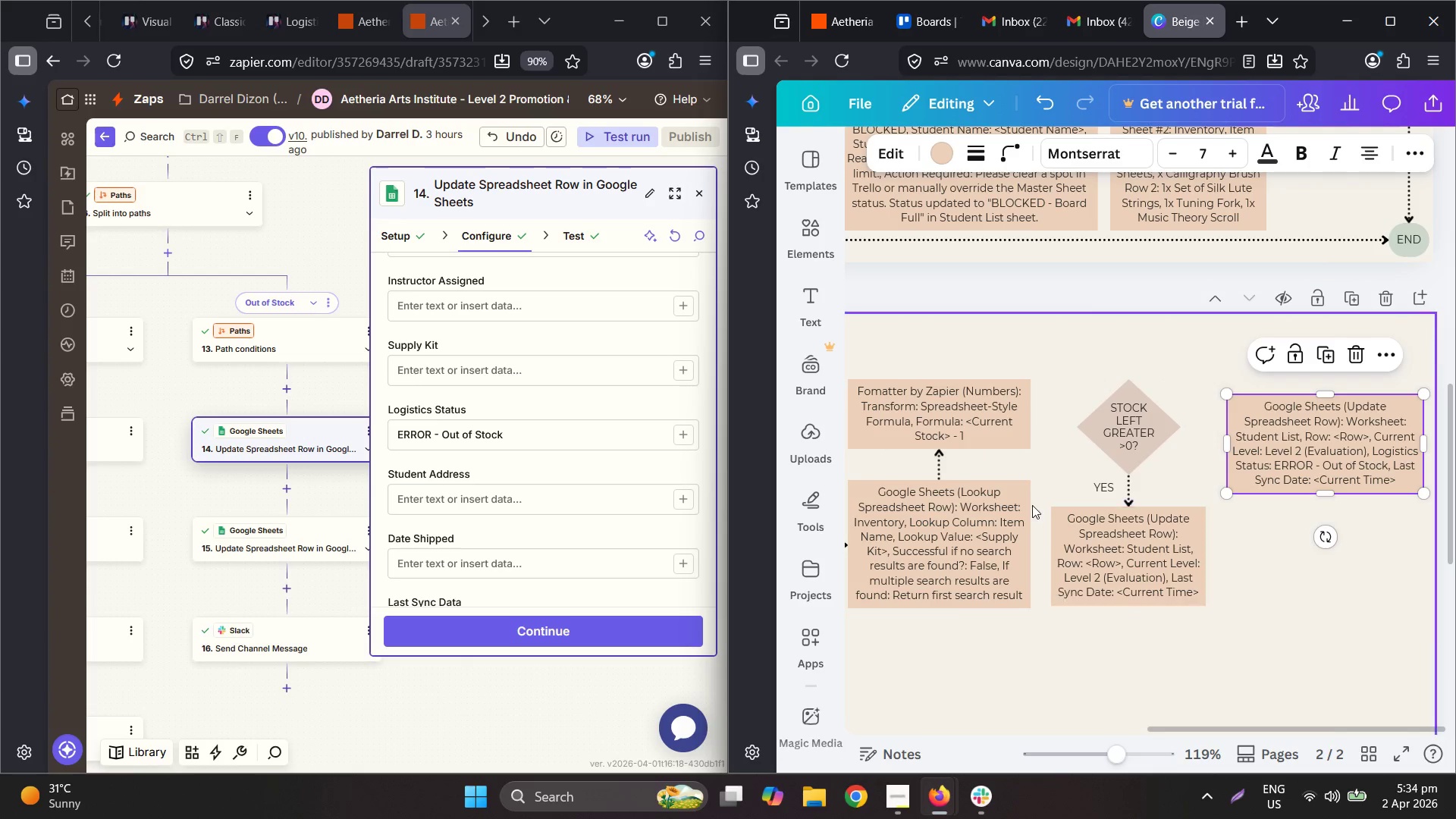 
hold_key(key=ControlLeft, duration=0.48)
scroll: coordinate [1035, 491], scroll_direction: down, amount: 2.0
 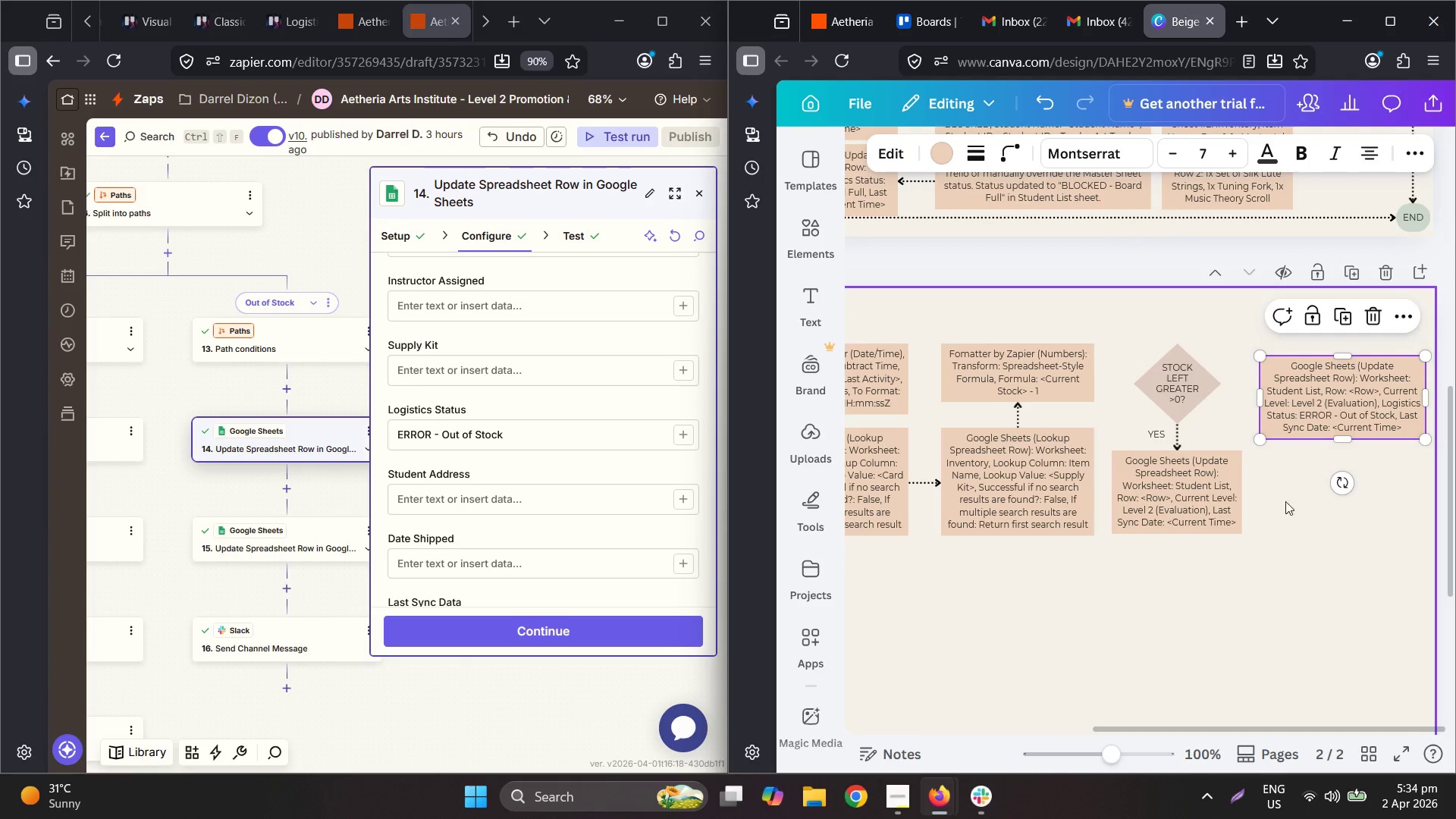 
left_click([1316, 500])
 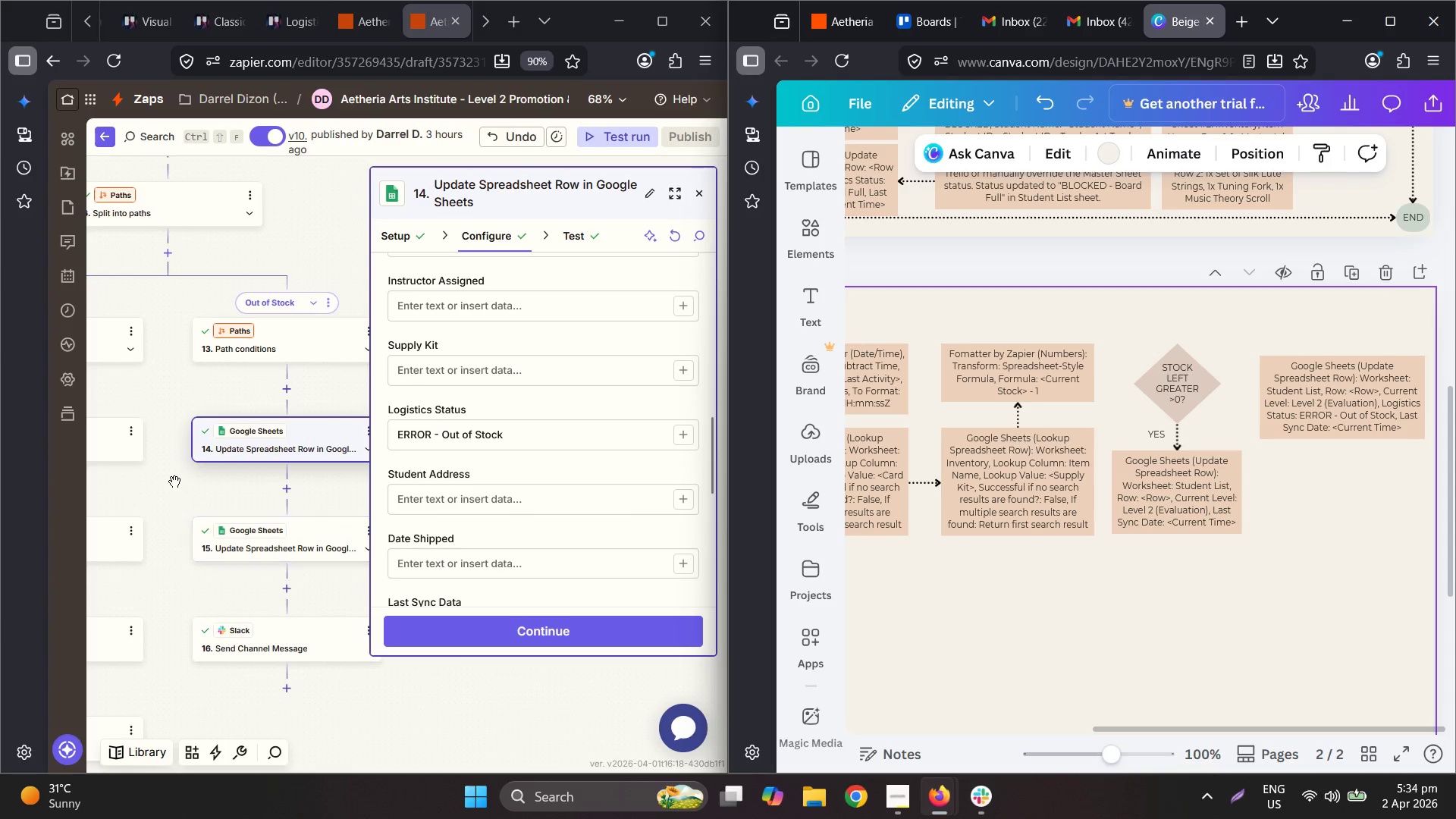 
left_click([245, 457])
 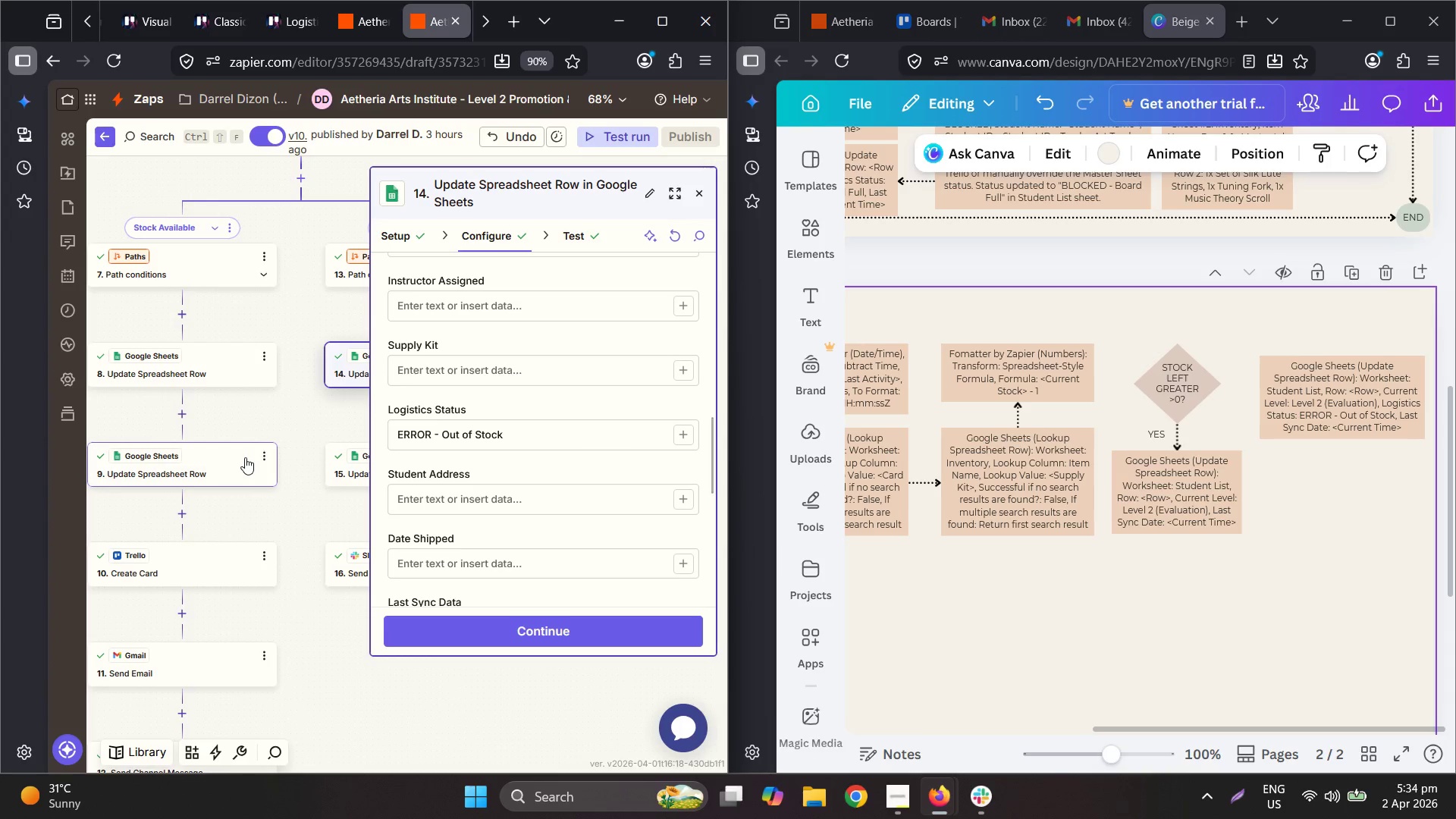 
left_click([234, 475])
 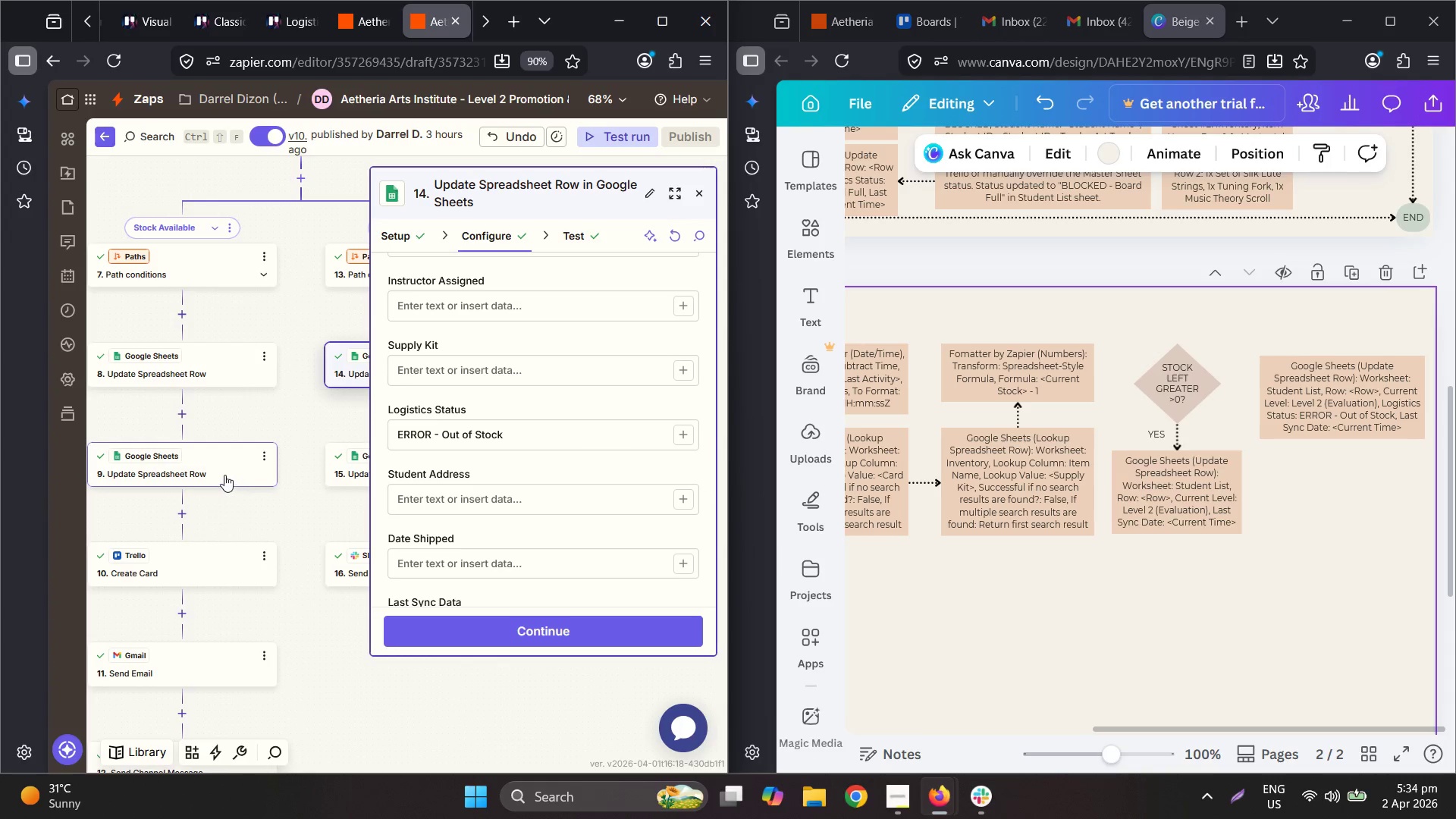 
left_click([219, 467])
 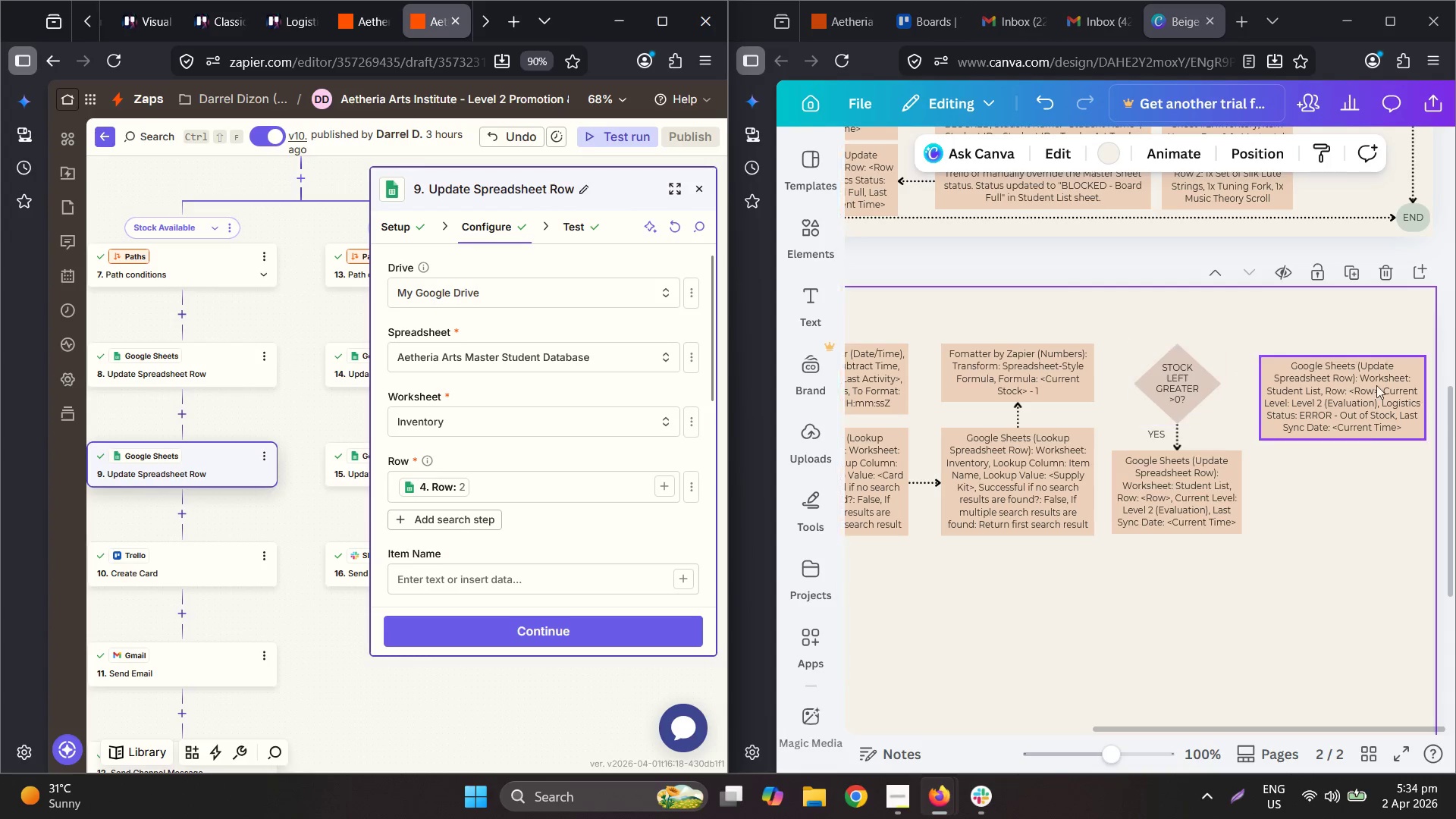 
left_click([1185, 504])
 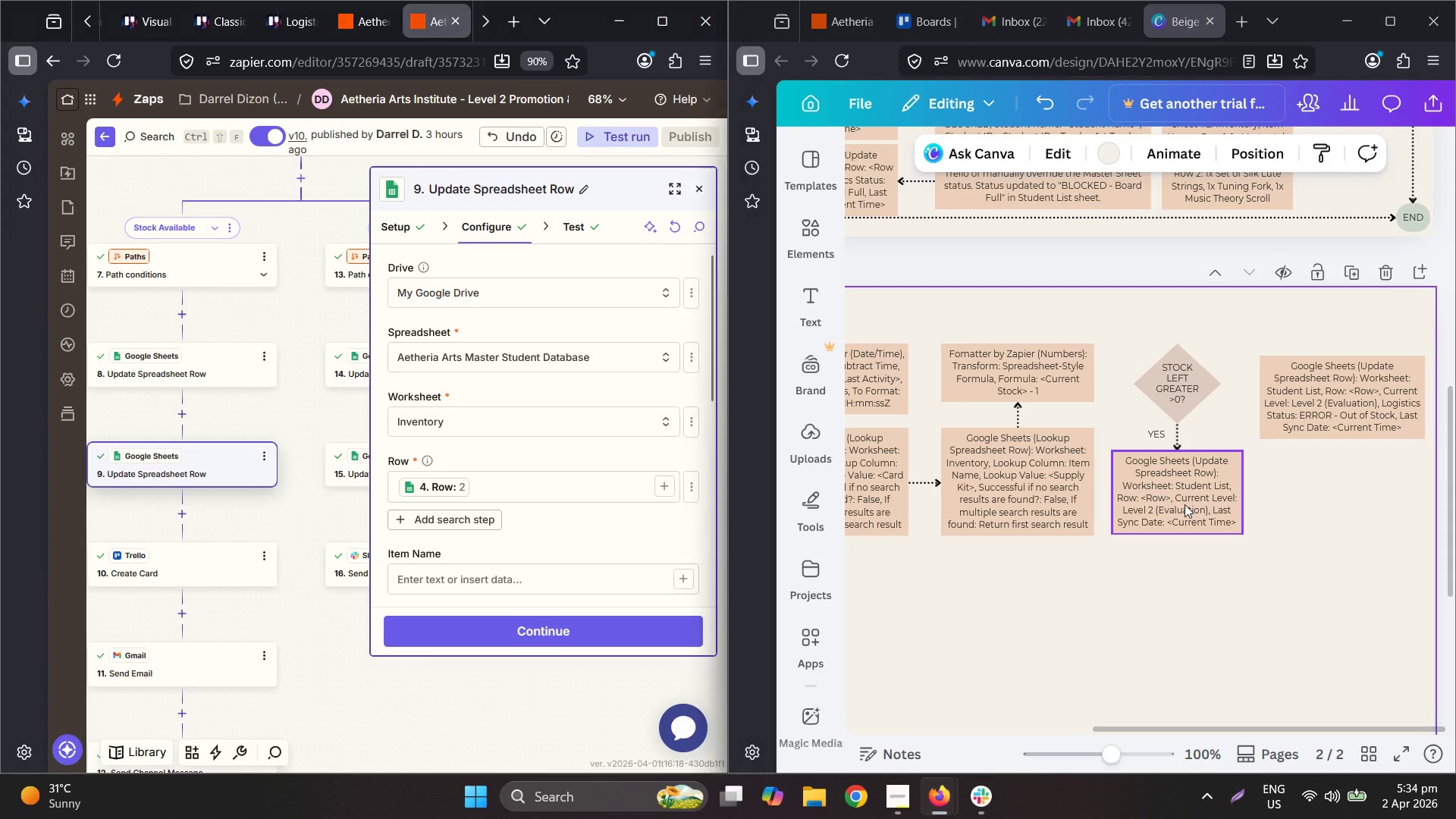 
key(Control+C)
 